 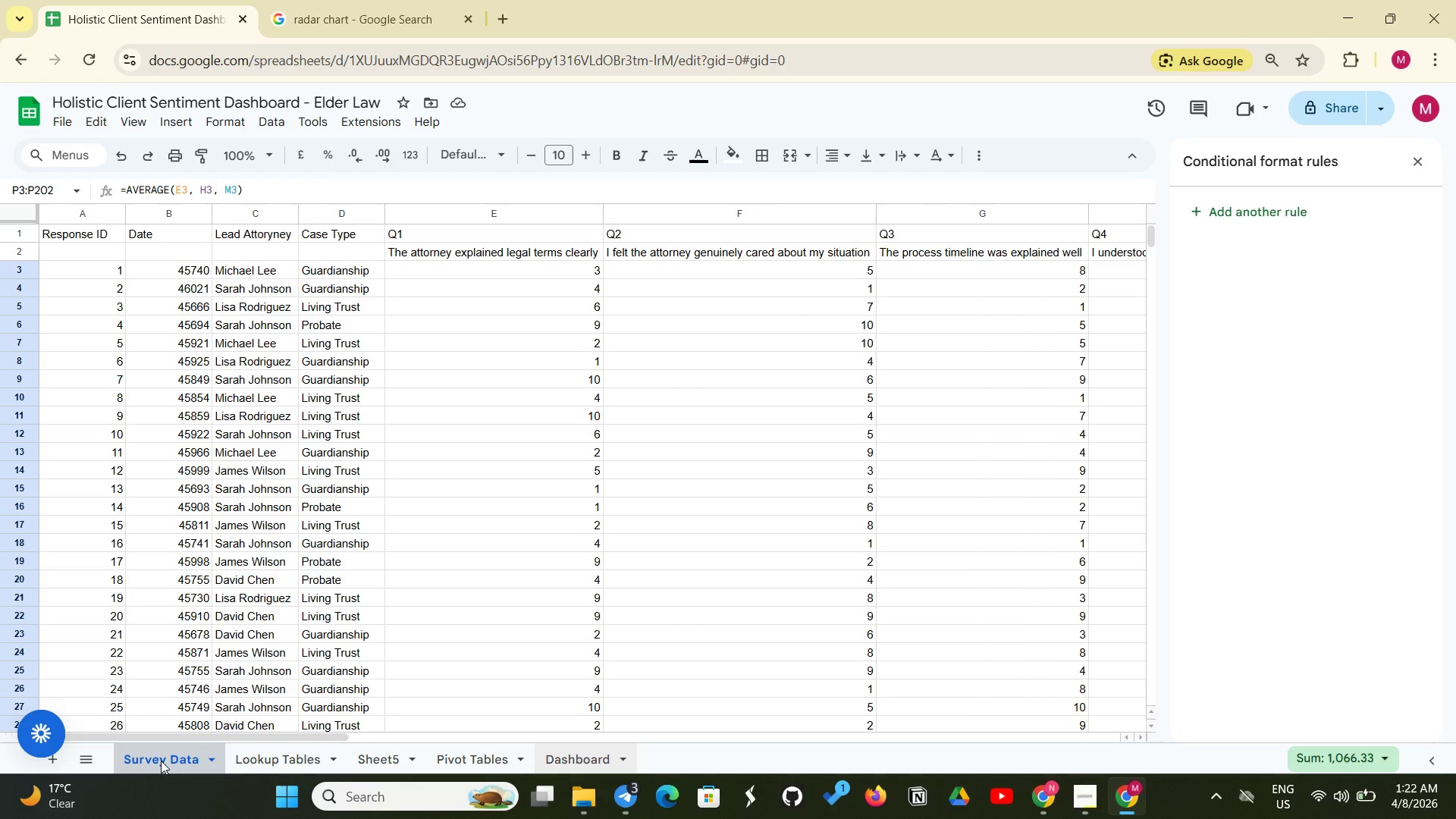 
scroll: coordinate [985, 341], scroll_direction: up, amount: 8.0
 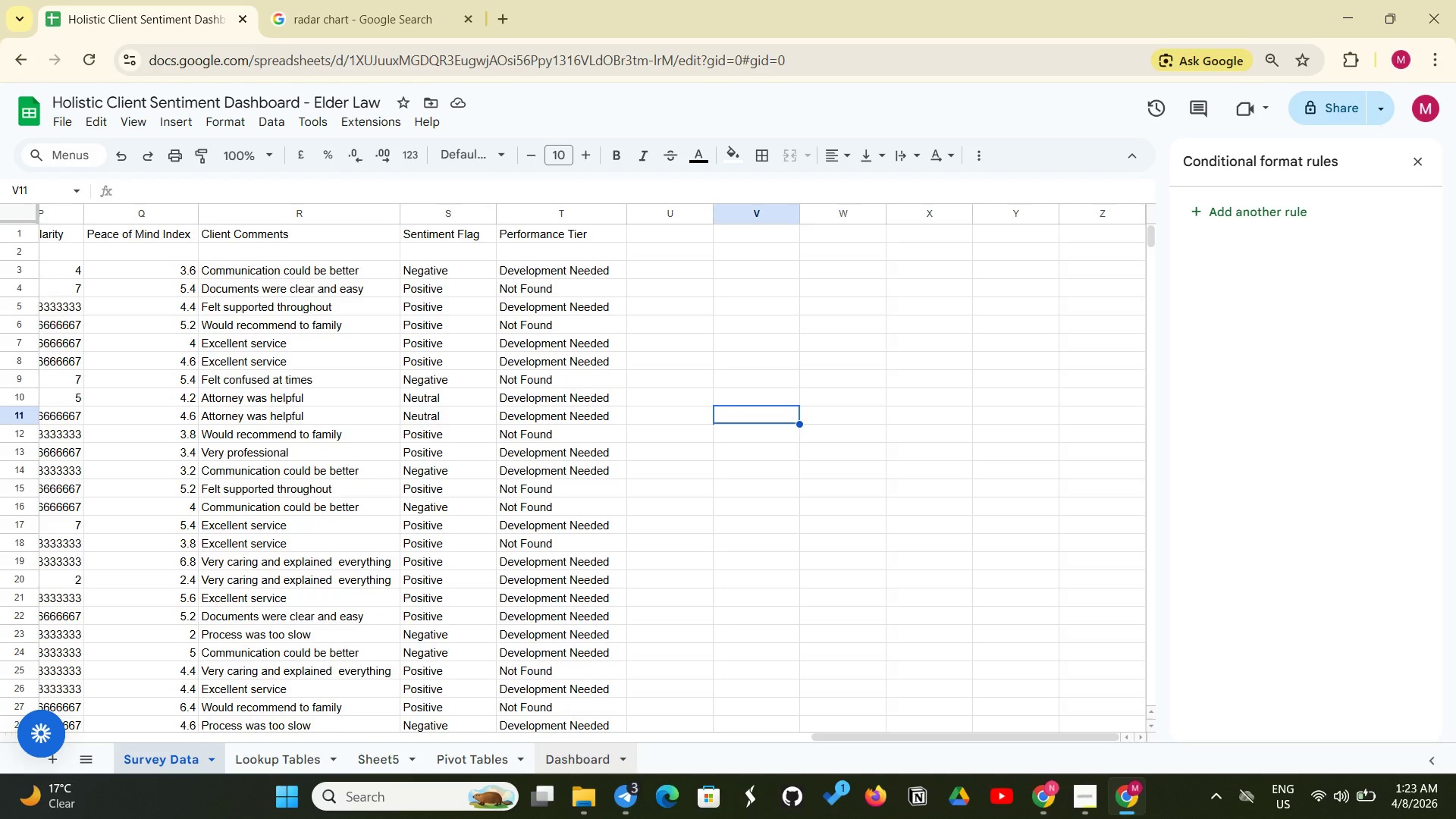 
wait(20.34)
 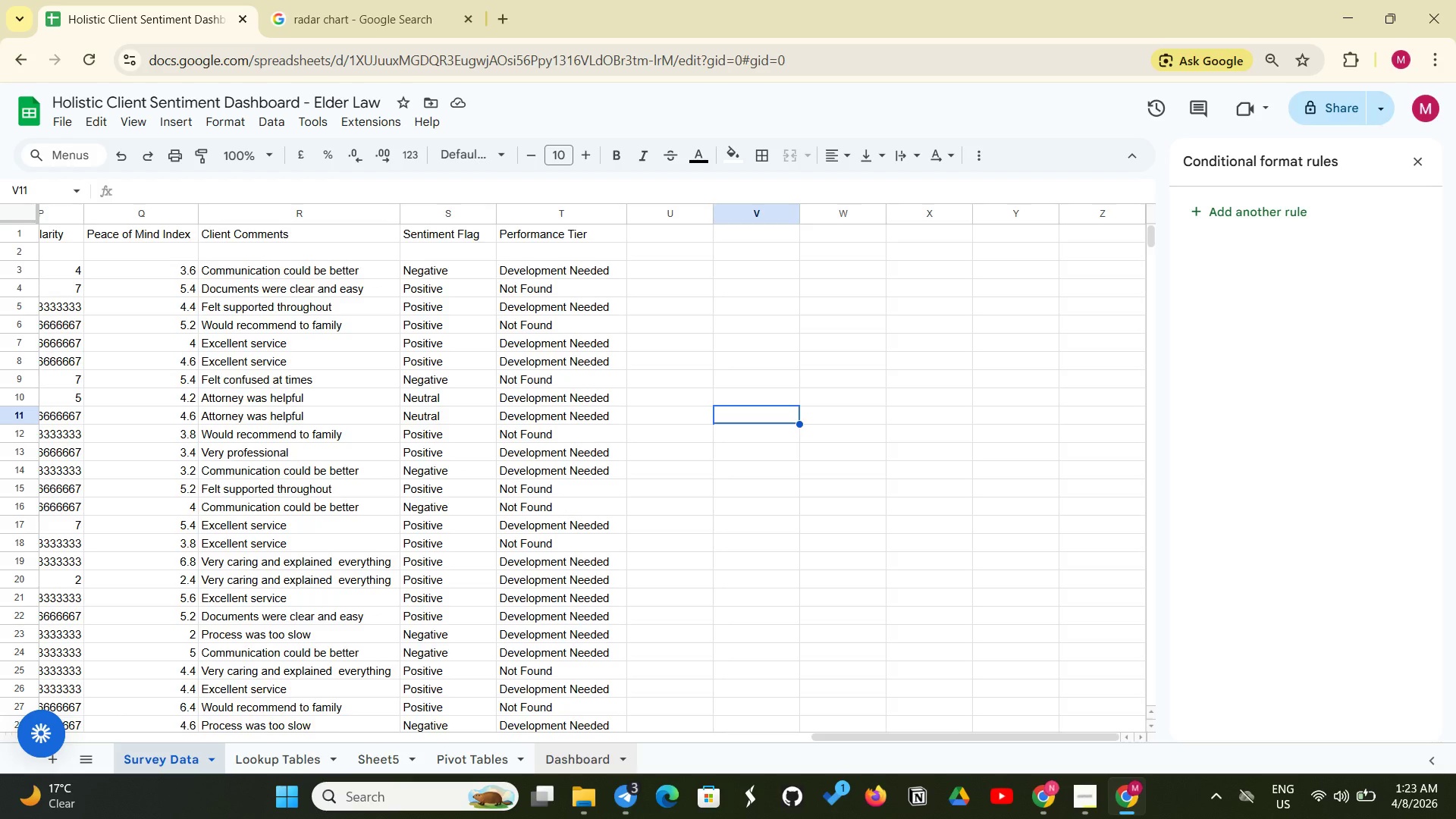 
scroll: coordinate [977, 334], scroll_direction: up, amount: 2.0
 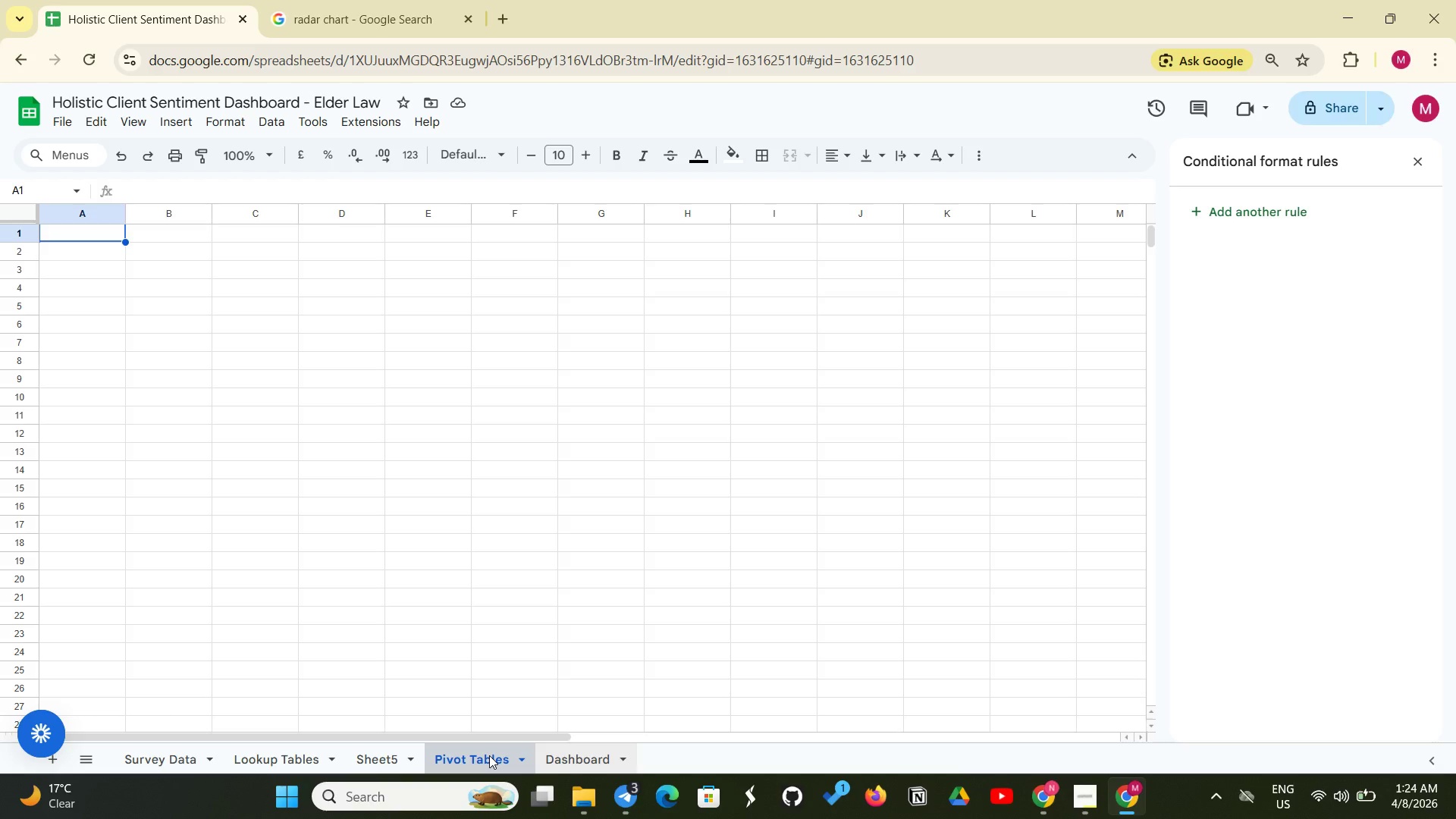 
wait(59.38)
 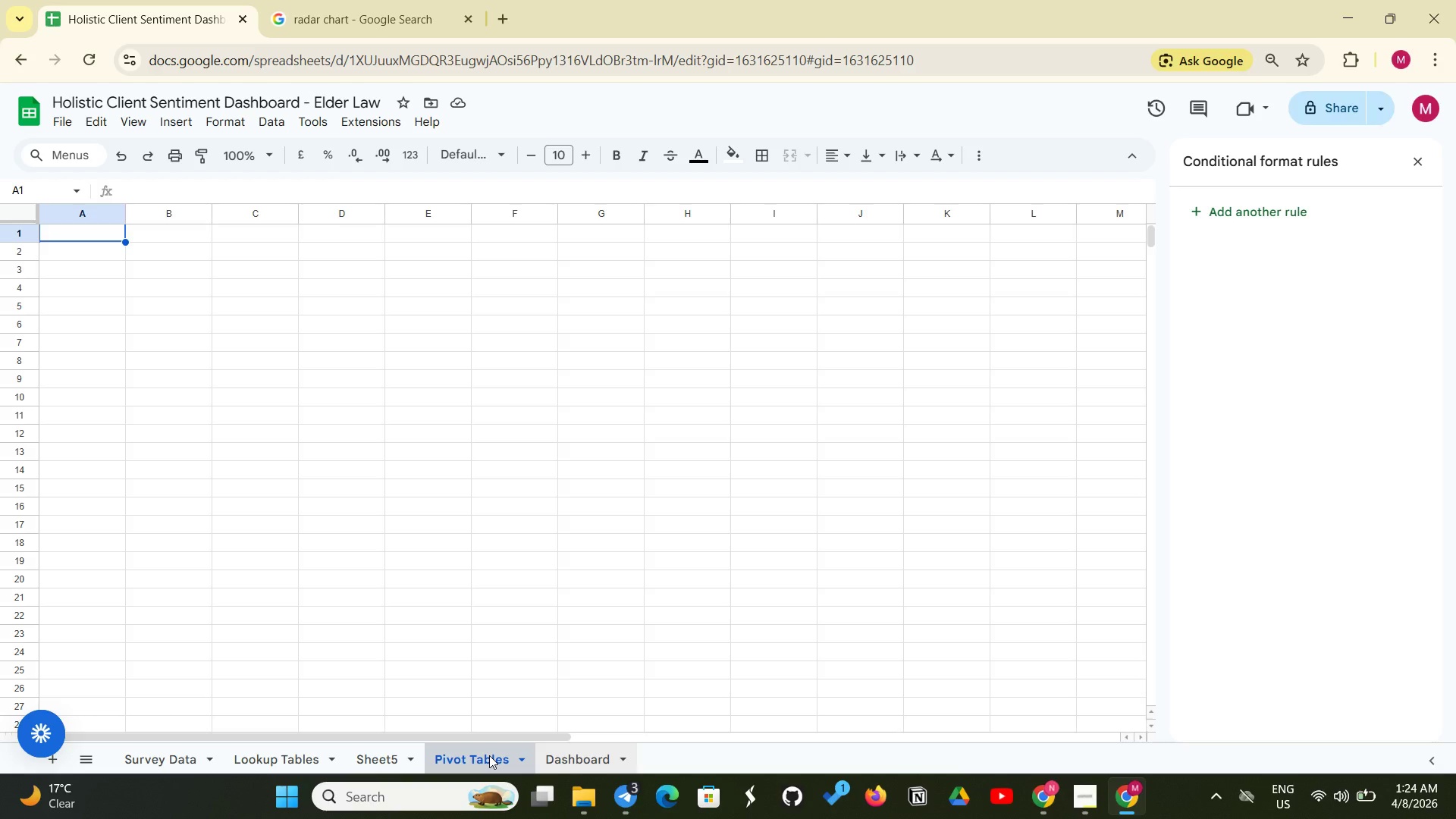 
left_click([103, 237])
 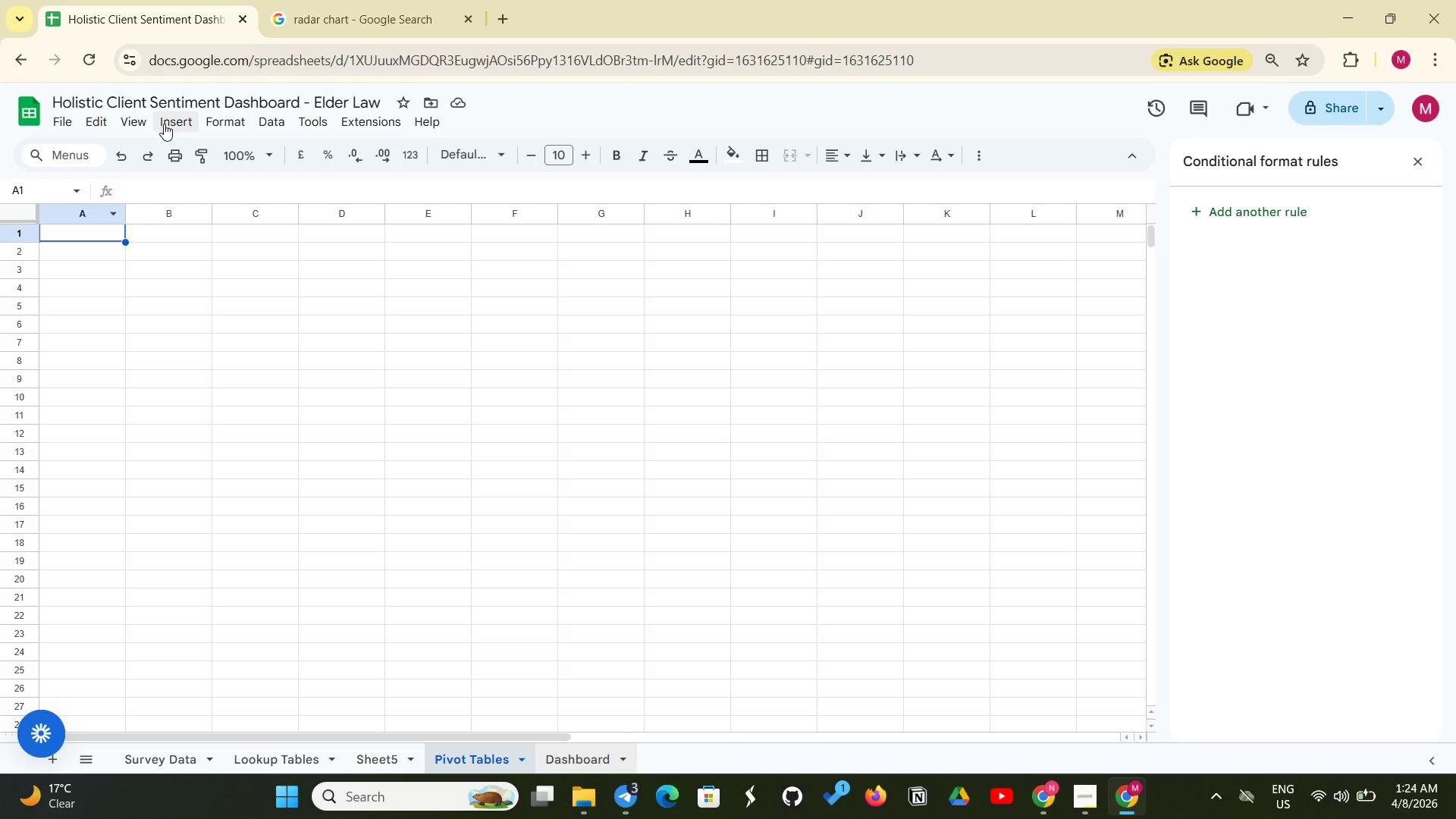 
left_click([165, 124])
 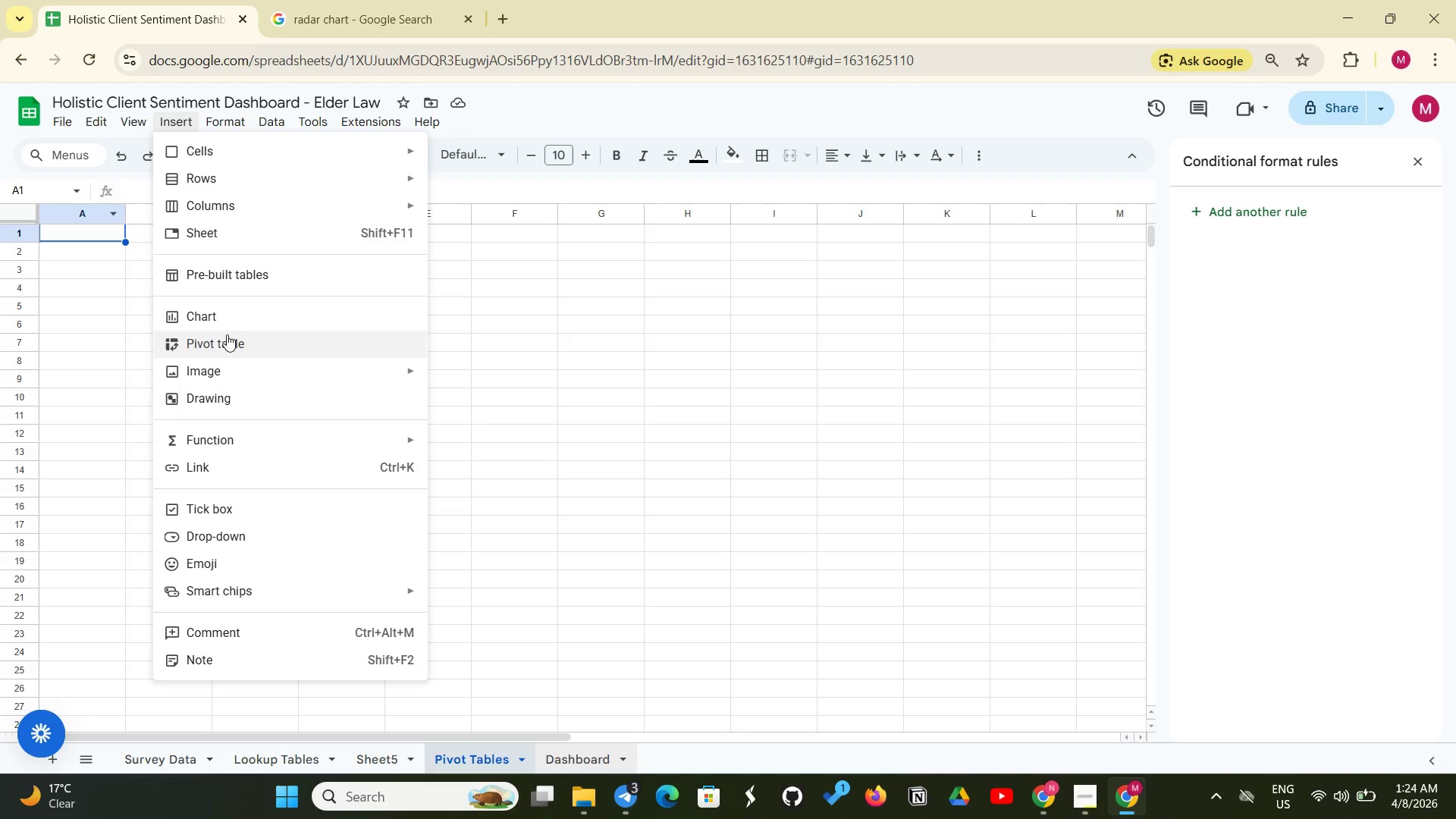 
left_click([227, 334])
 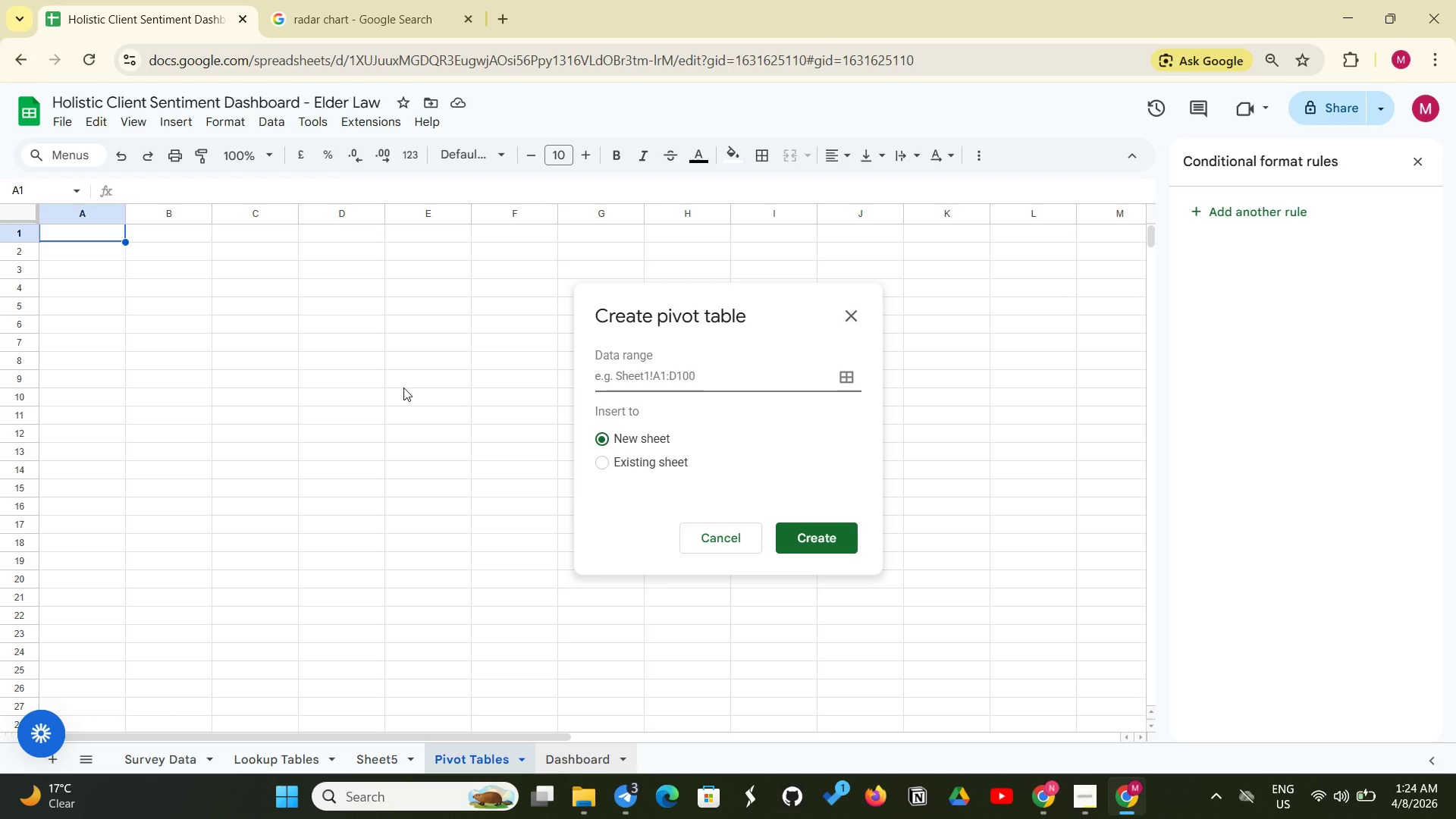 
wait(18.7)
 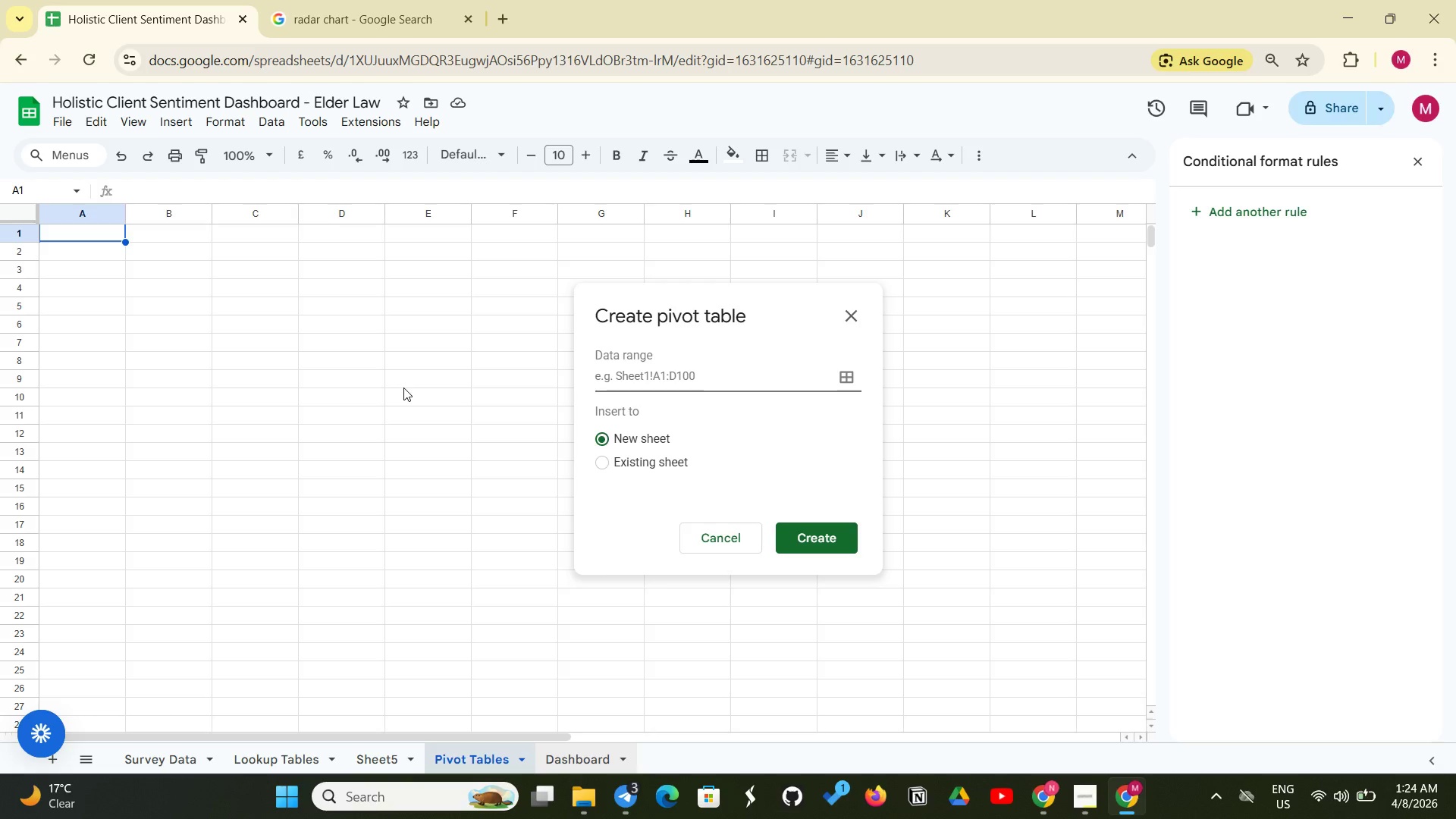 
left_click([839, 388])
 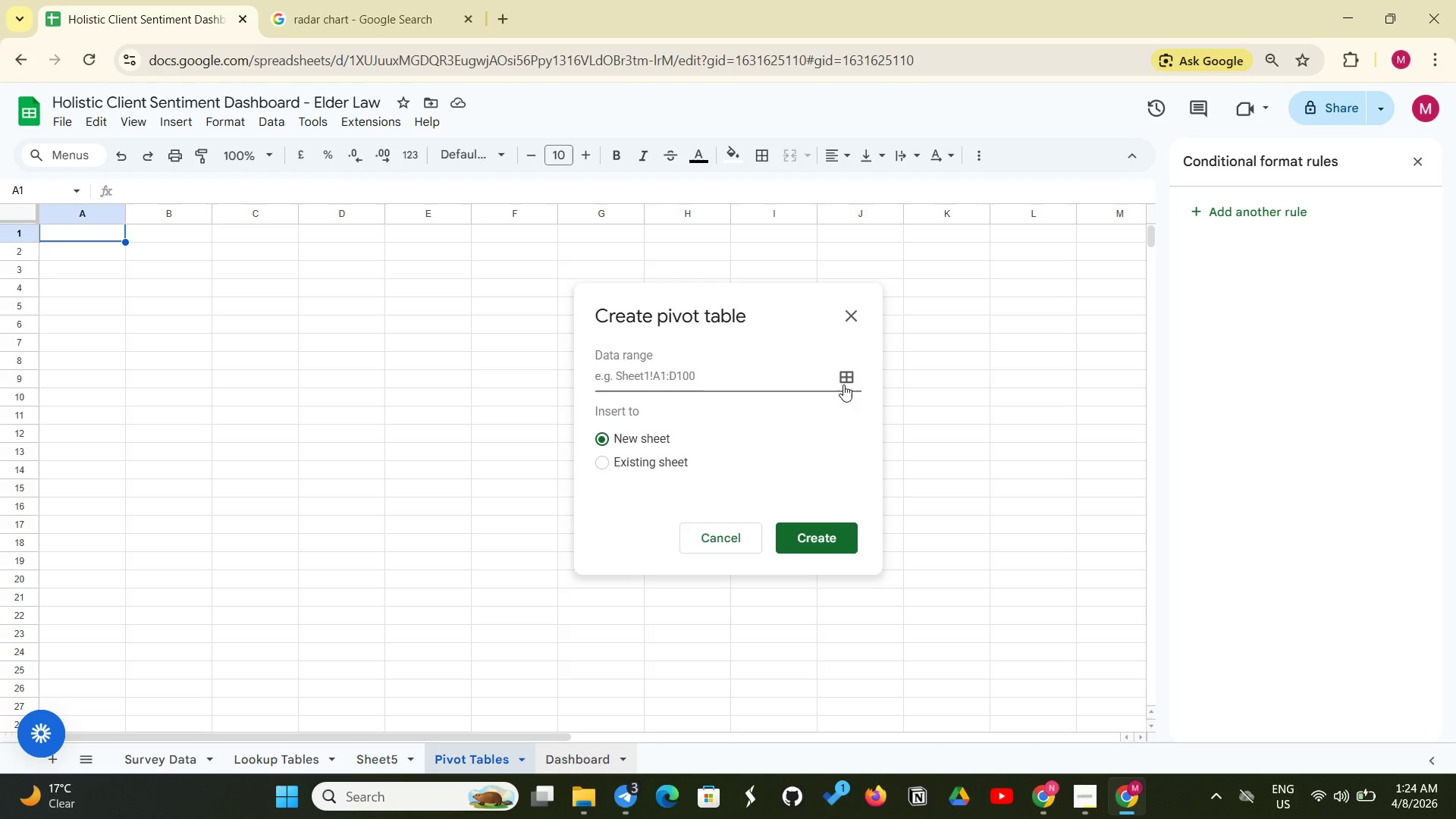 
left_click([843, 384])
 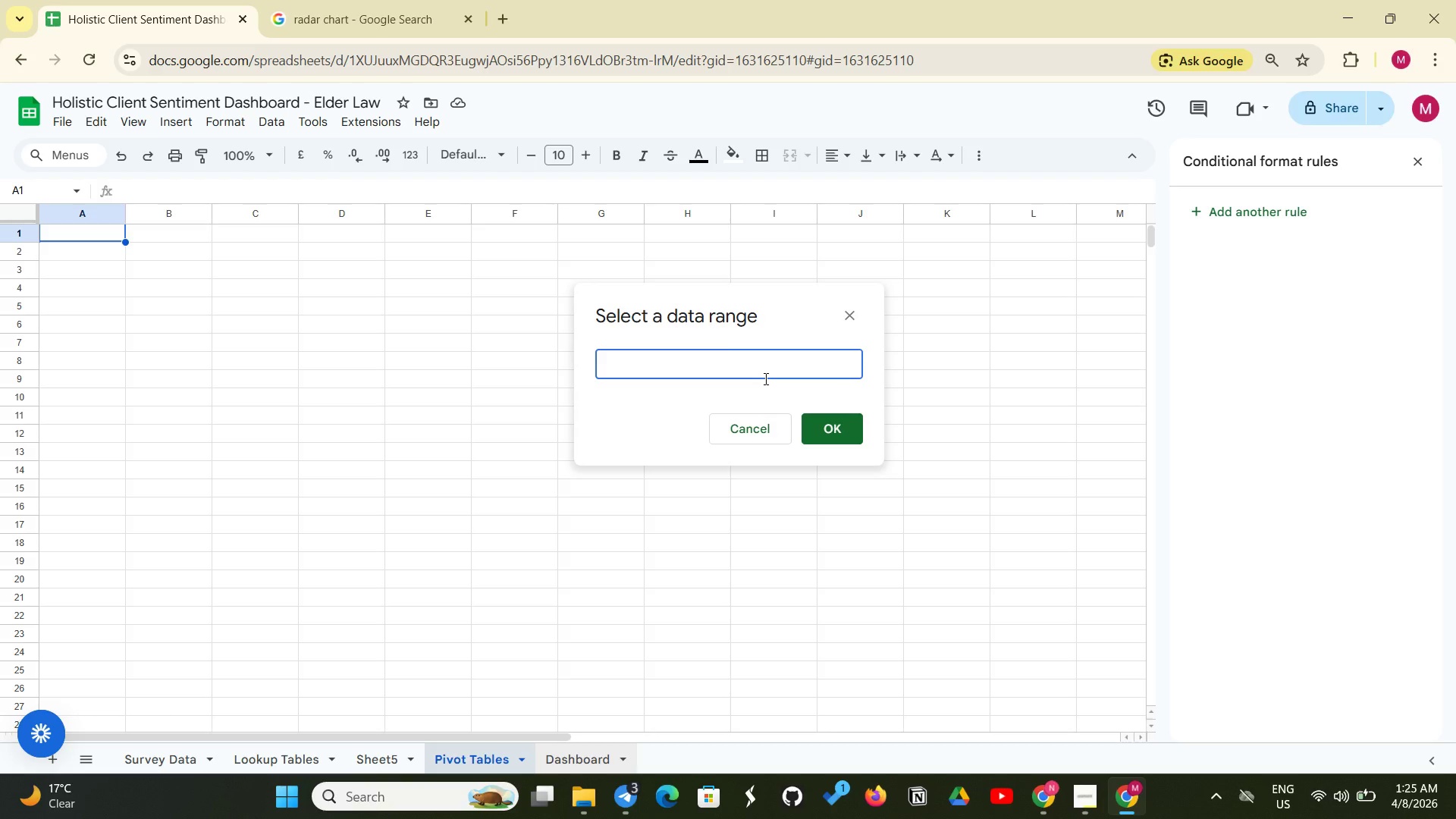 
wait(42.16)
 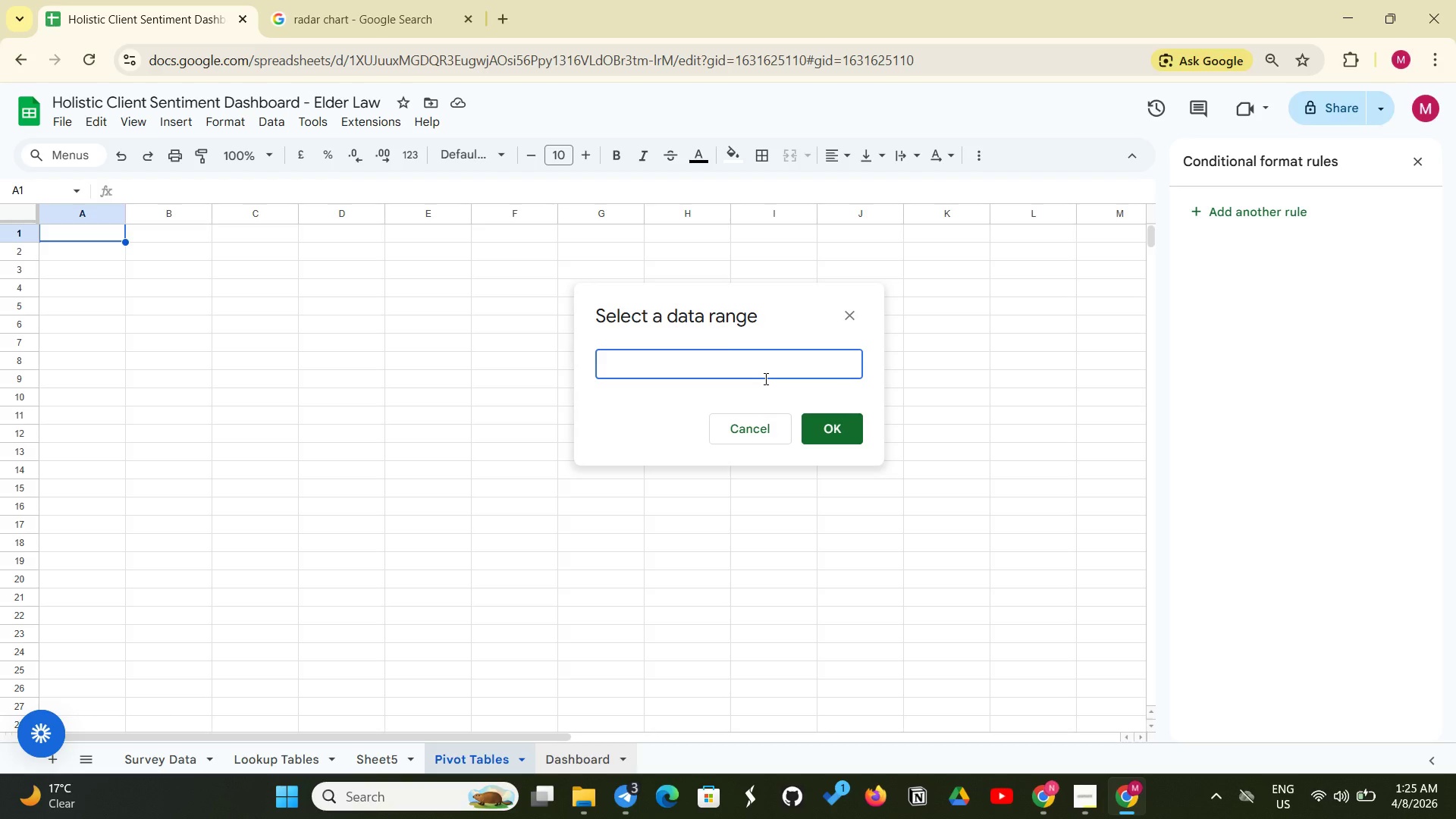 
left_click([755, 416])
 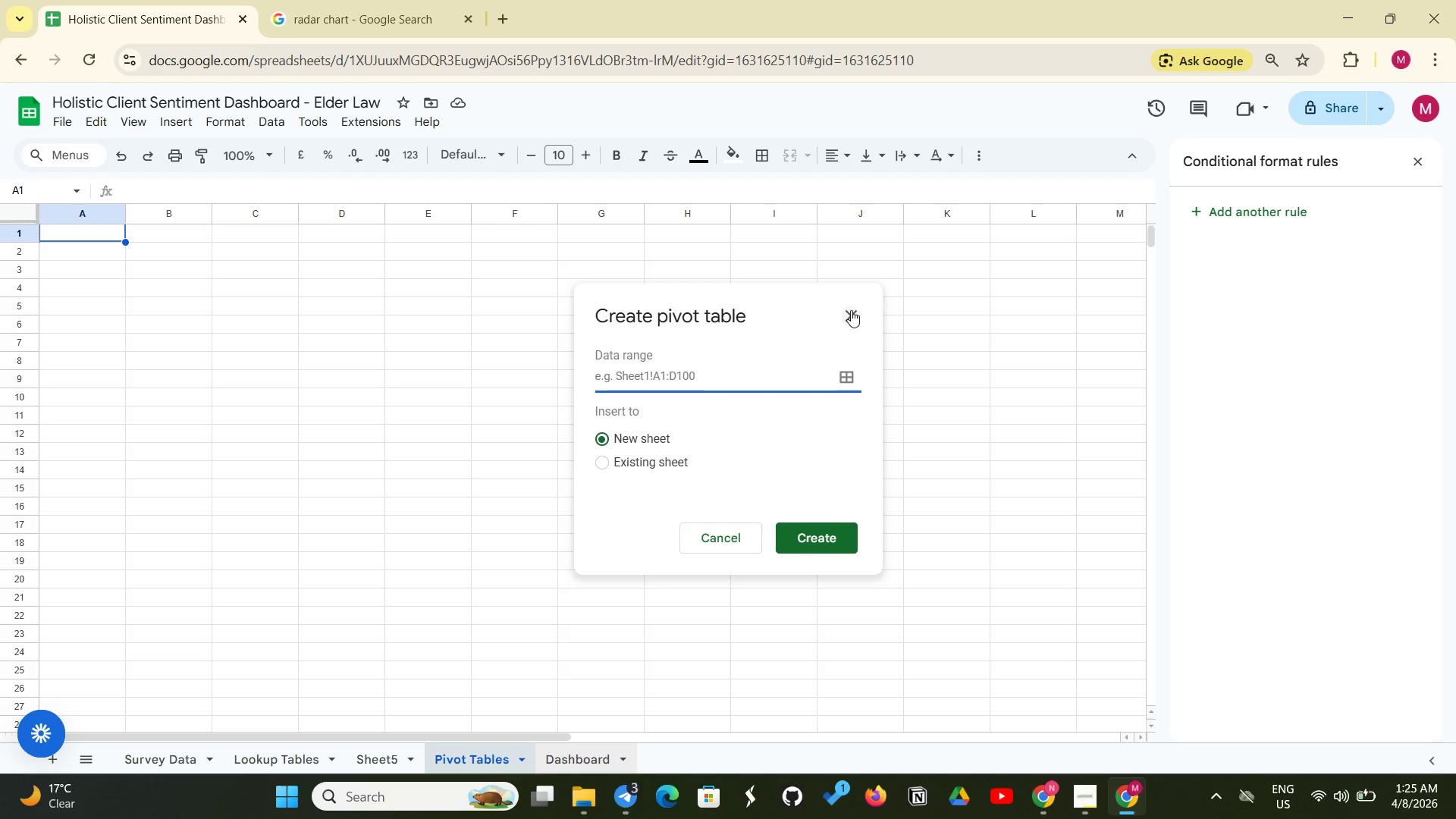 
left_click([851, 310])
 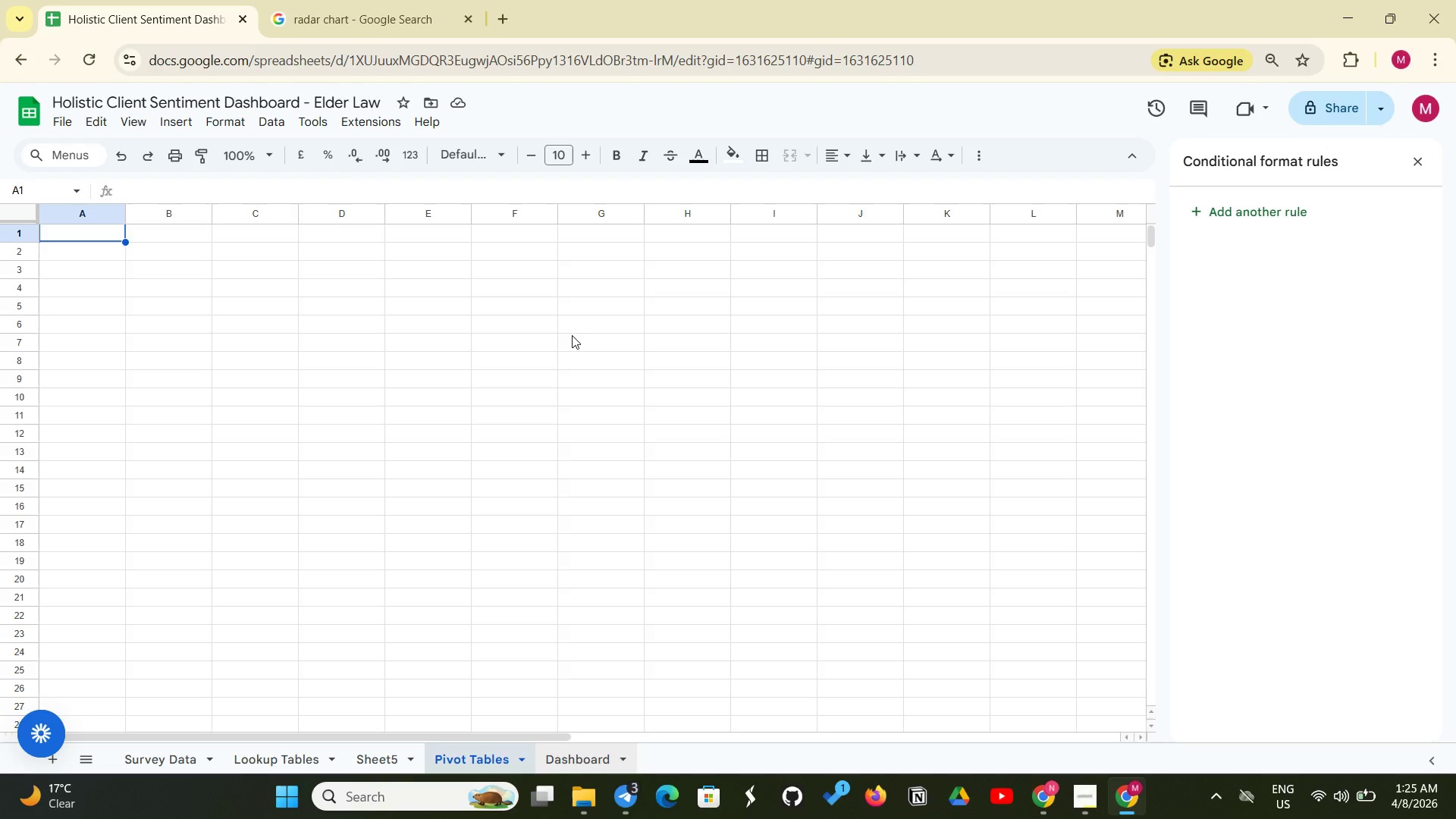 
wait(29.77)
 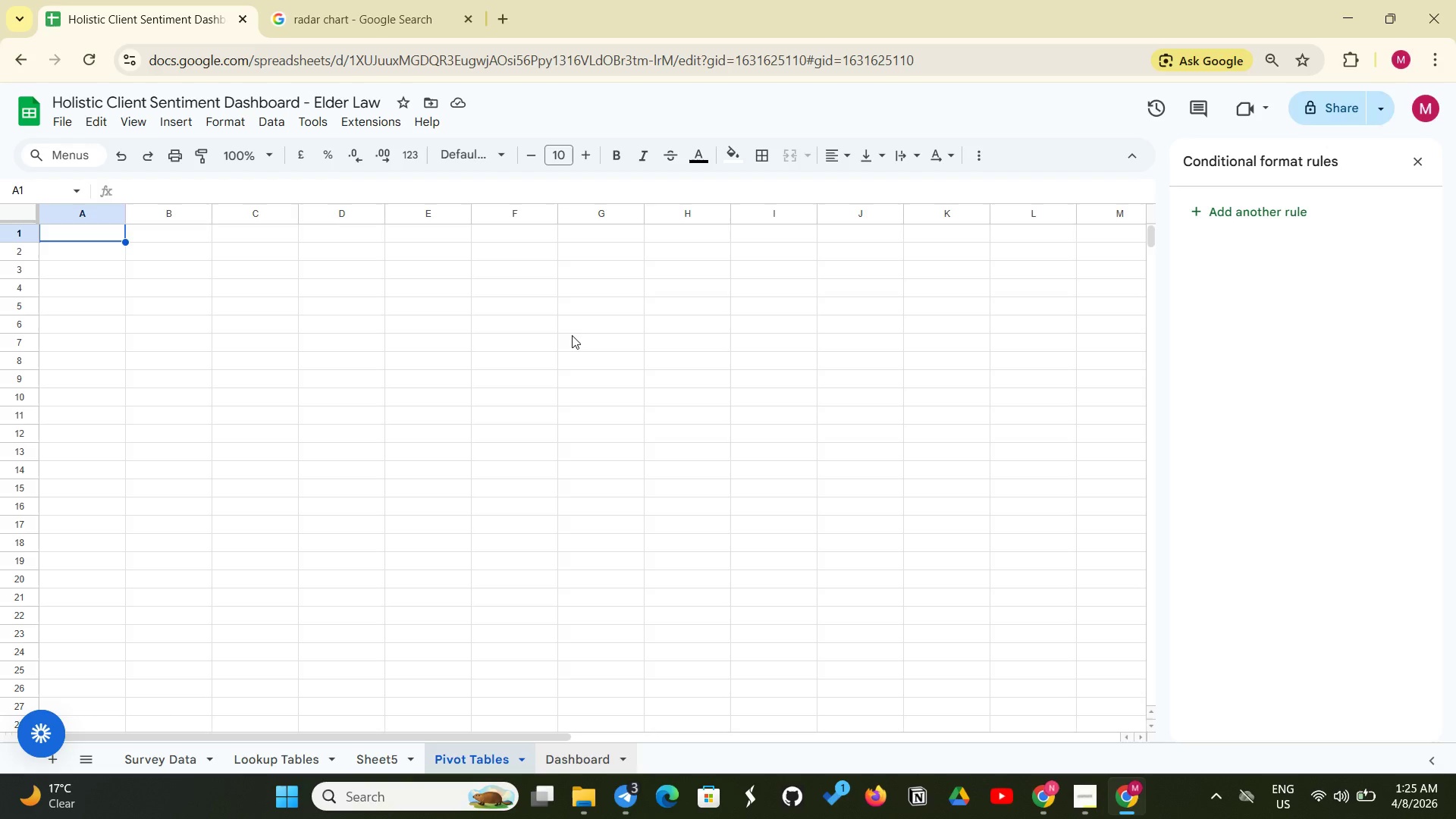 
left_click([65, 221])
 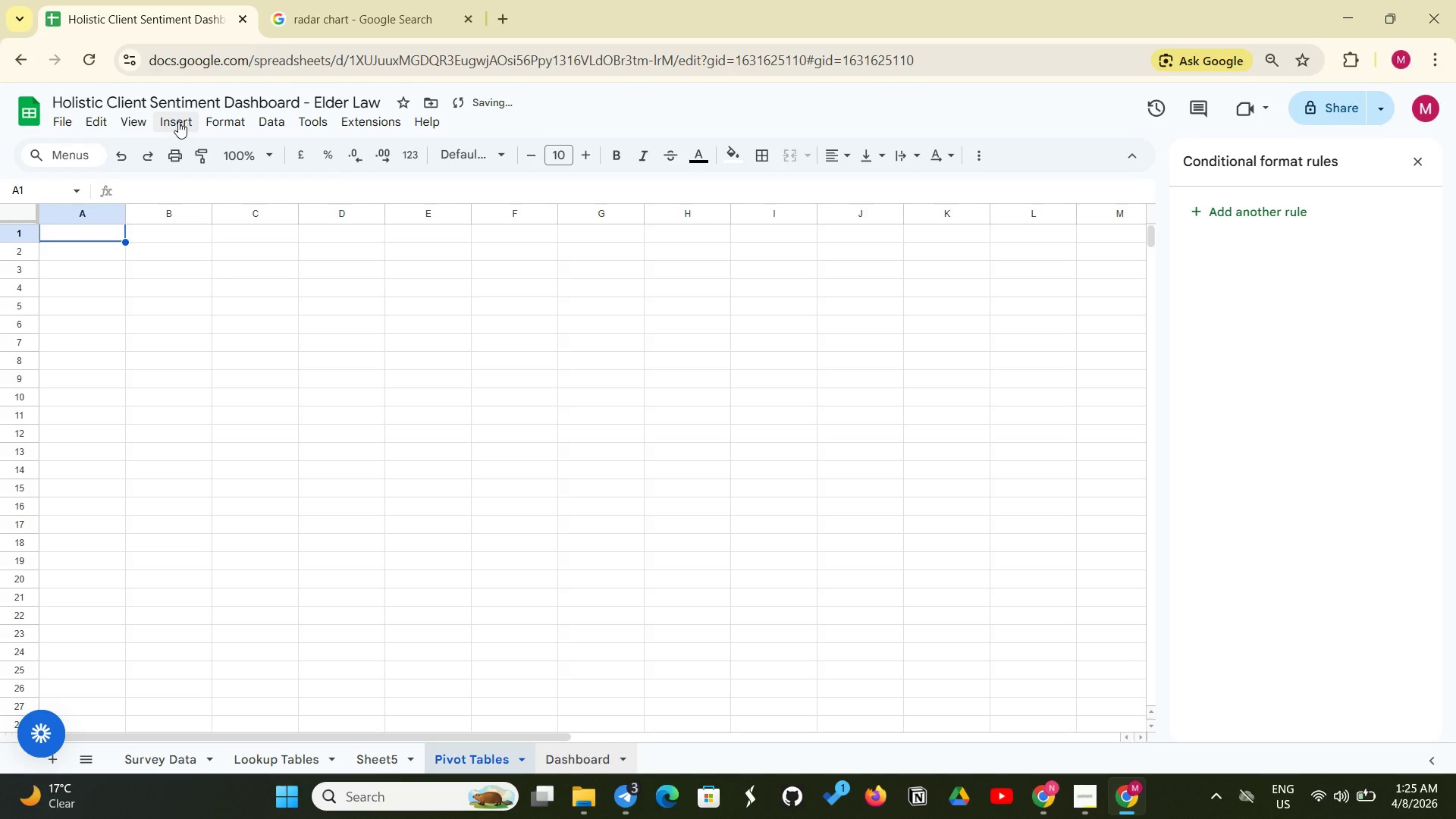 
left_click([178, 121])
 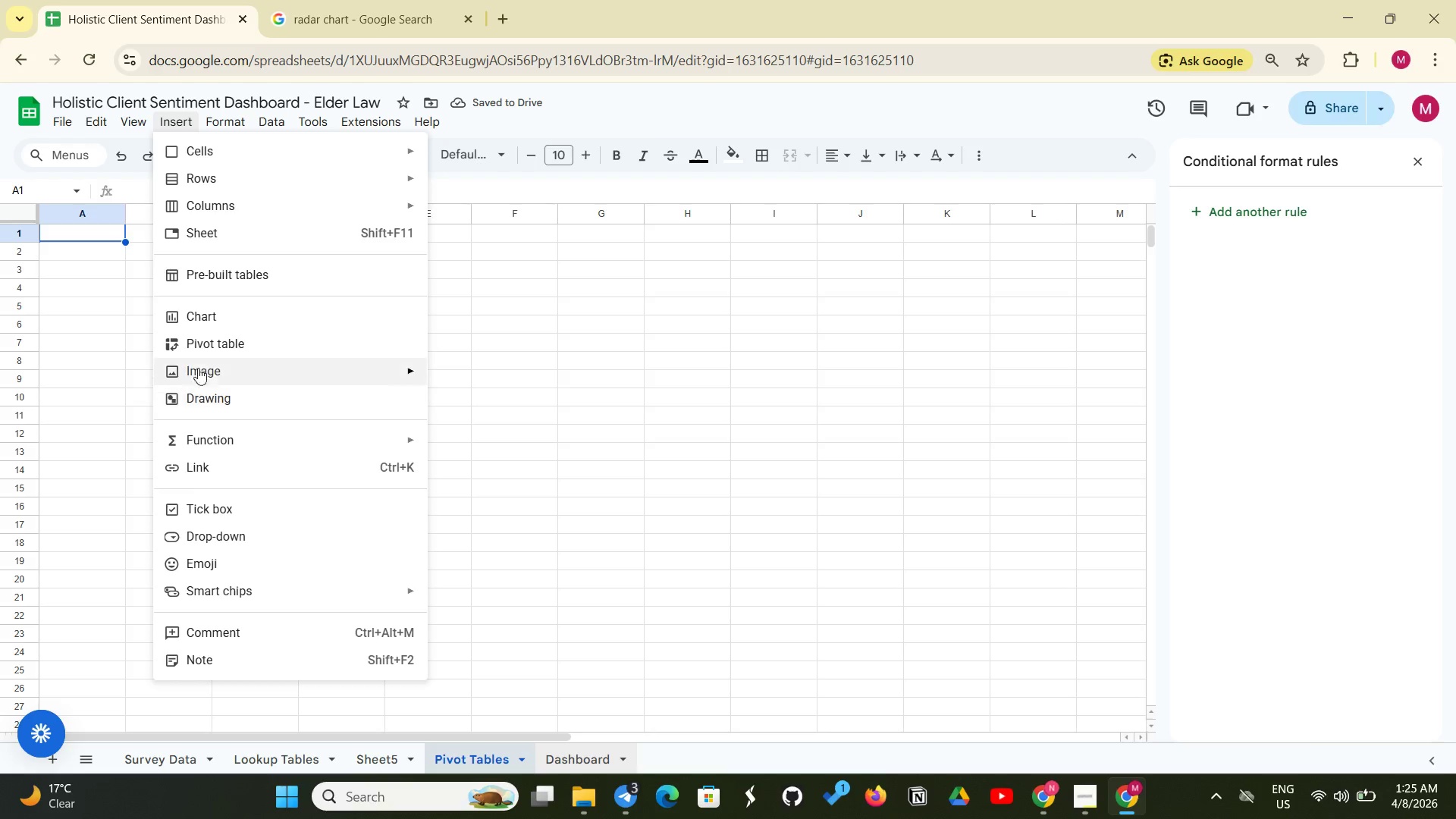 
left_click([207, 341])
 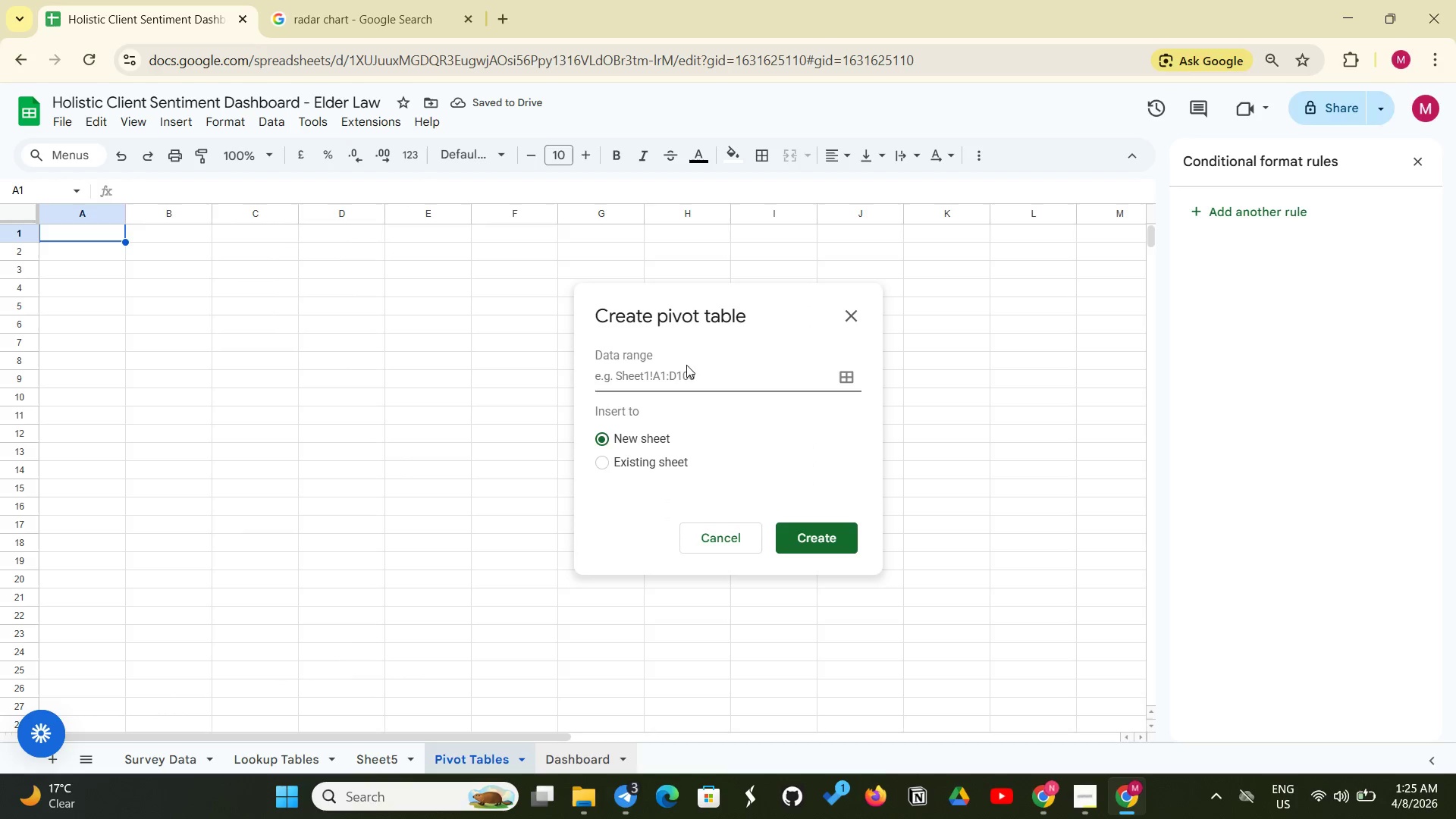 
left_click([684, 369])
 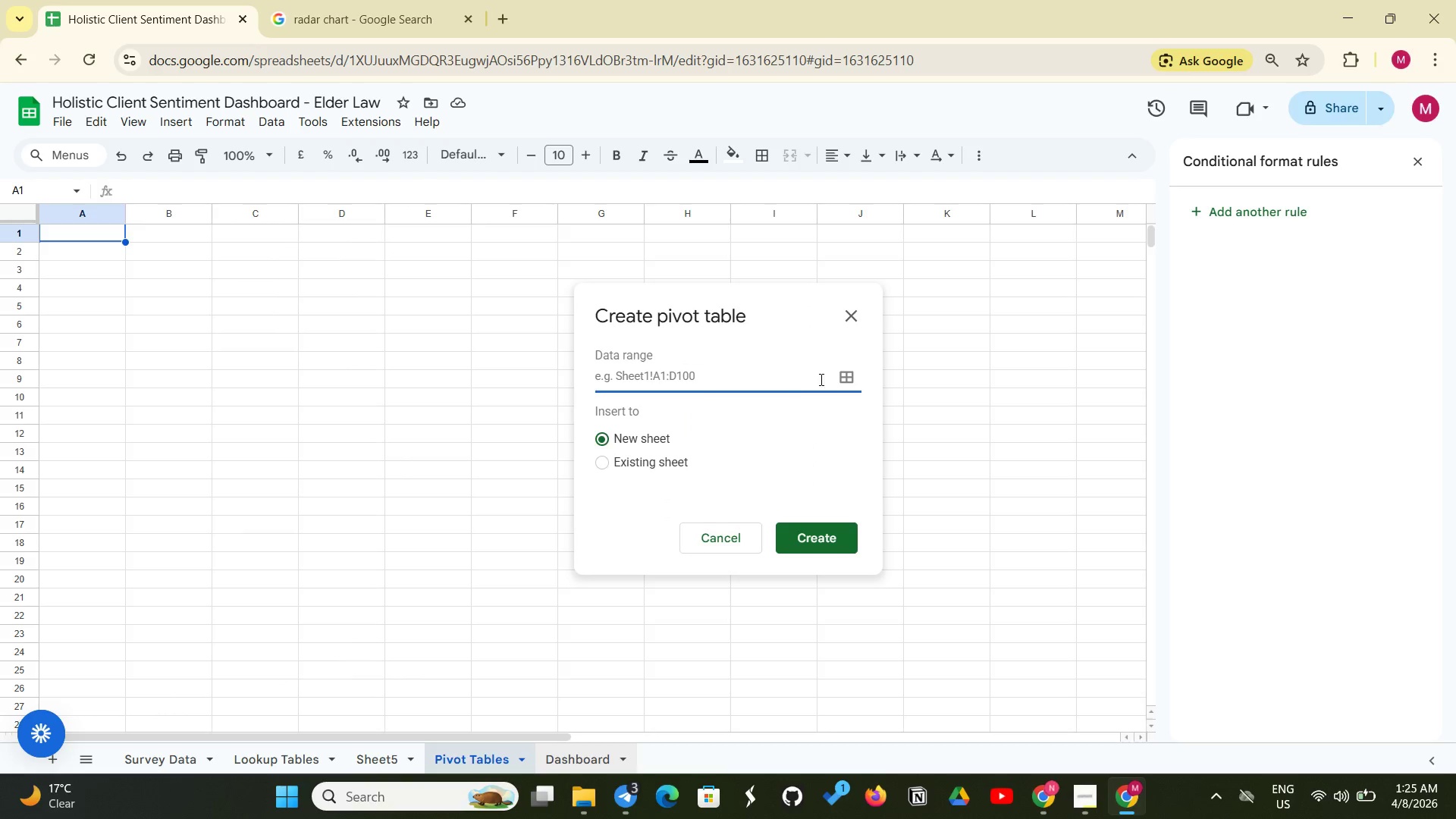 
left_click([843, 379])
 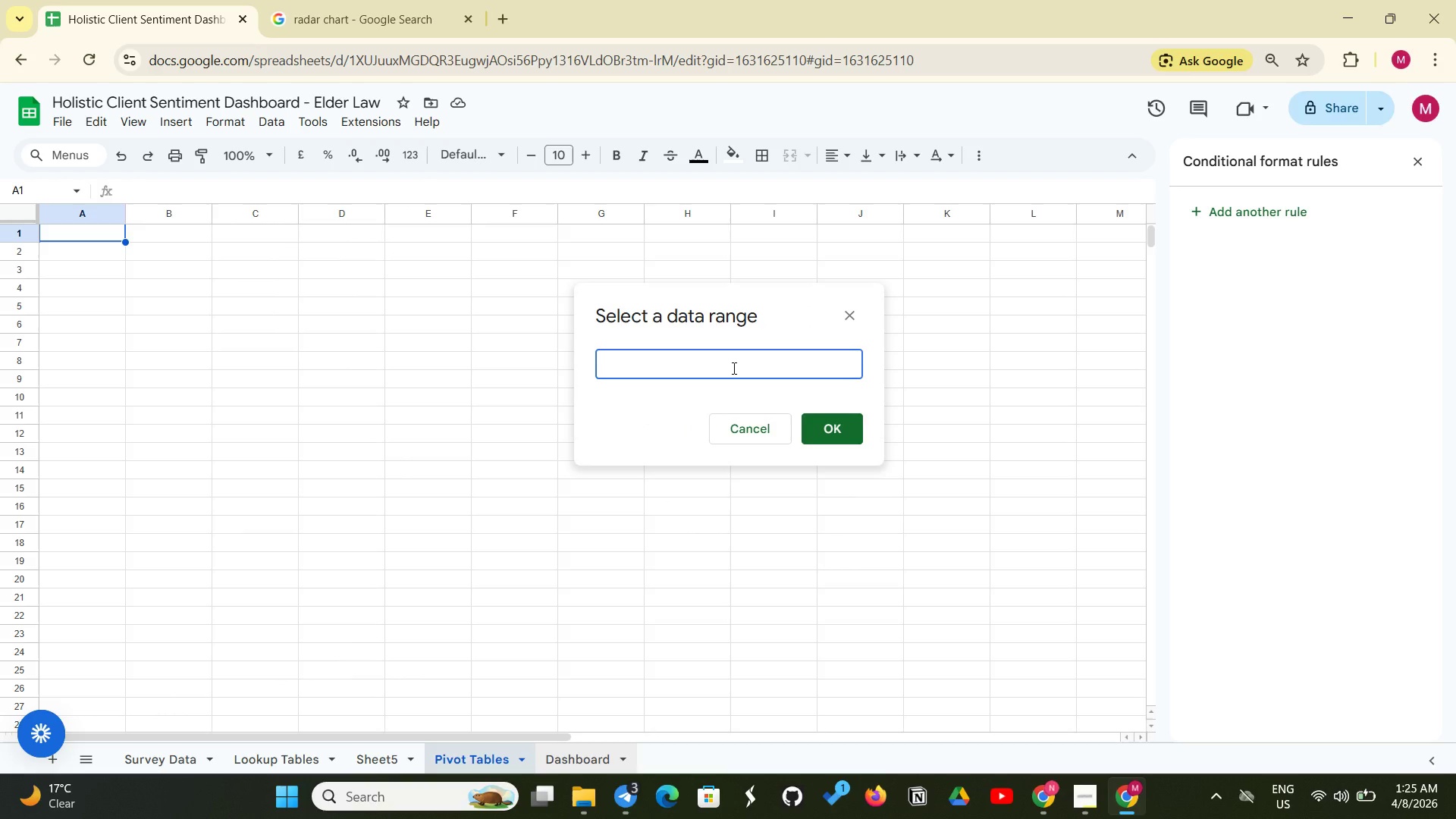 
left_click([733, 368])
 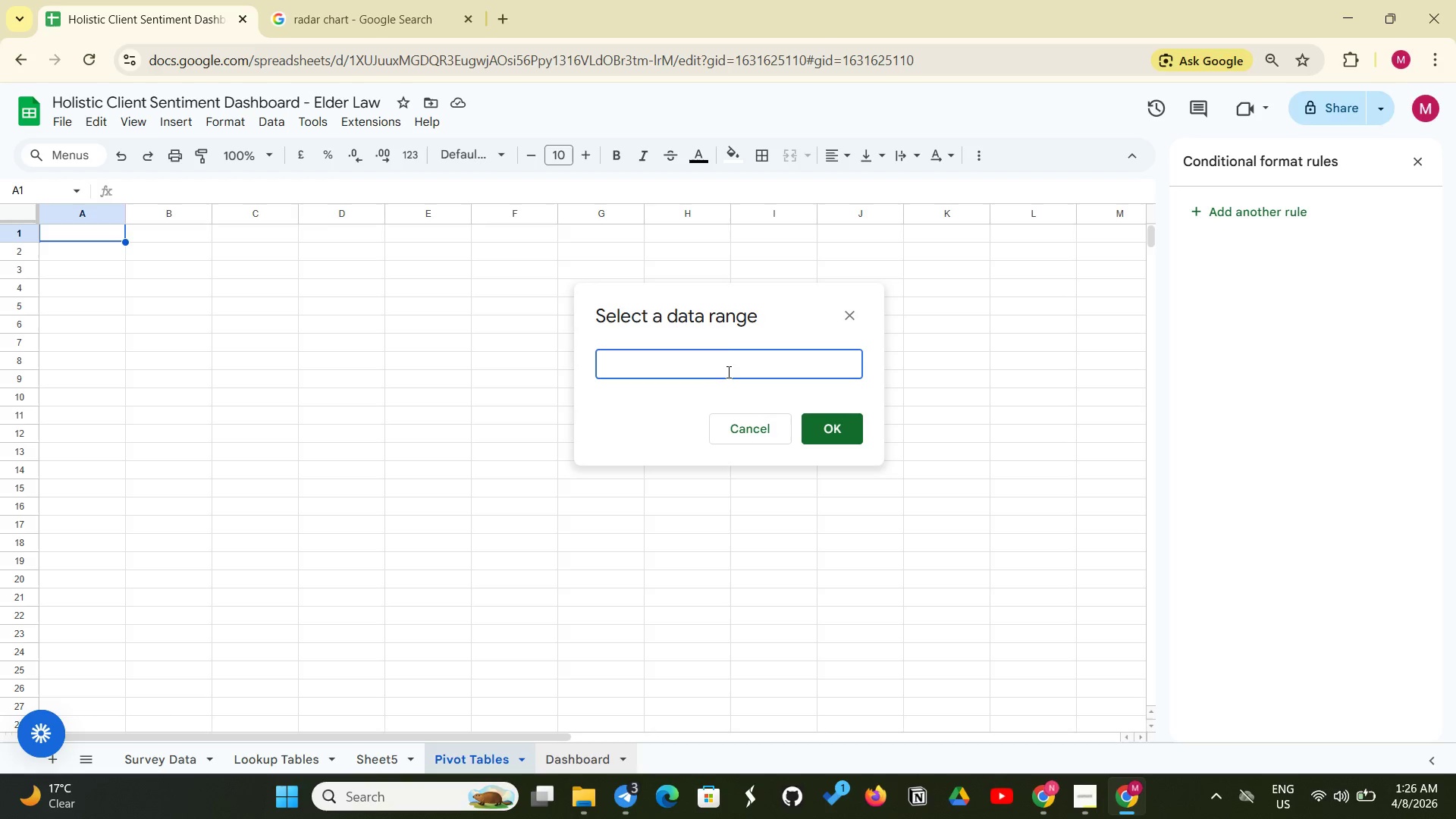 
wait(45.31)
 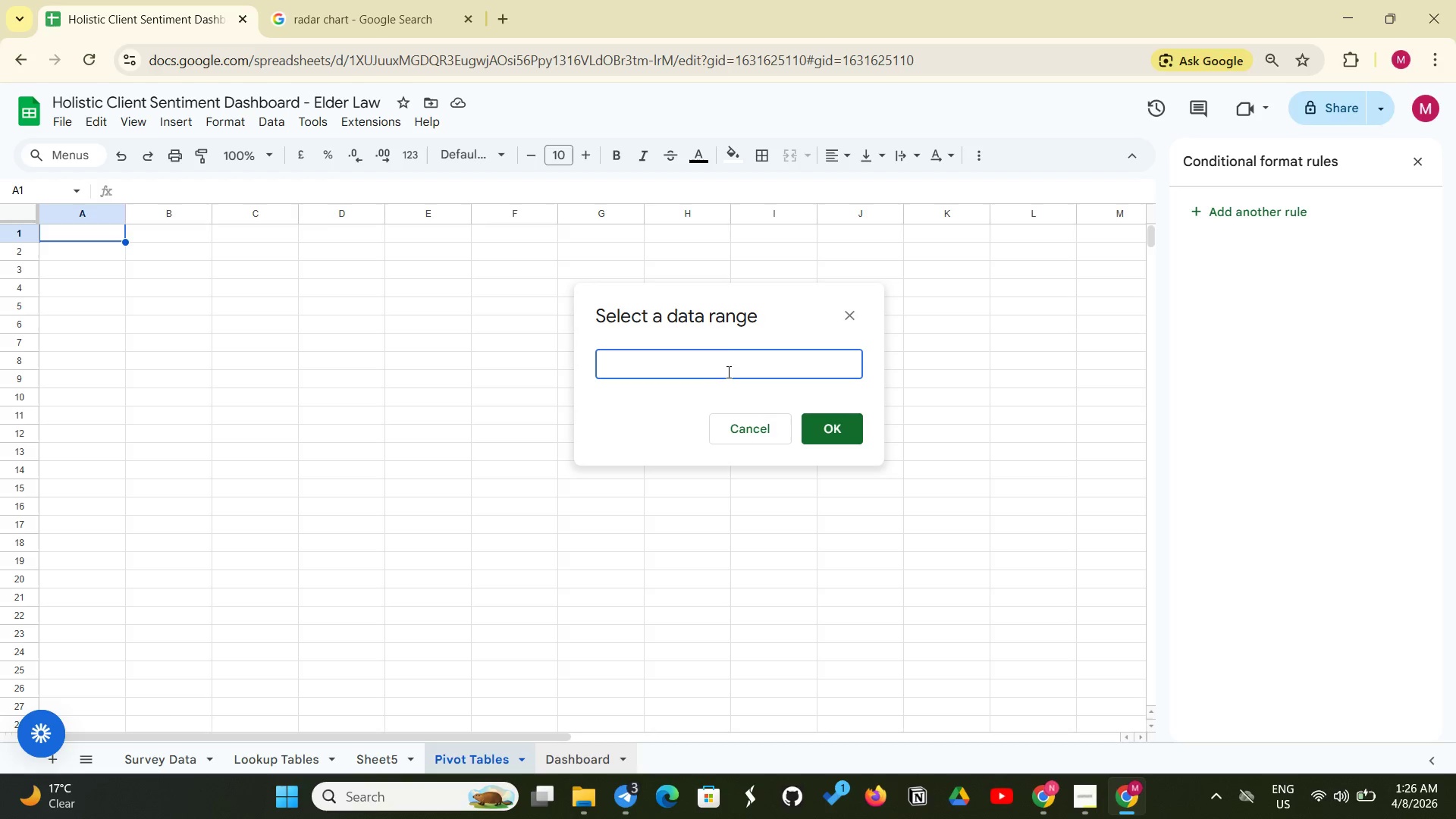 
left_click([749, 431])
 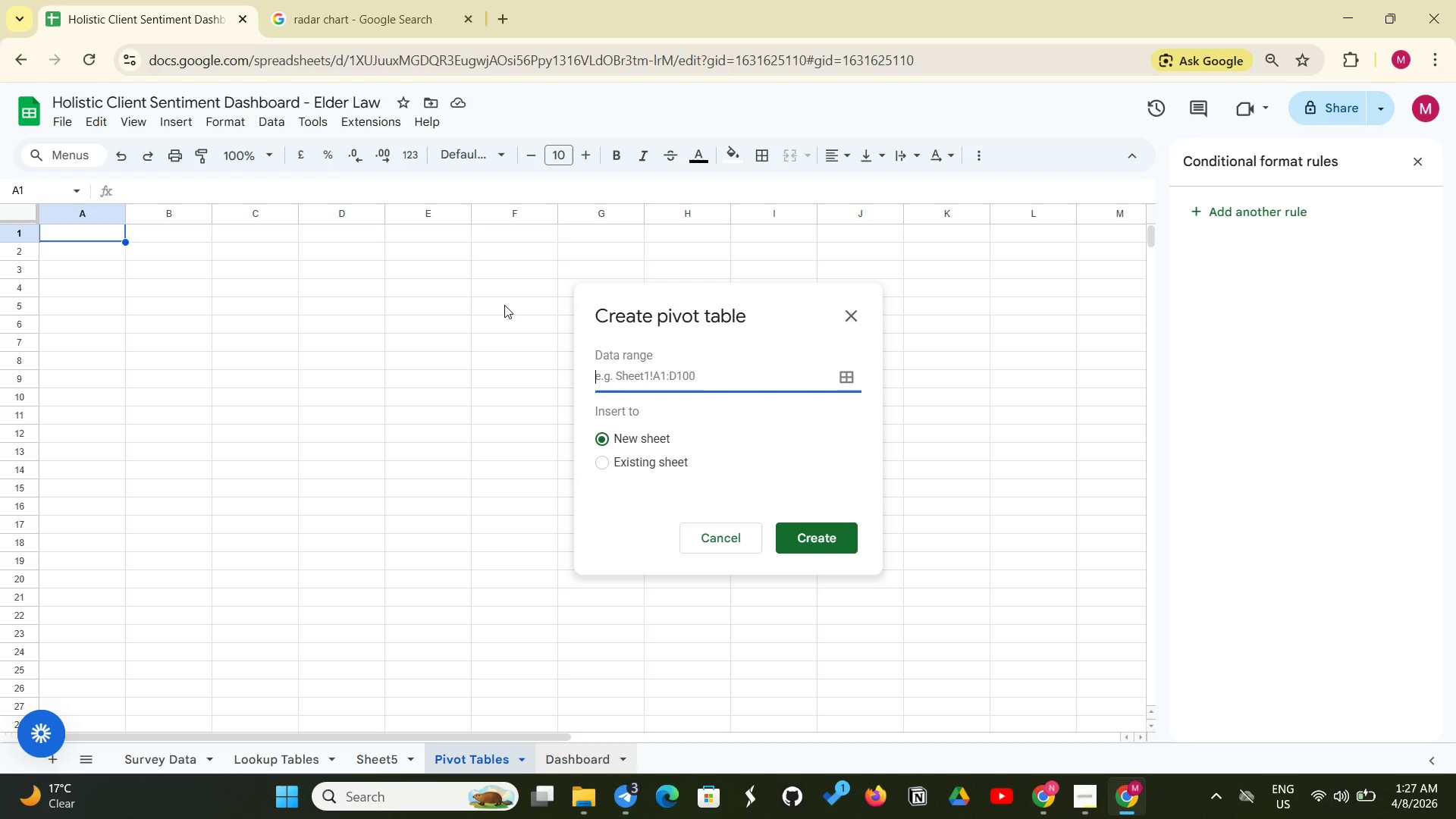 
wait(34.77)
 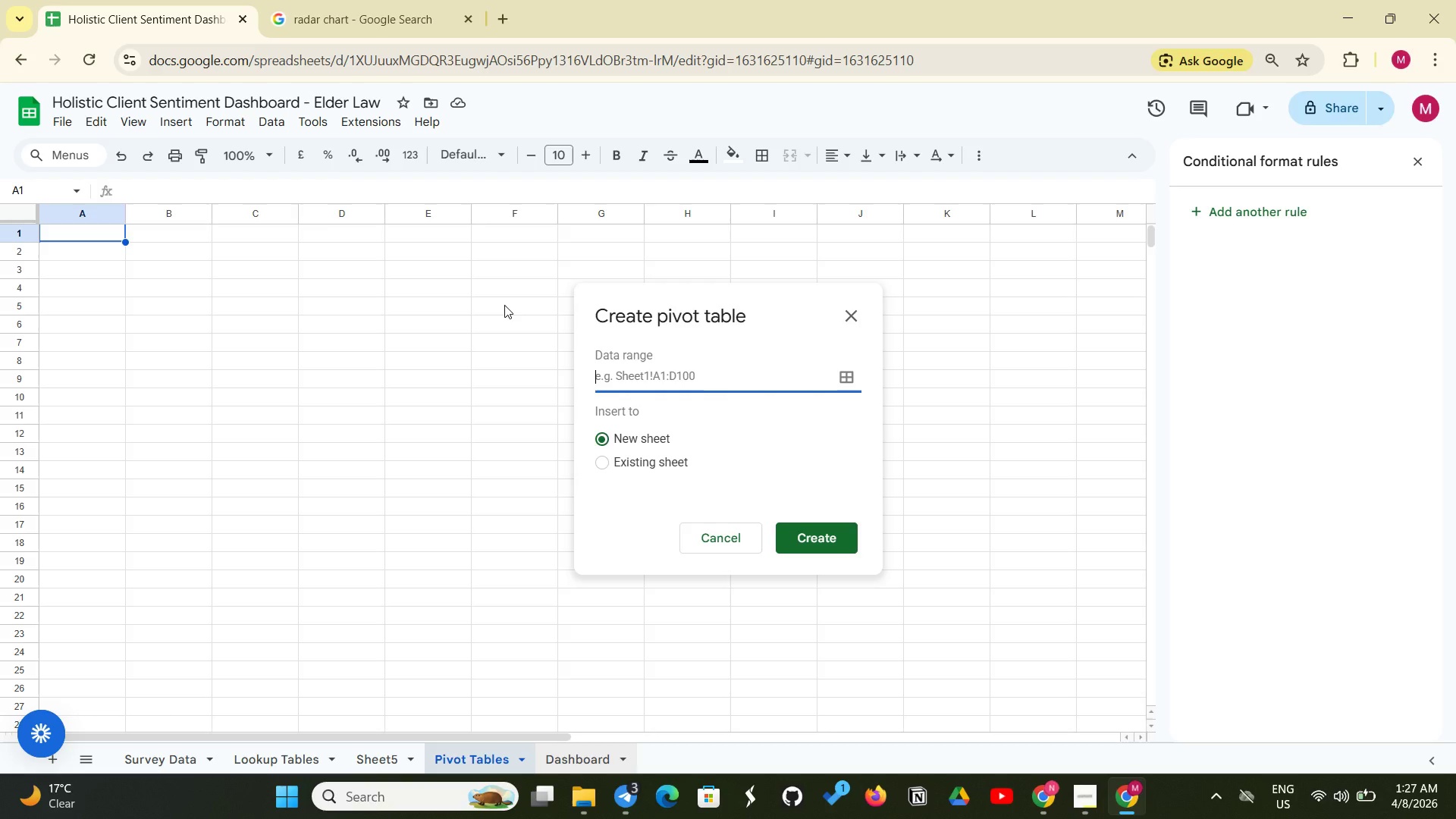 
left_click([157, 769])
 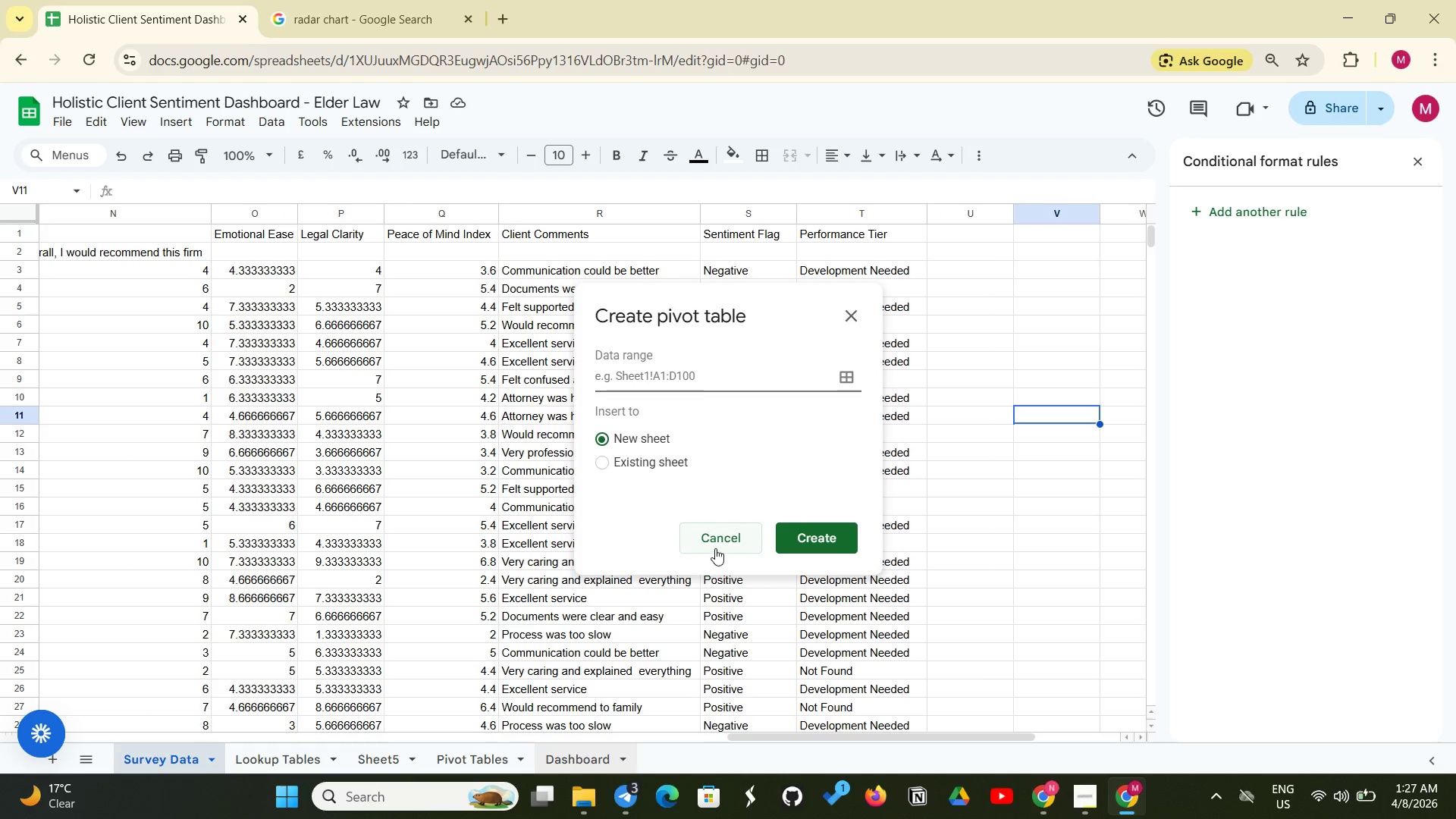 
left_click([715, 548])
 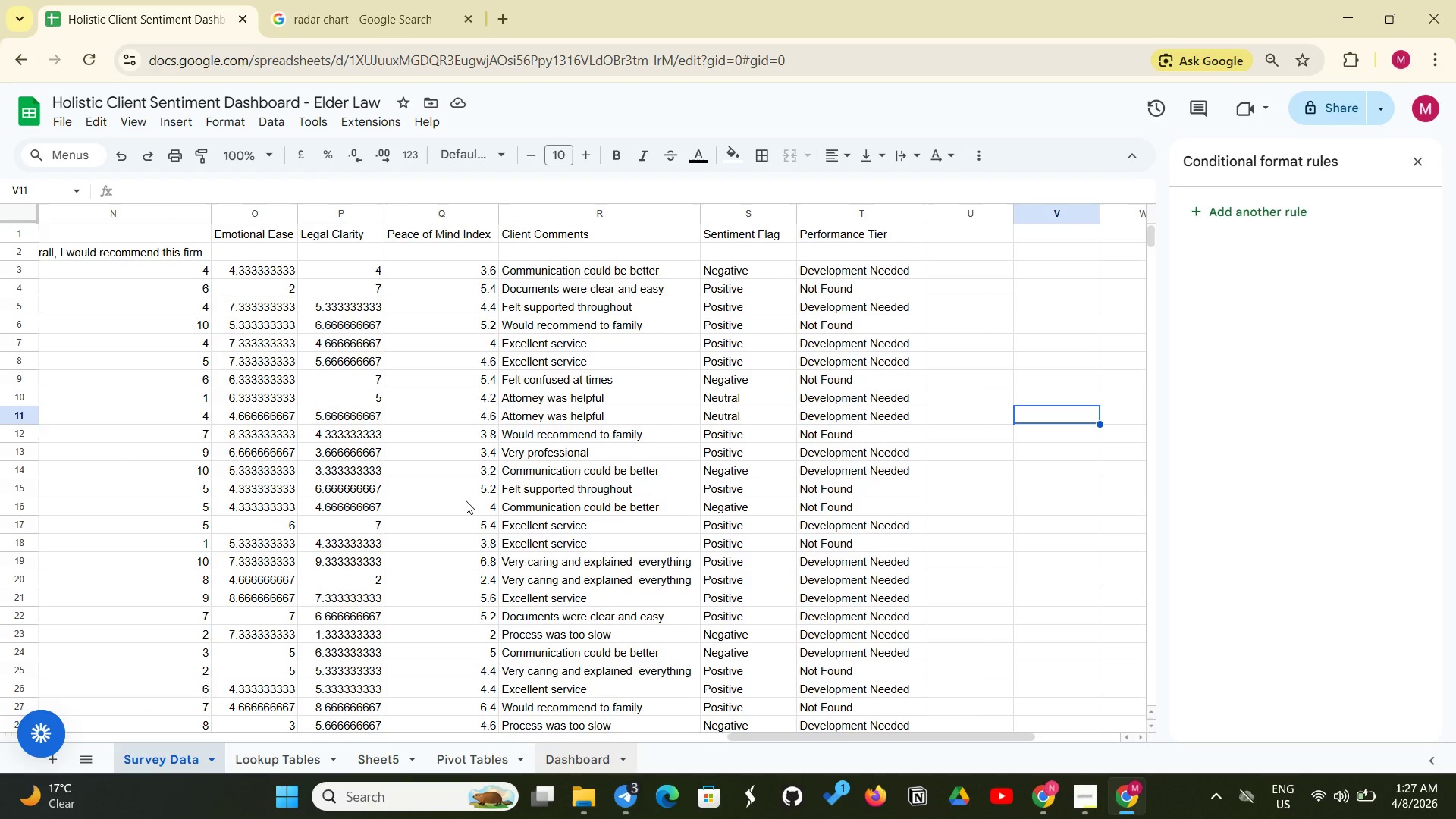 
key(Control+A)
 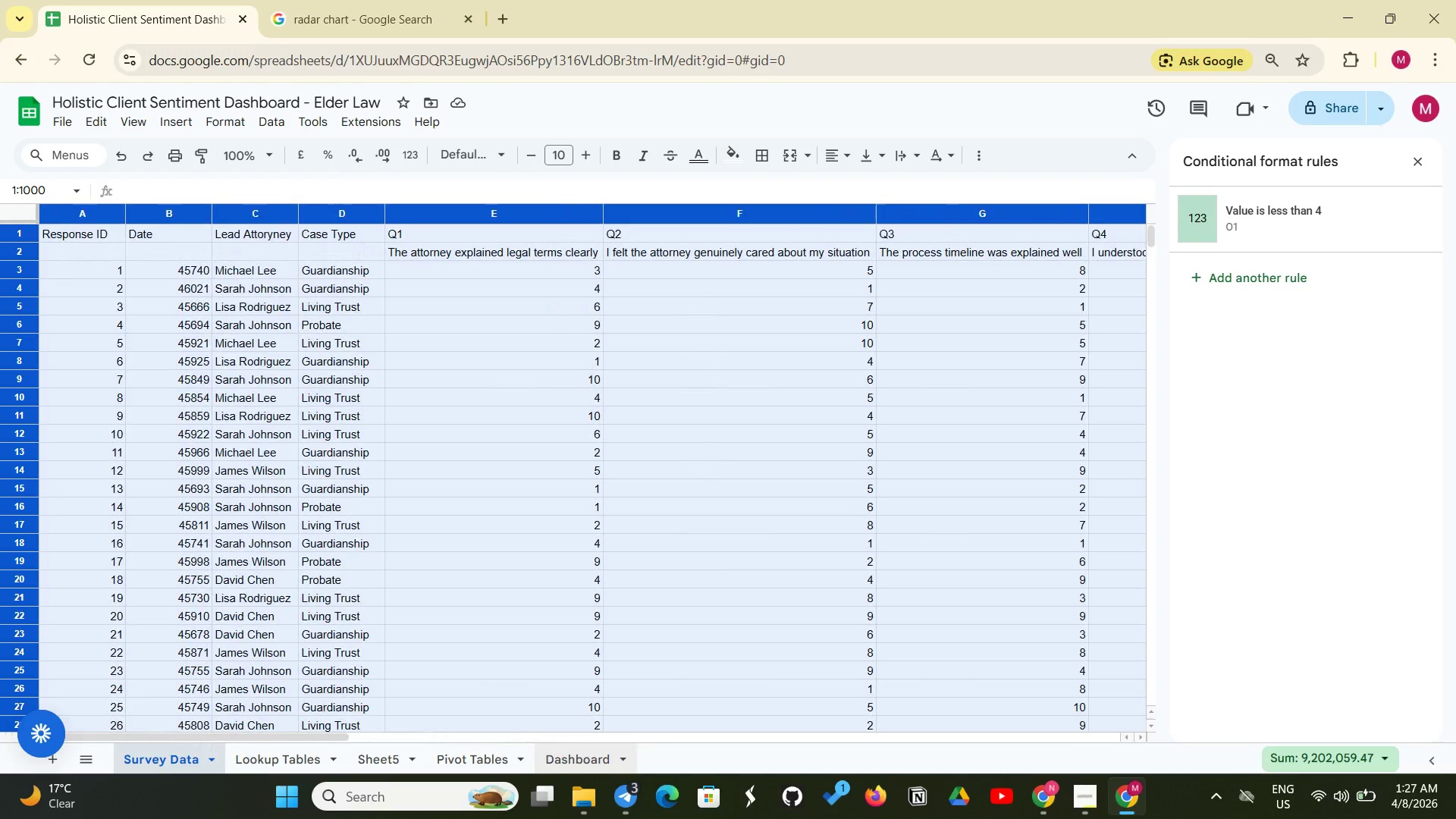 
wait(11.53)
 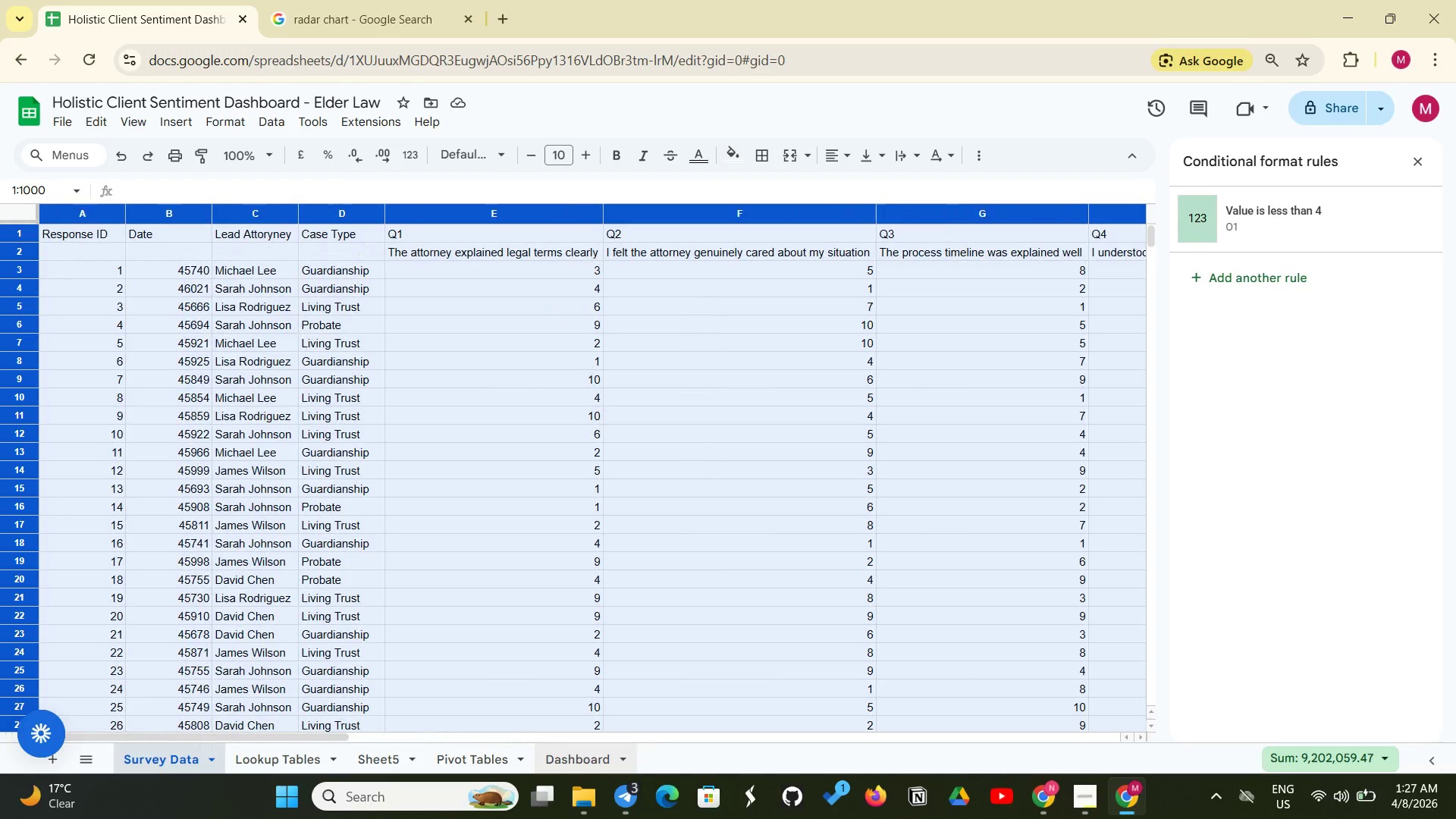 
left_click([166, 122])
 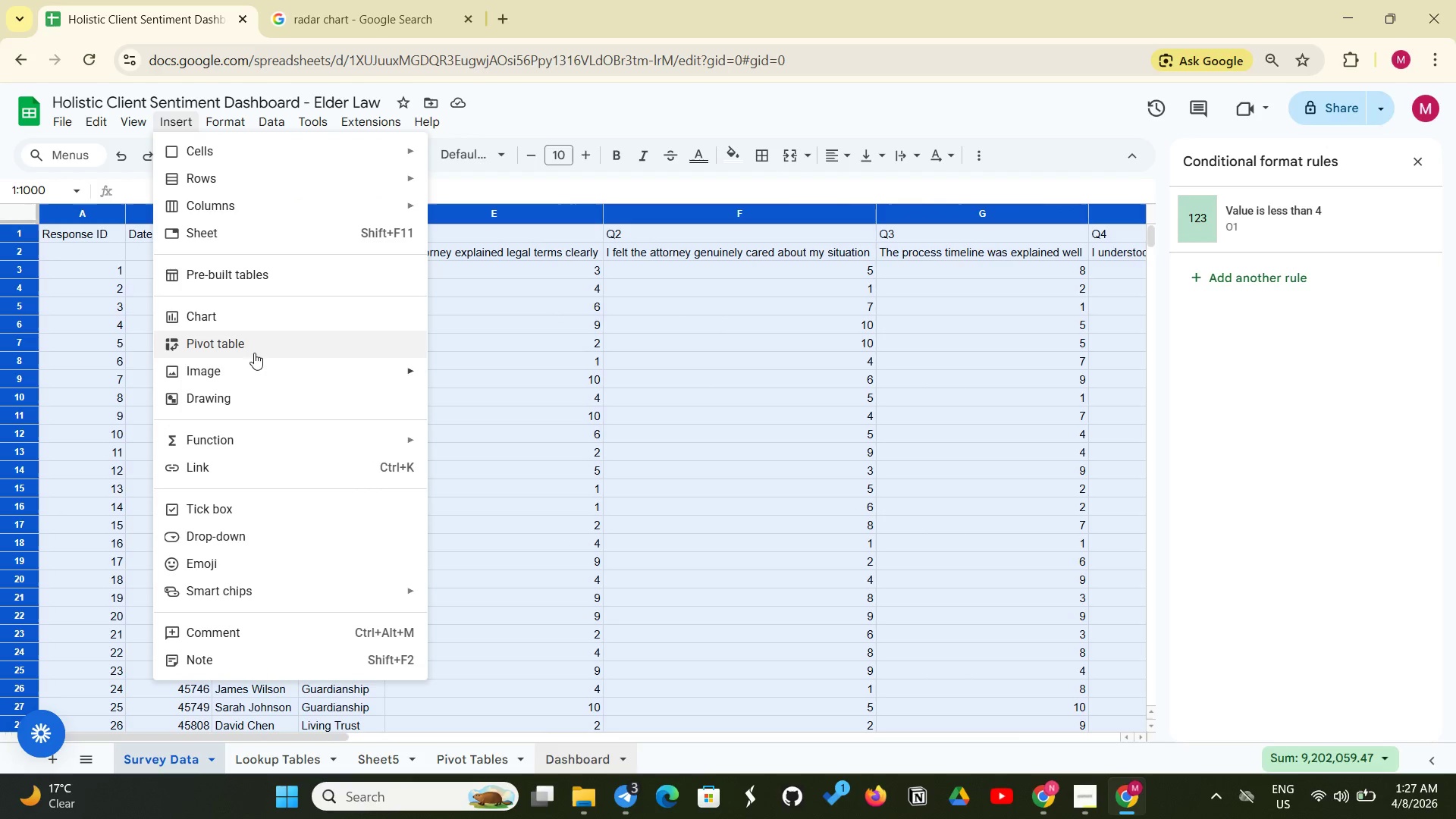 
left_click([262, 350])
 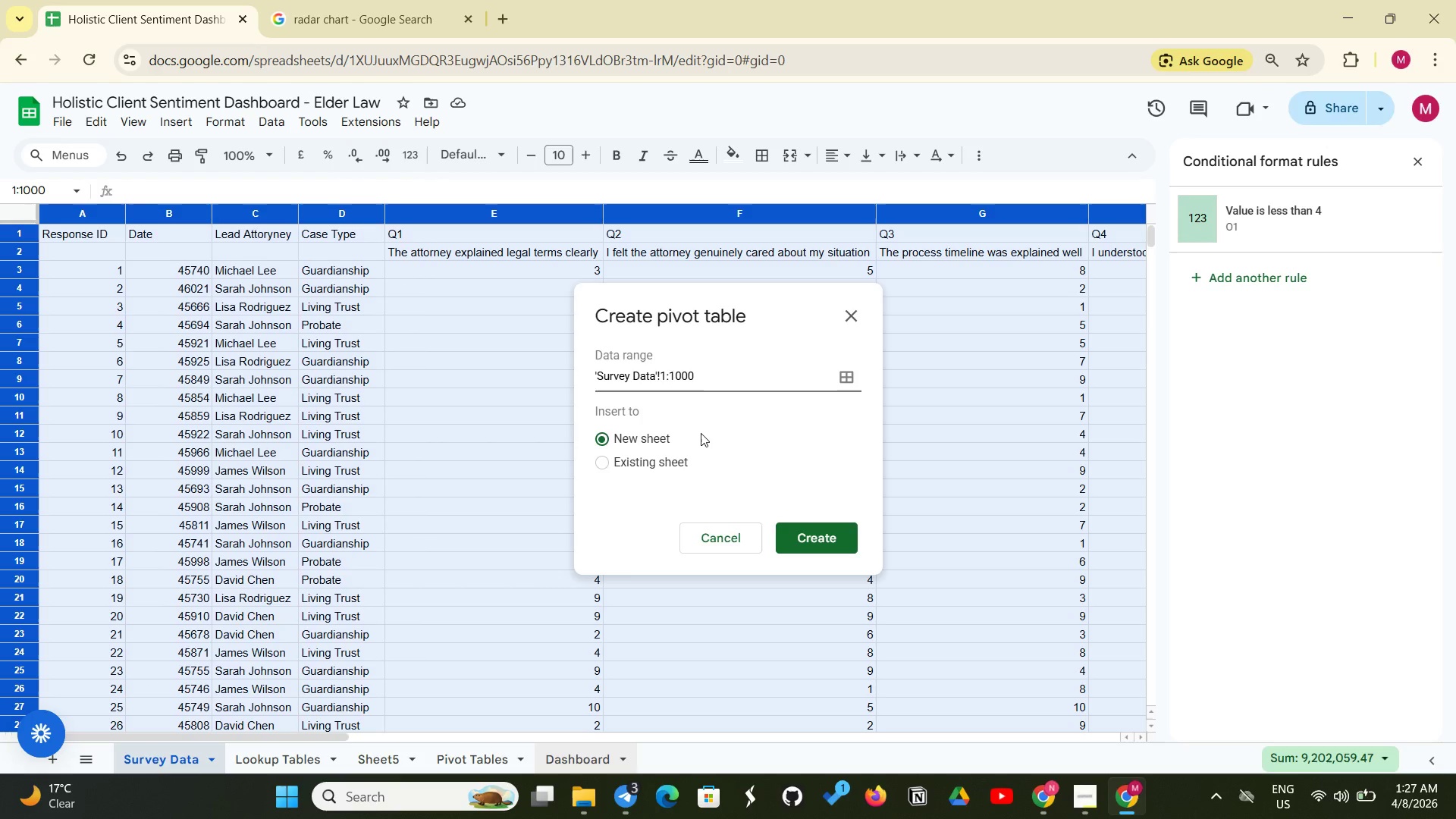 
scroll: coordinate [338, 642], scroll_direction: down, amount: 44.0
 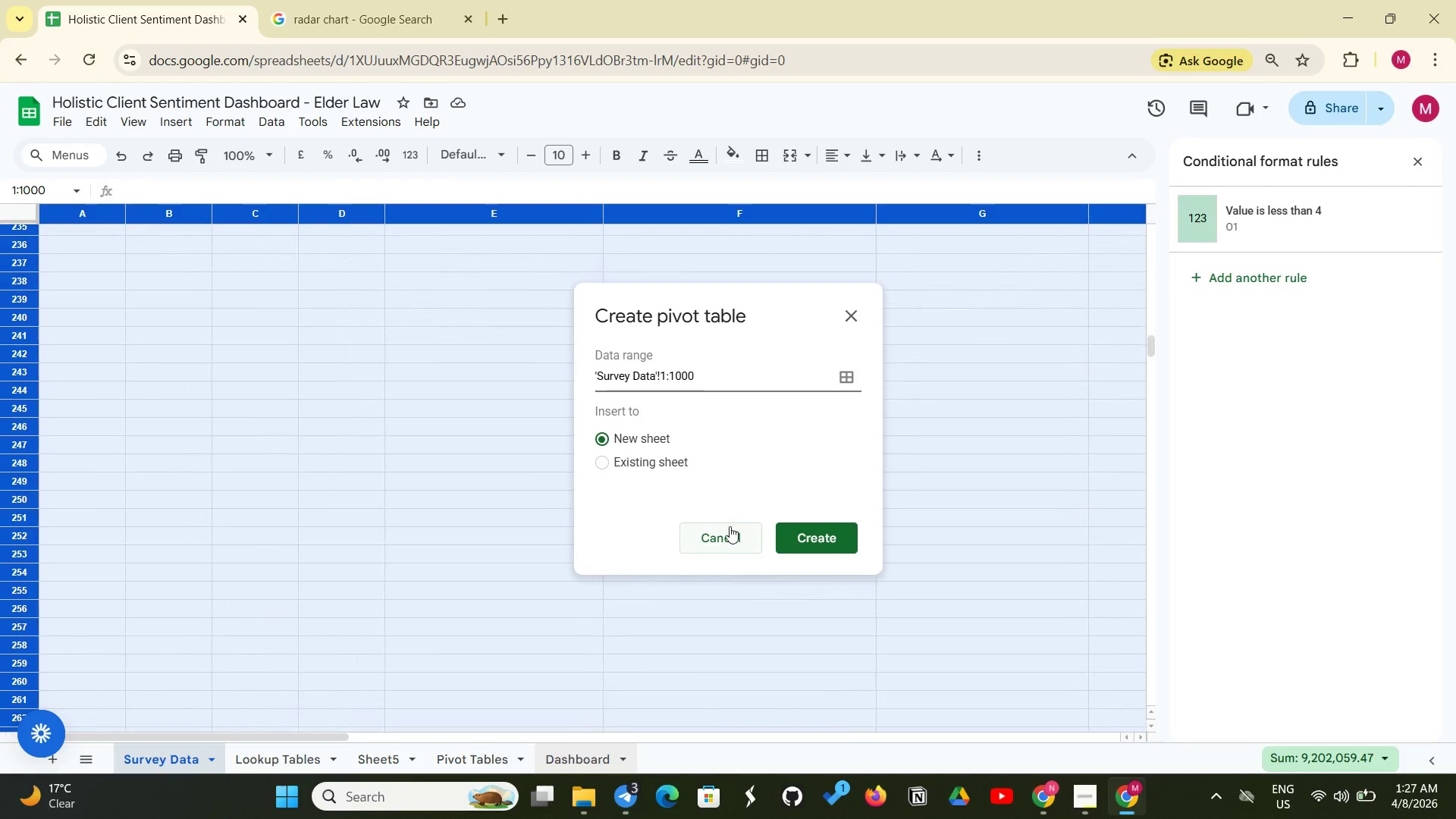 
left_click([727, 529])
 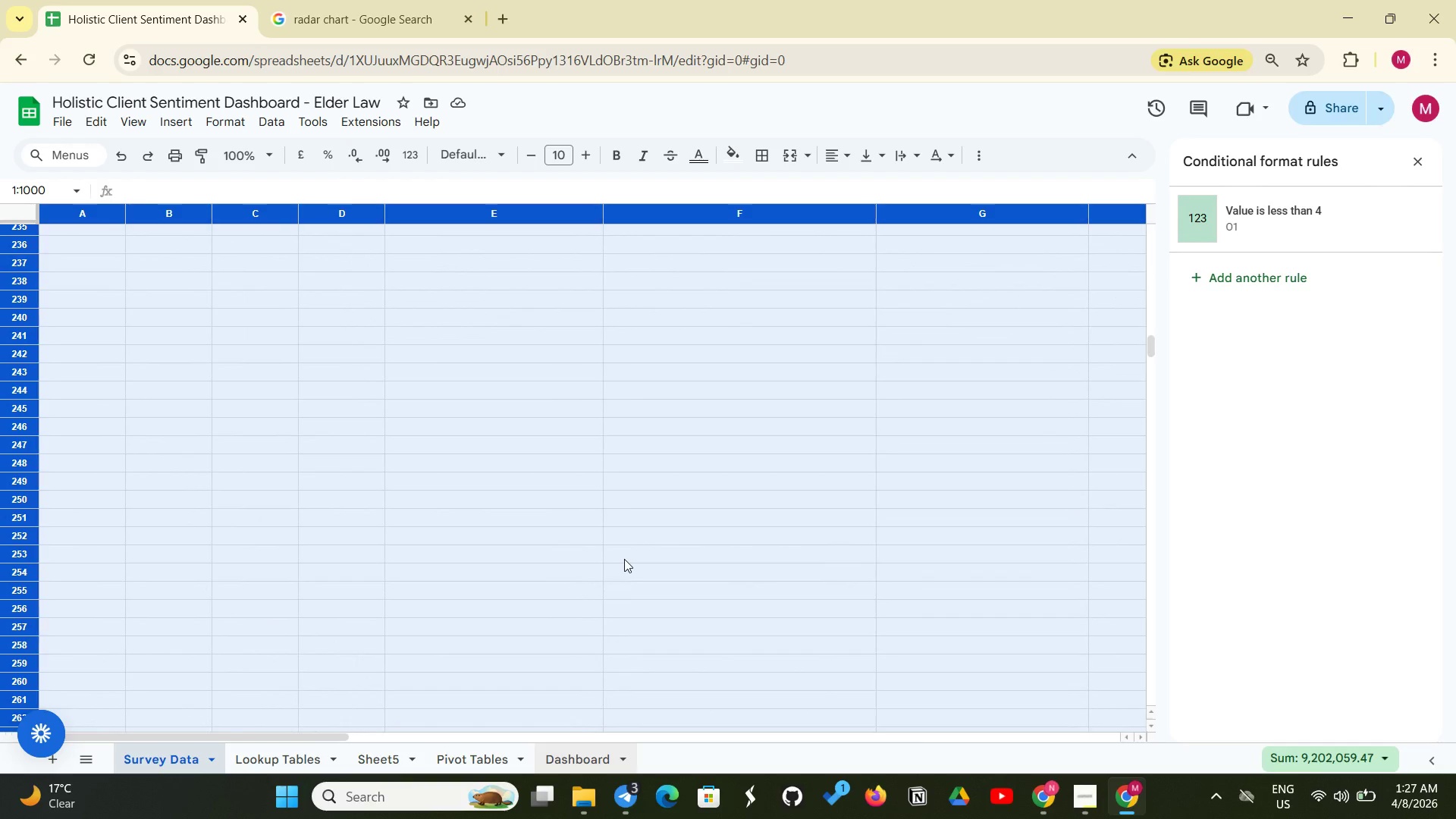 
left_click([623, 559])
 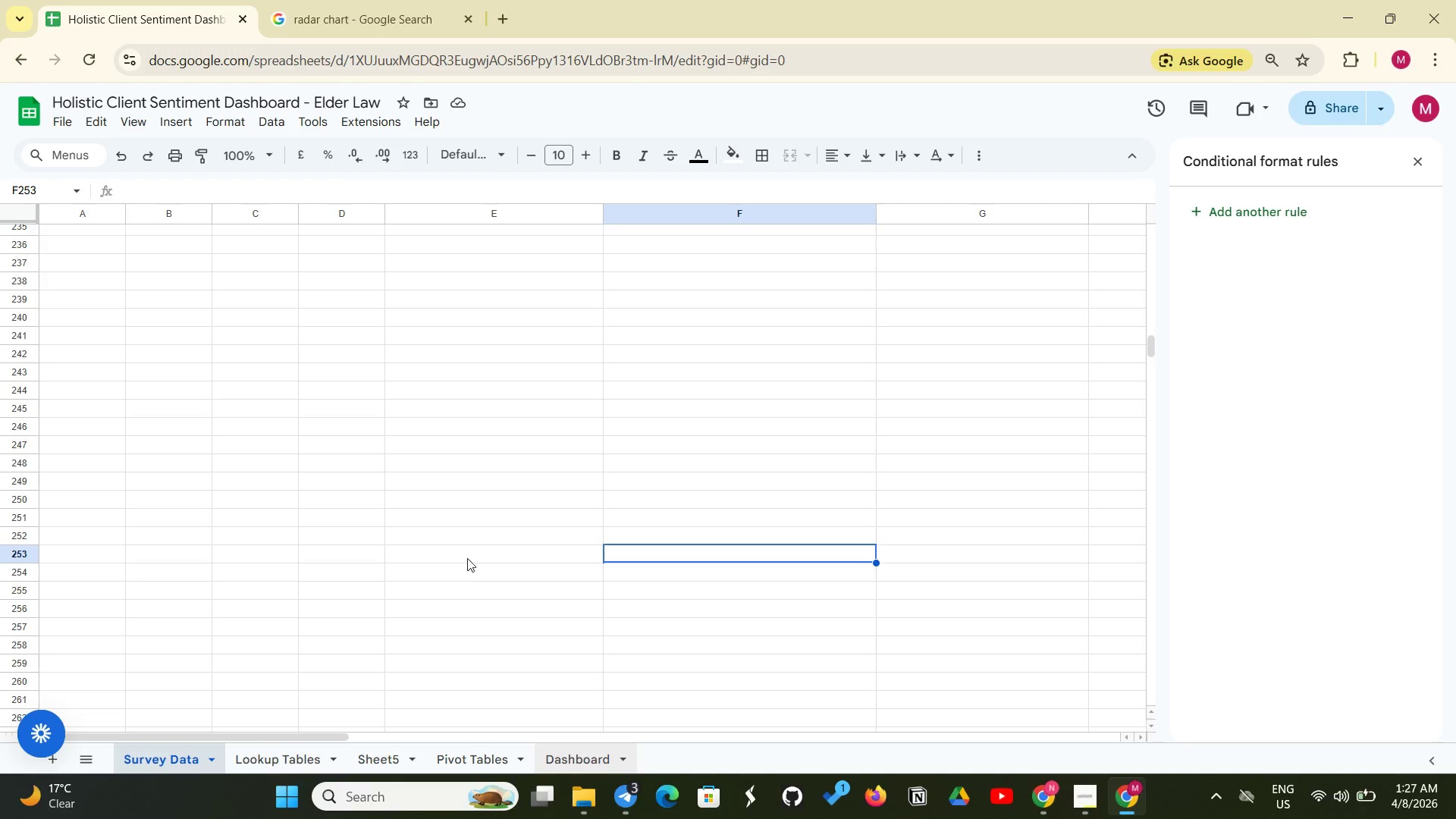 
scroll: coordinate [465, 557], scroll_direction: up, amount: 50.0
 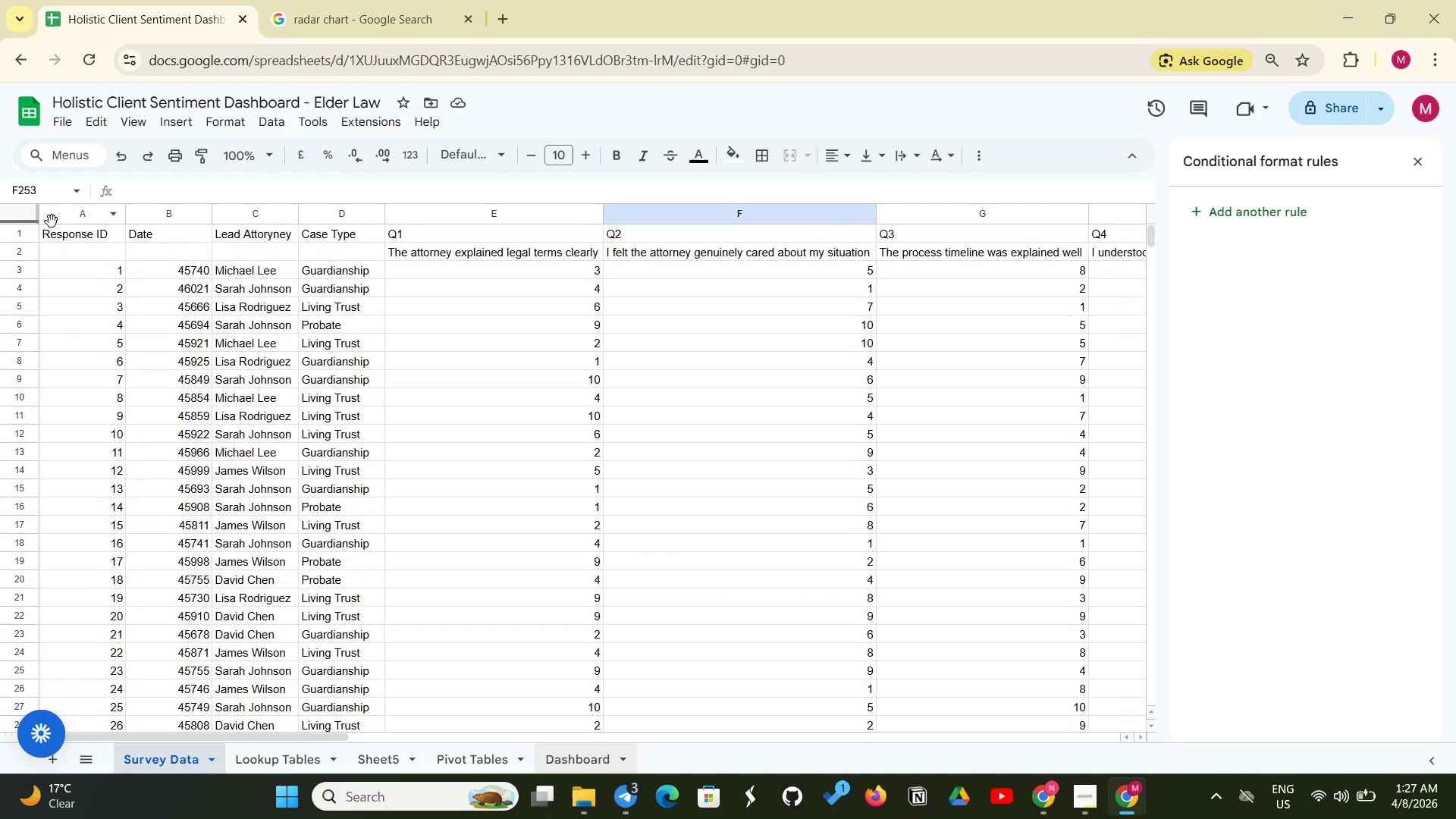 
left_click_drag(start_coordinate=[52, 215], to_coordinate=[1101, 548])
 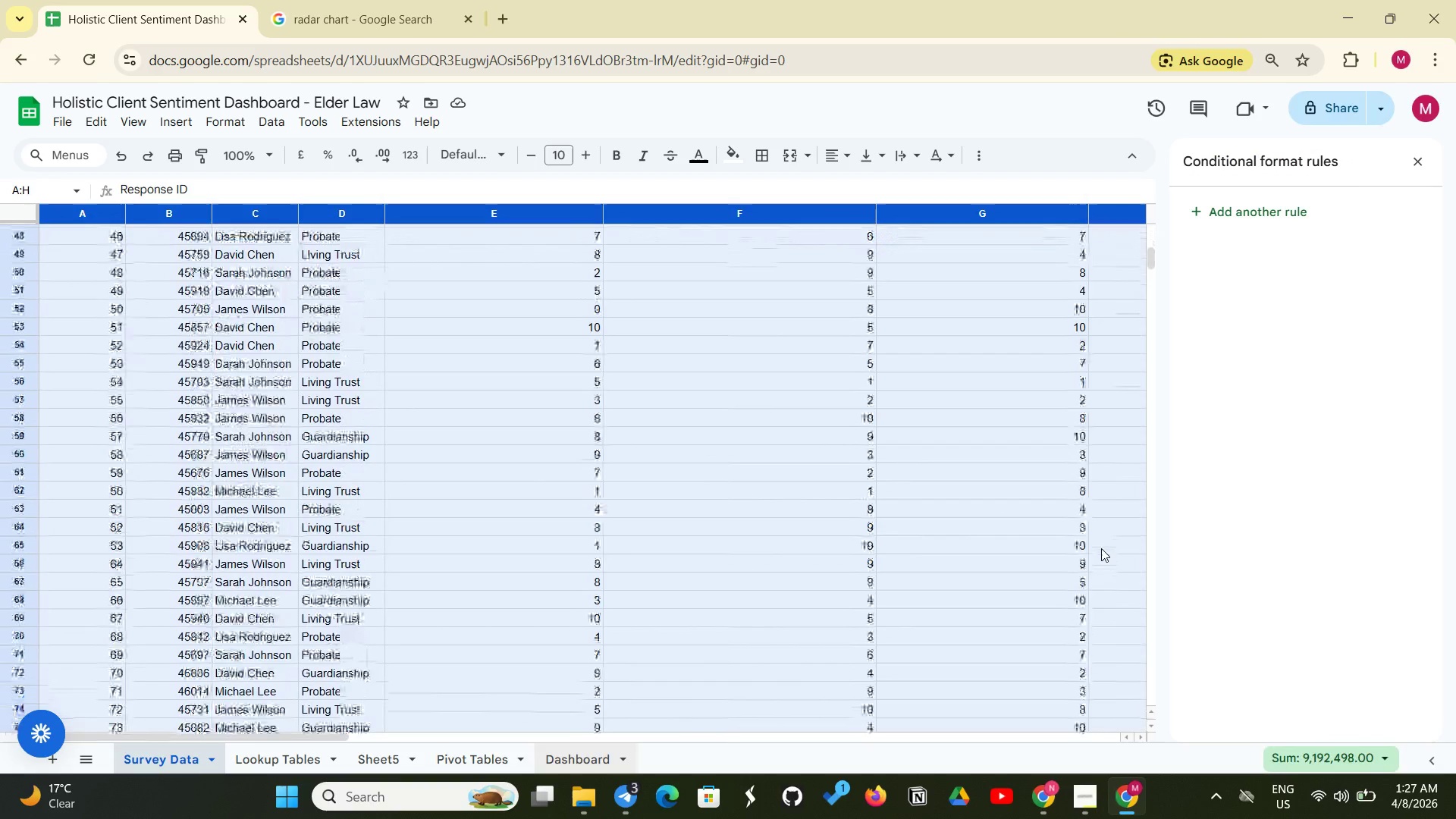 
scroll: coordinate [1101, 551], scroll_direction: down, amount: 38.0
 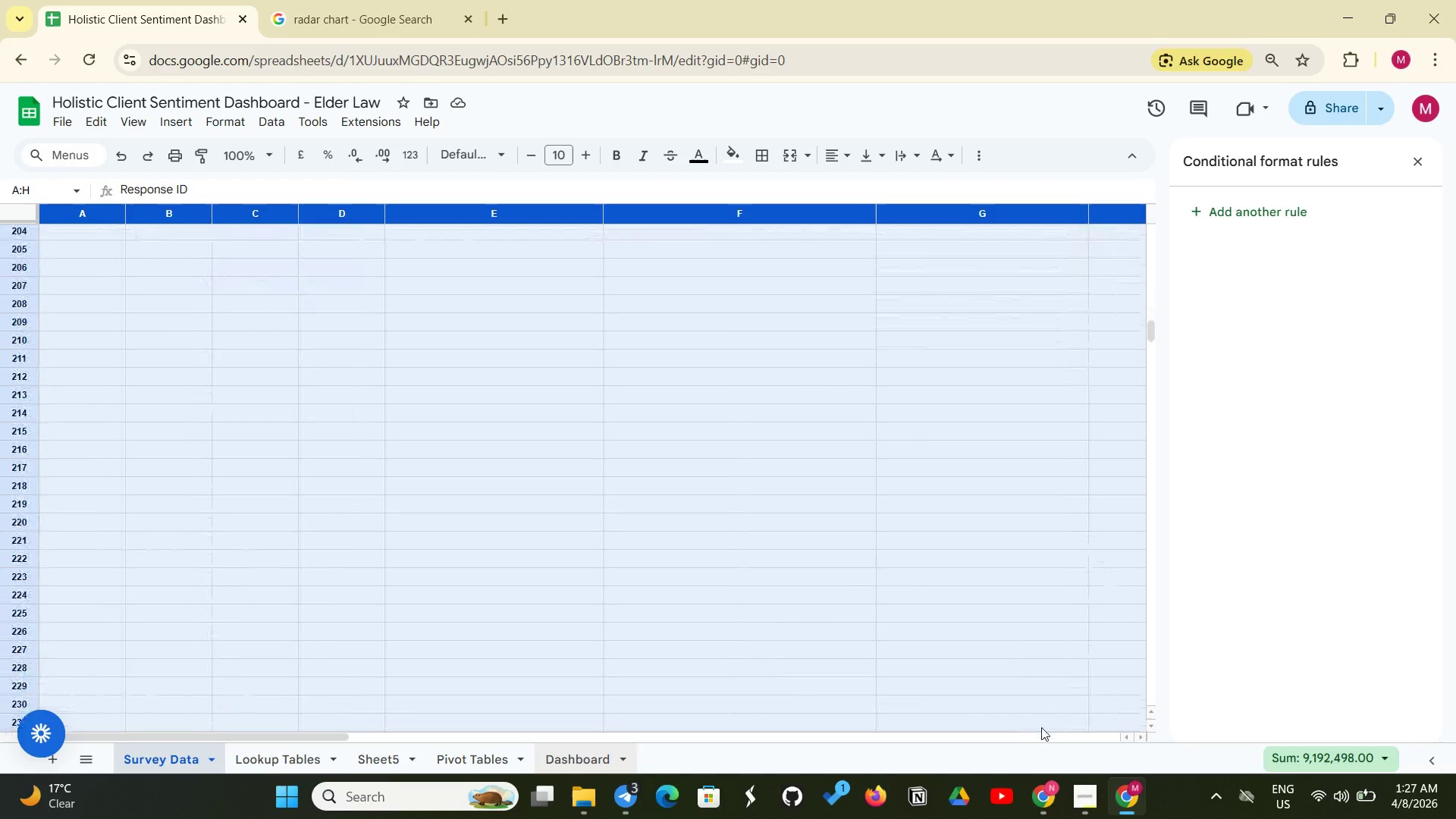 
left_click_drag(start_coordinate=[1041, 727], to_coordinate=[1033, 705])
 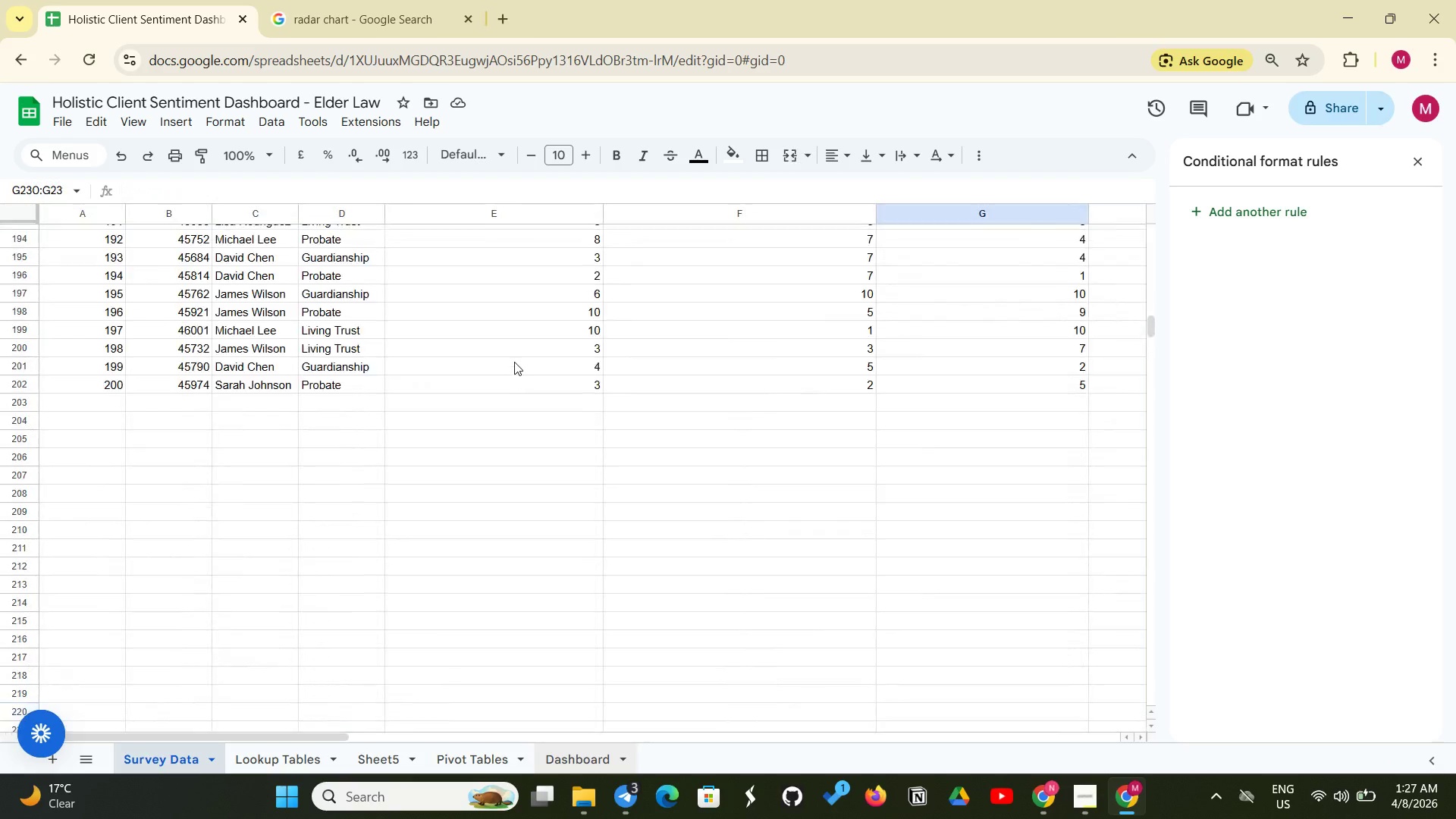 
scroll: coordinate [514, 362], scroll_direction: up, amount: 3.0
 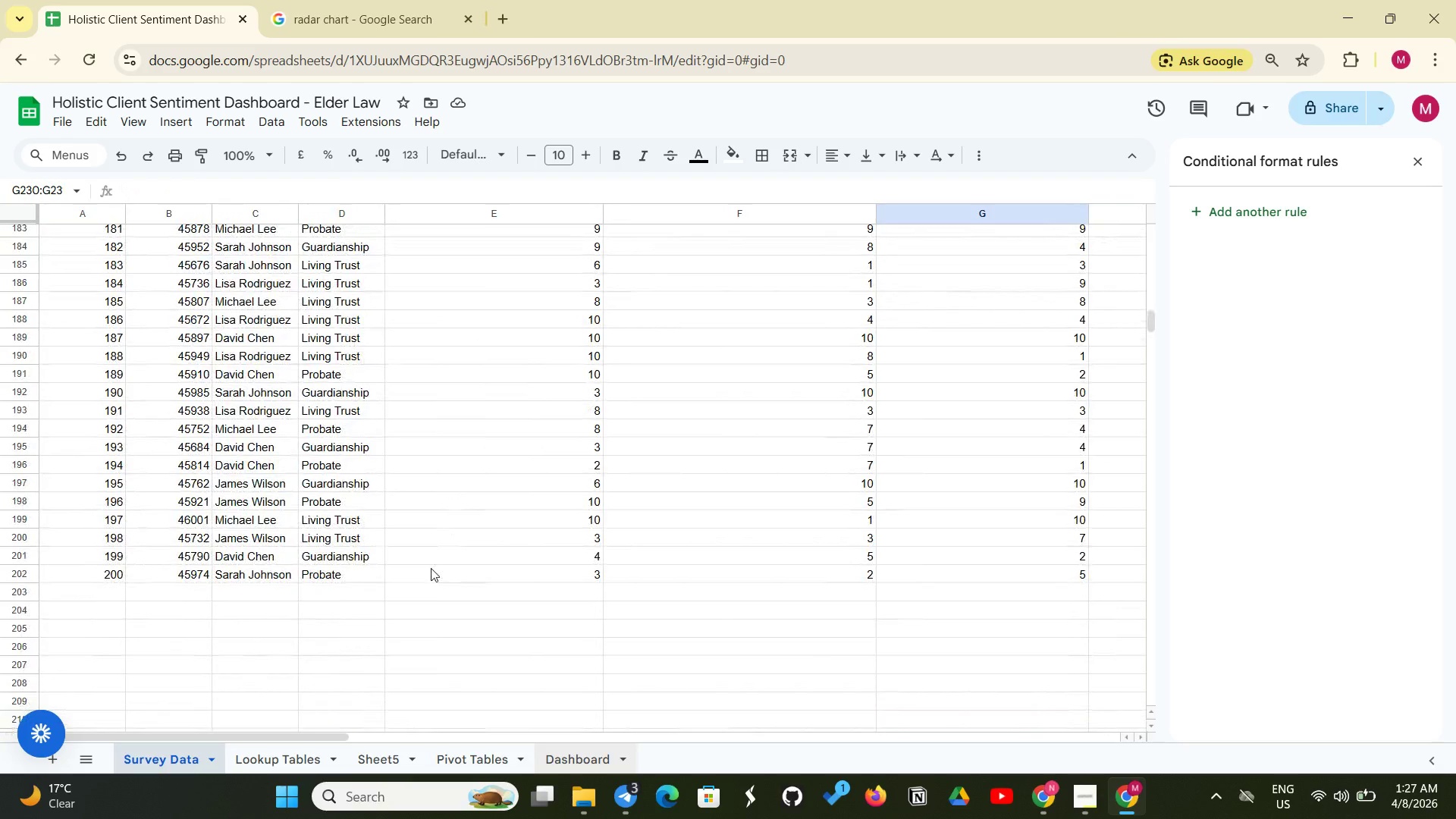 
left_click([431, 569])
 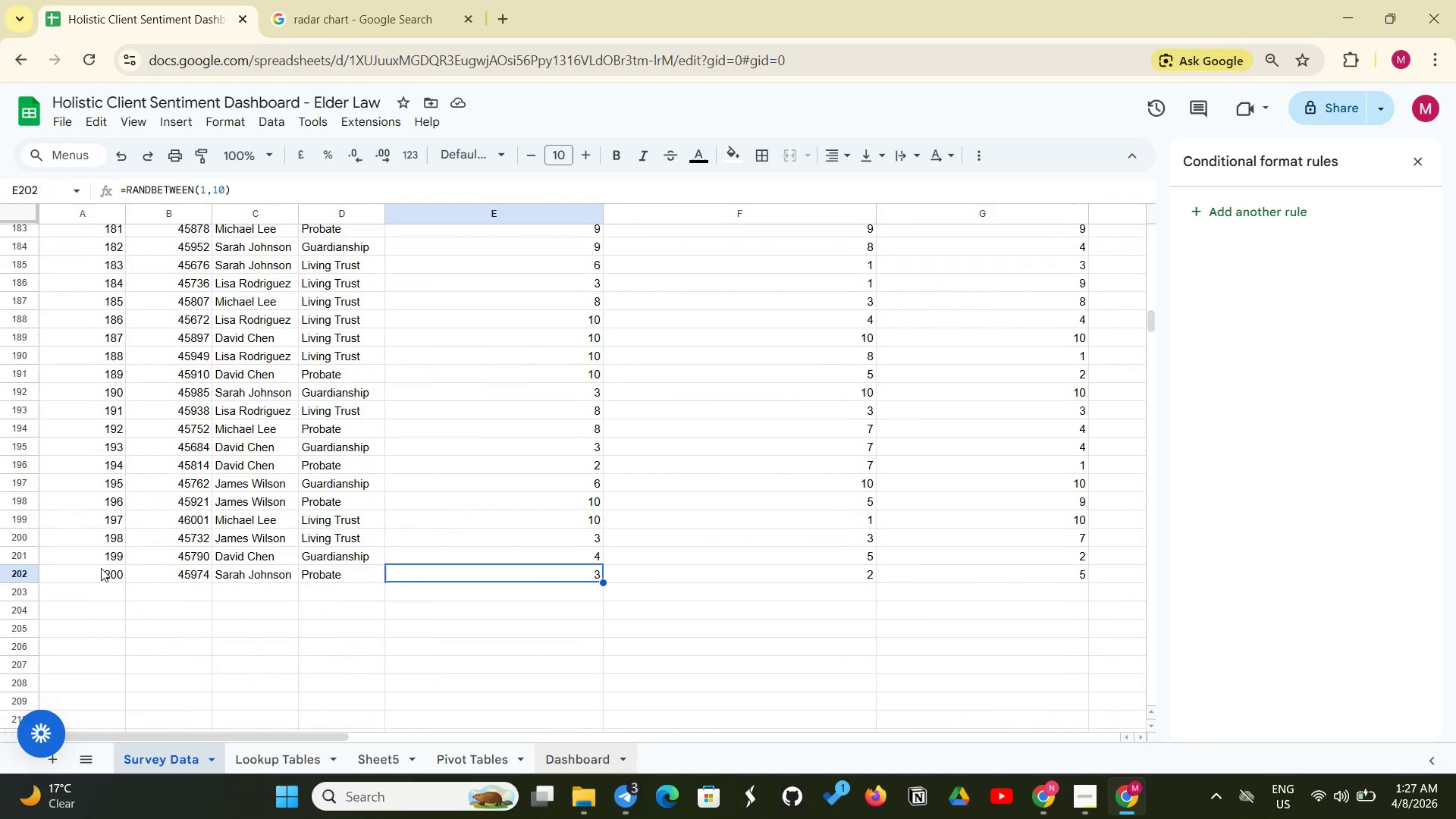 
left_click([105, 571])
 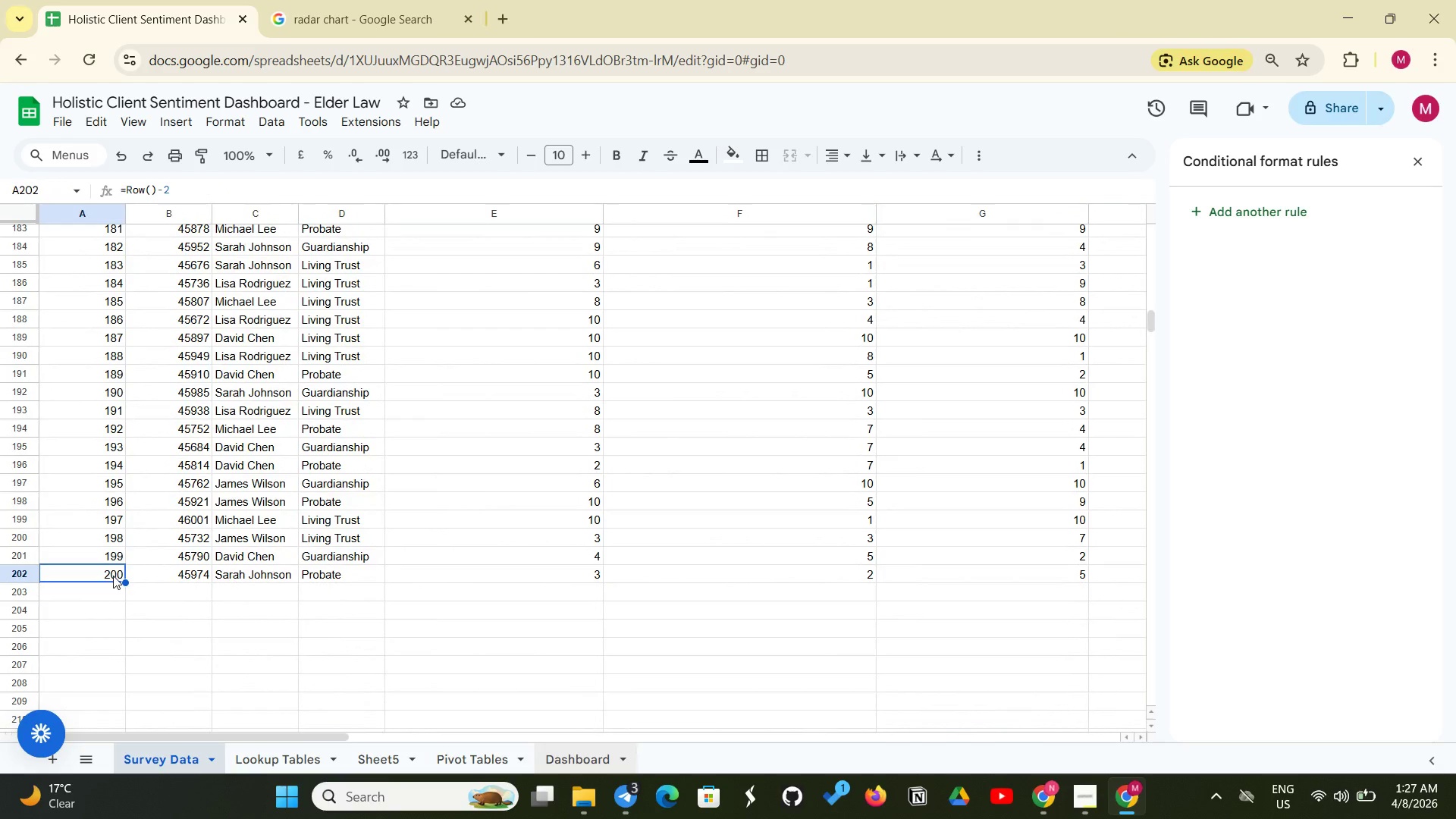 
left_click_drag(start_coordinate=[113, 576], to_coordinate=[110, 570])
 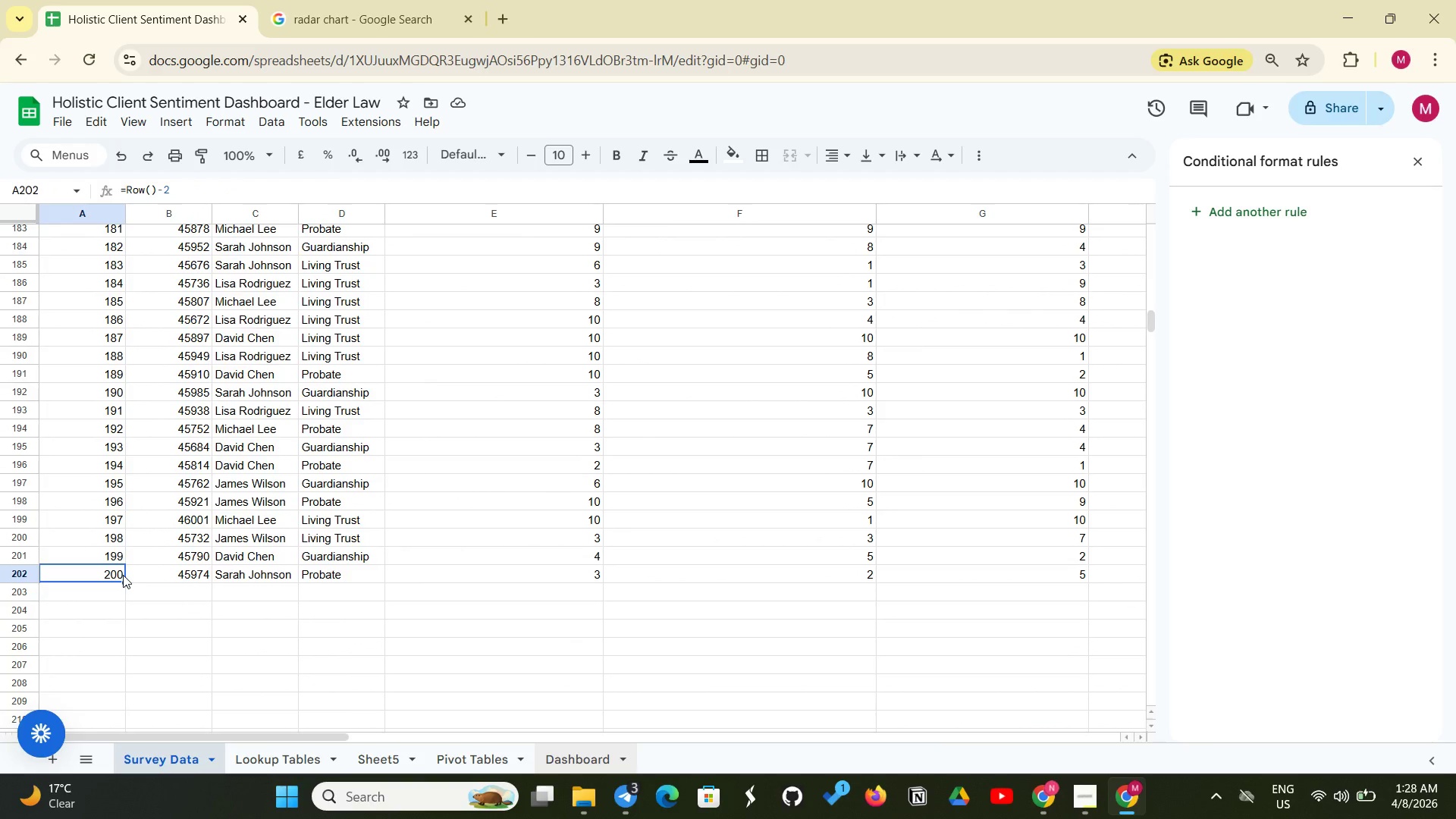 
left_click_drag(start_coordinate=[123, 575], to_coordinate=[881, 224])
 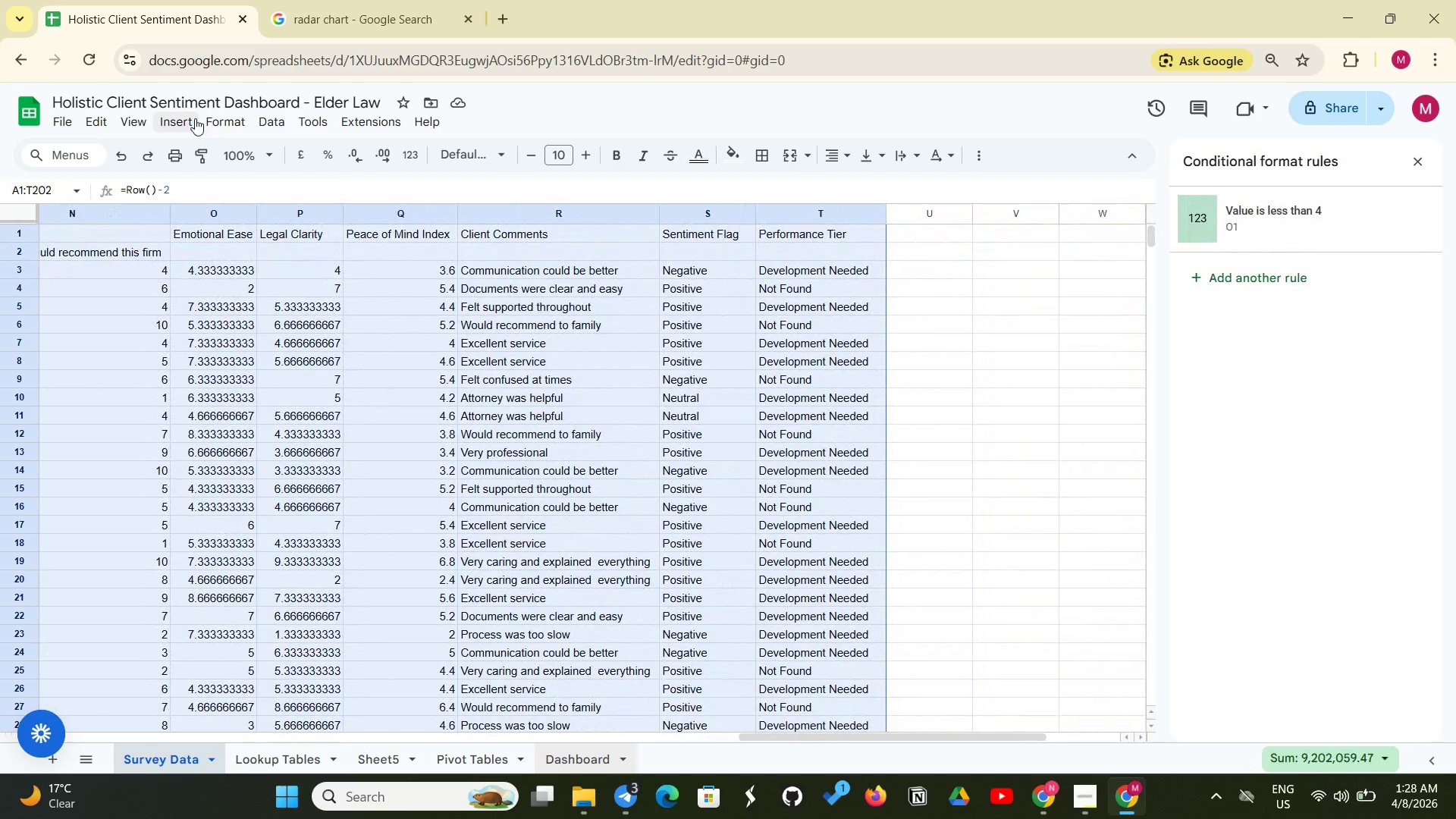 
left_click([187, 118])
 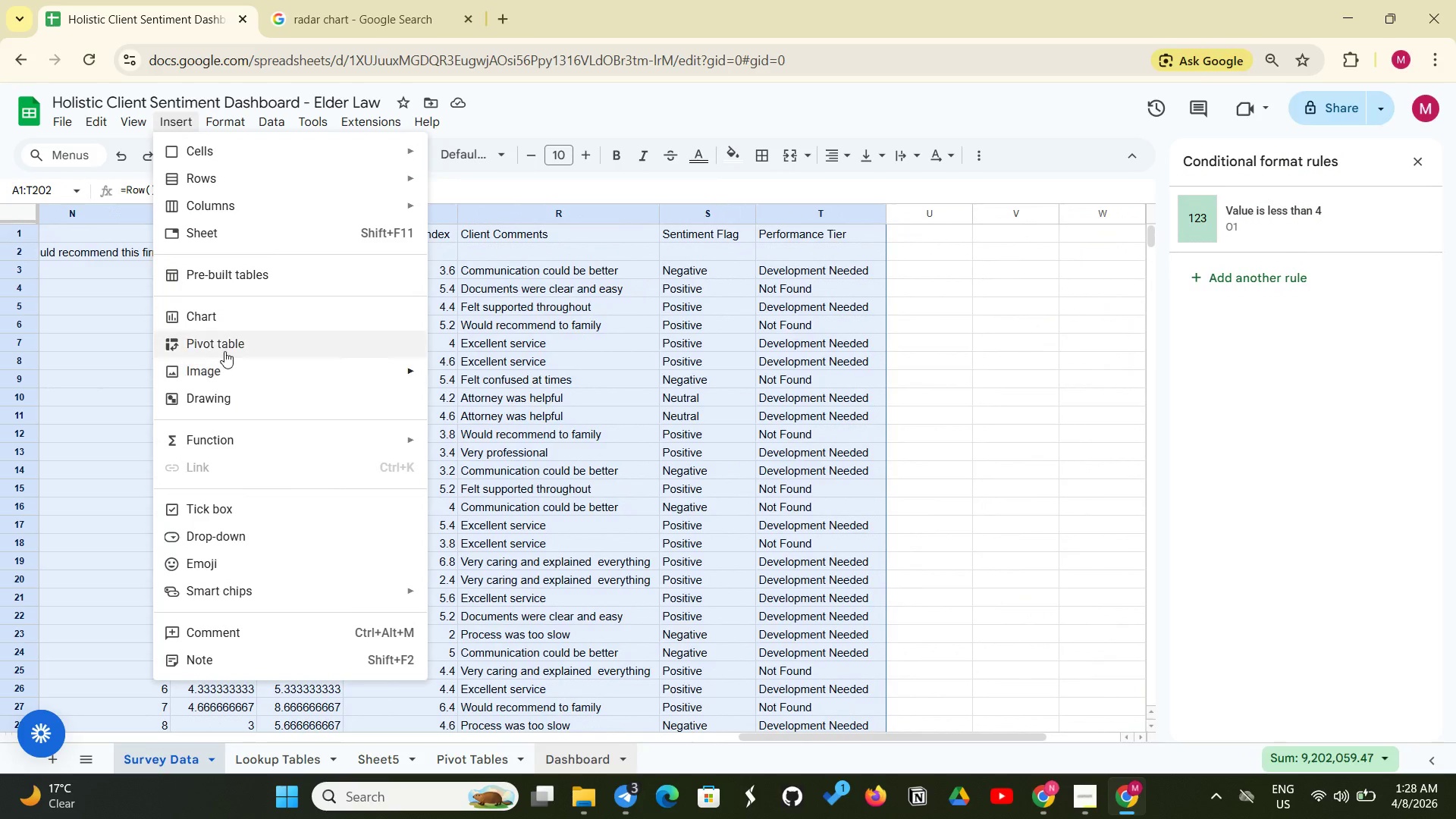 
left_click([230, 348])
 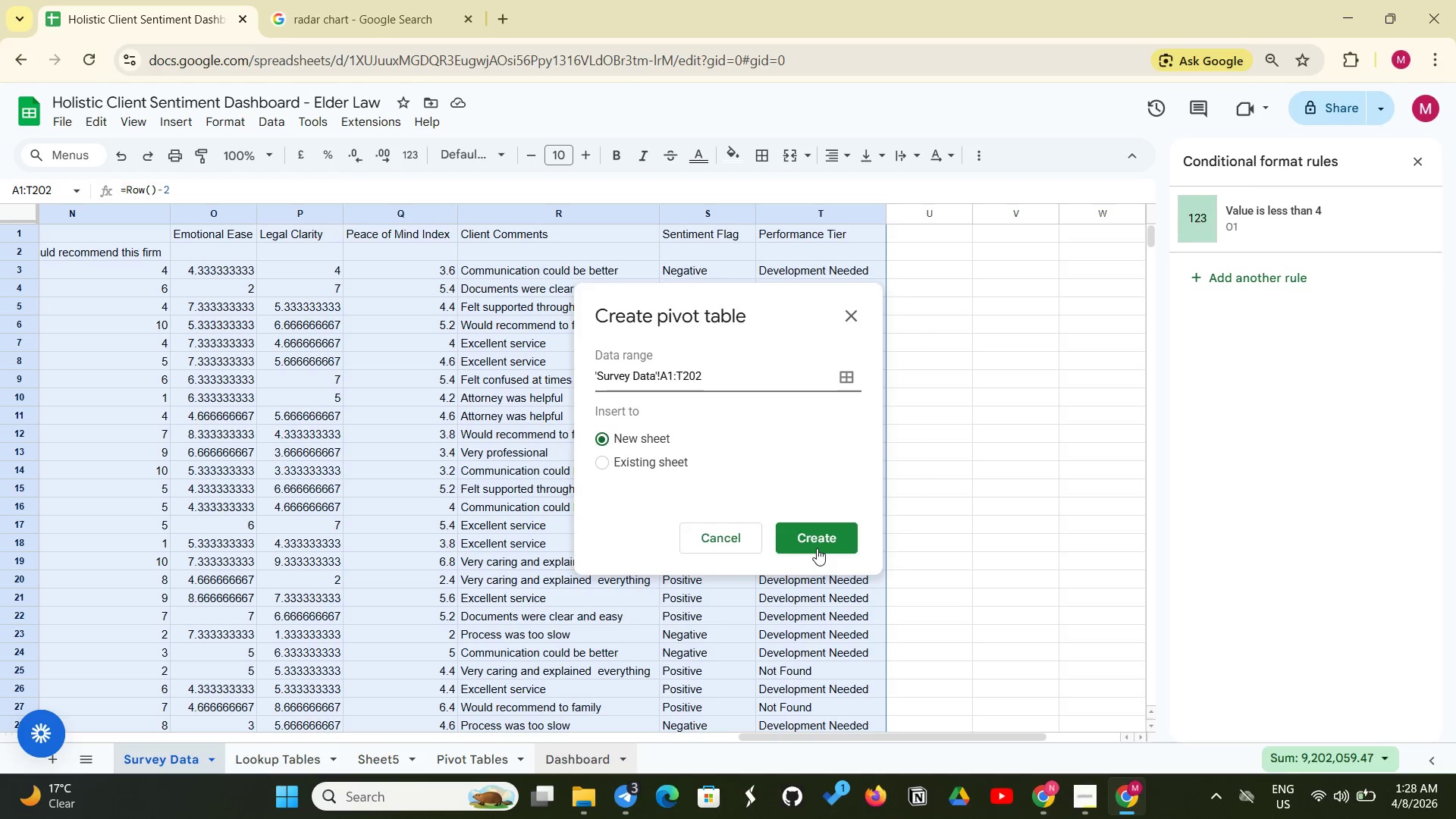 
wait(5.94)
 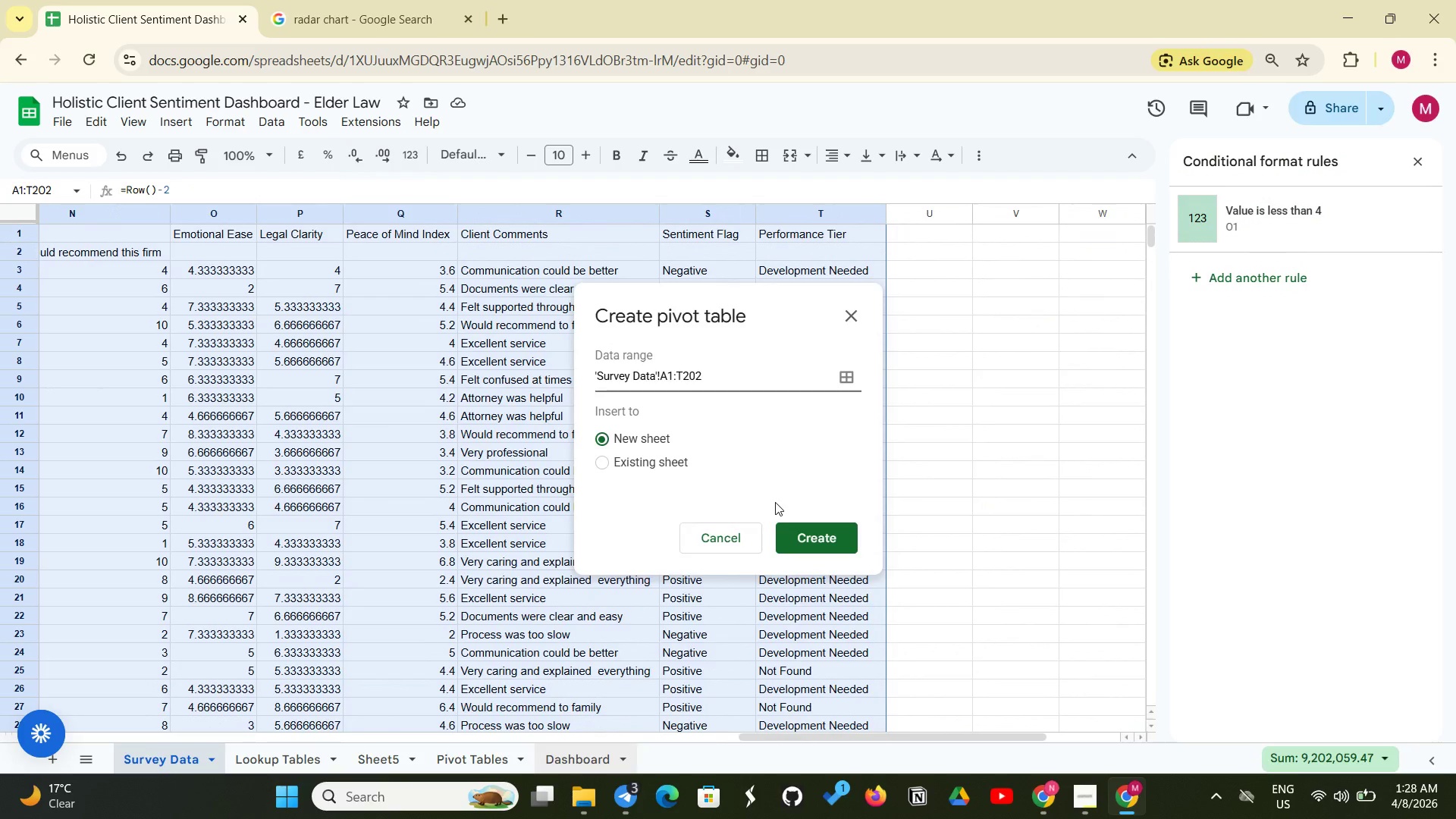 
left_click([821, 544])
 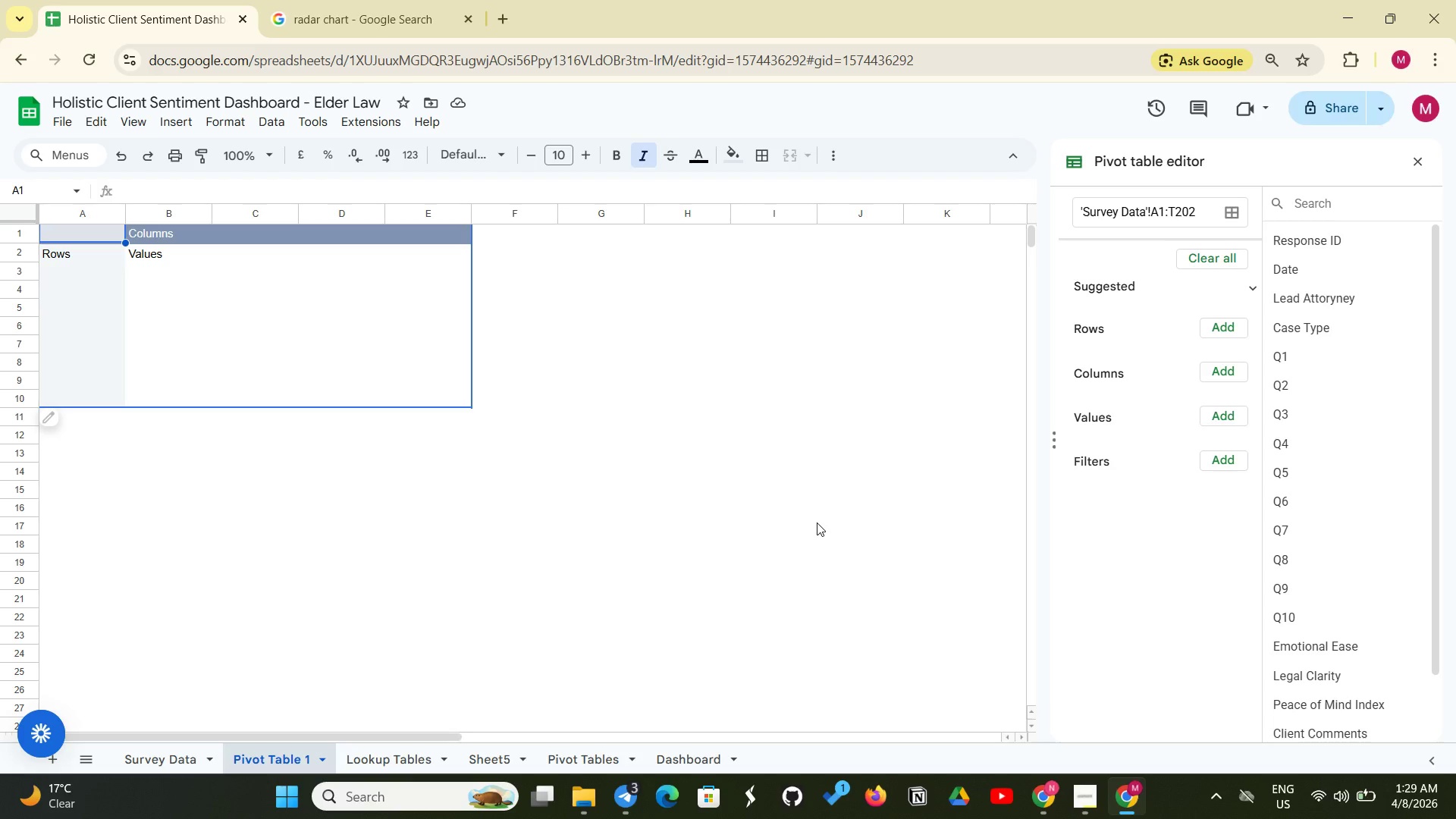 
wait(28.09)
 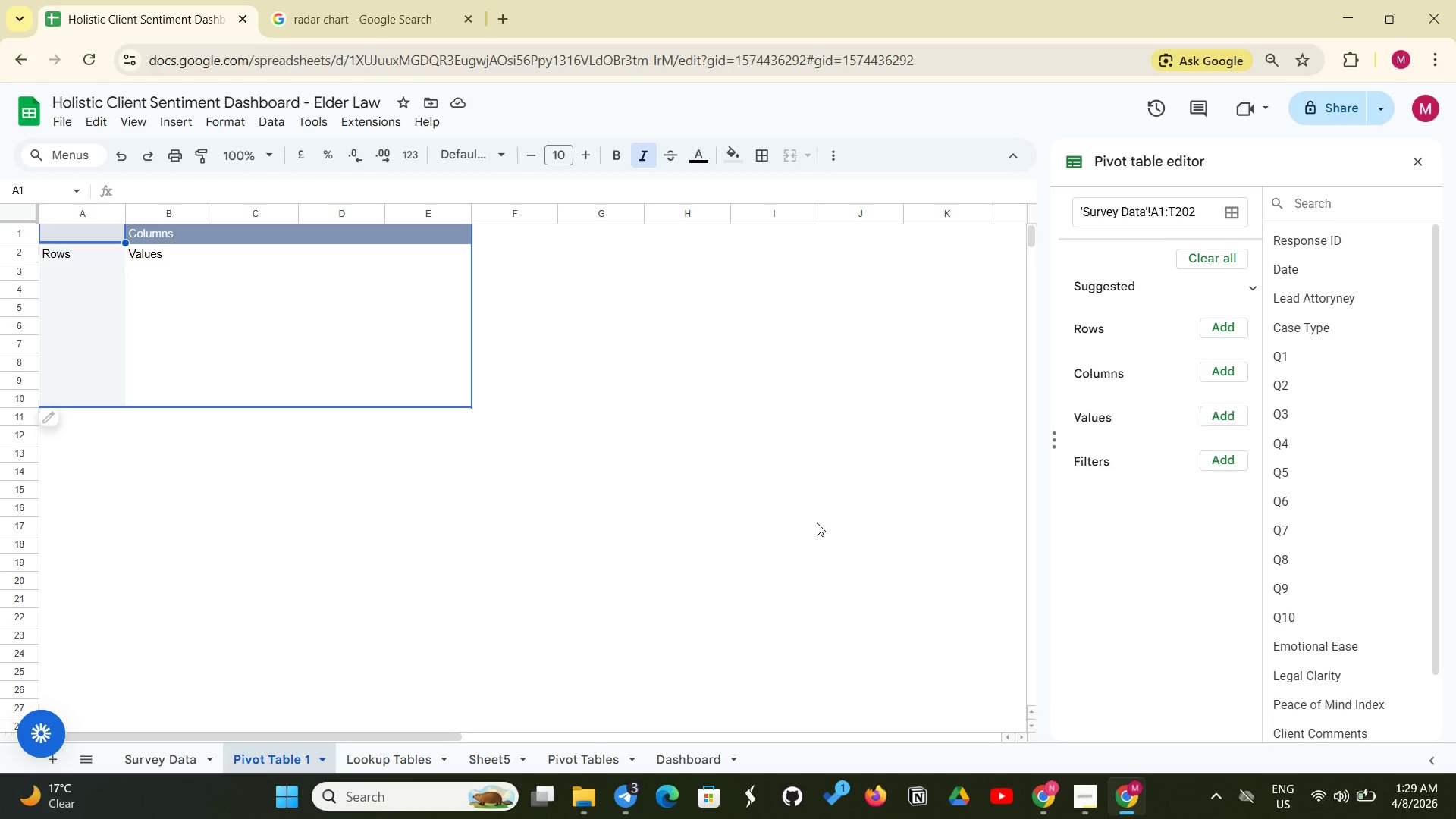 
left_click([1216, 331])
 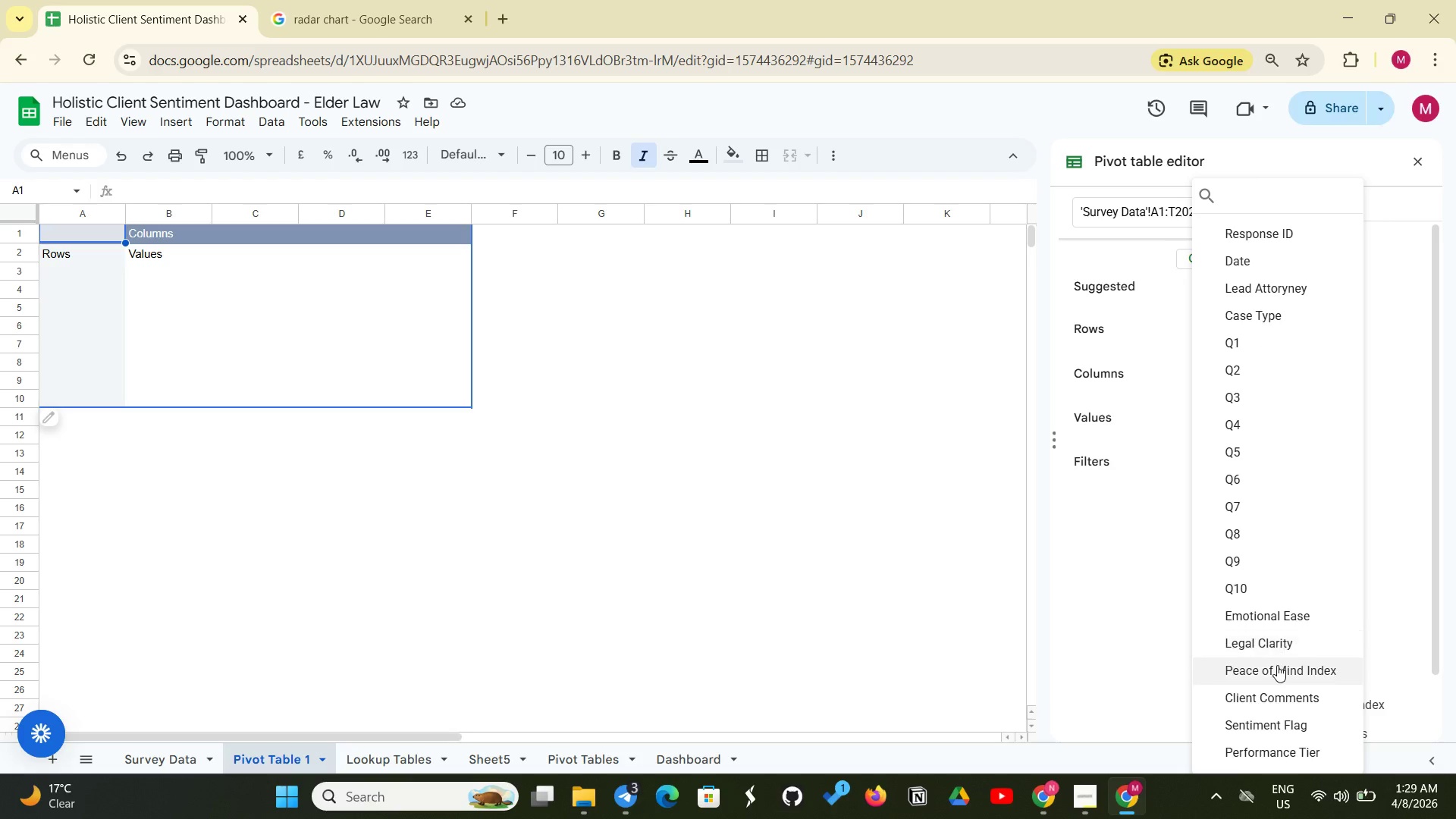 
scroll: coordinate [1286, 756], scroll_direction: down, amount: 3.0
 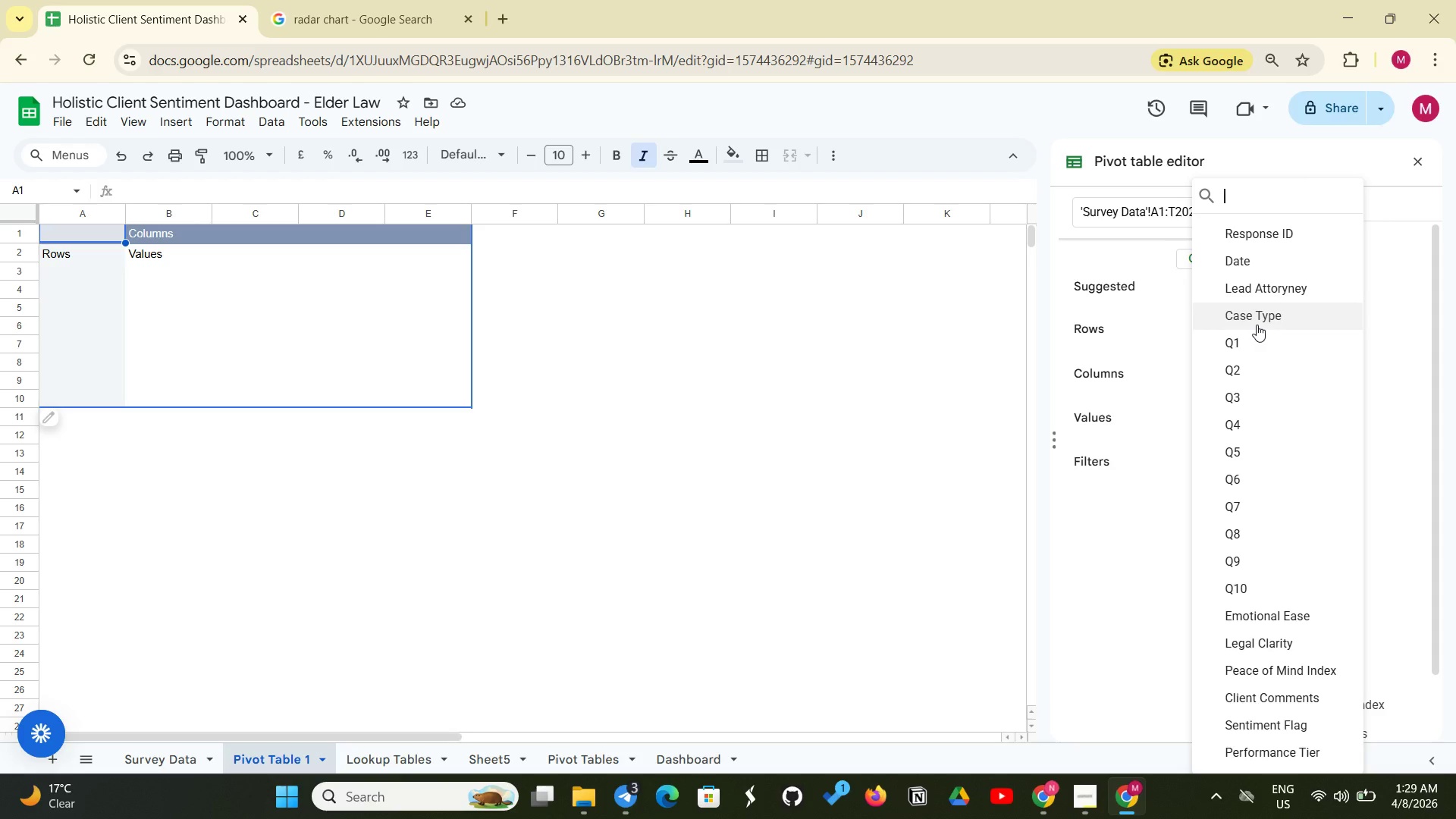 
left_click([1257, 325])
 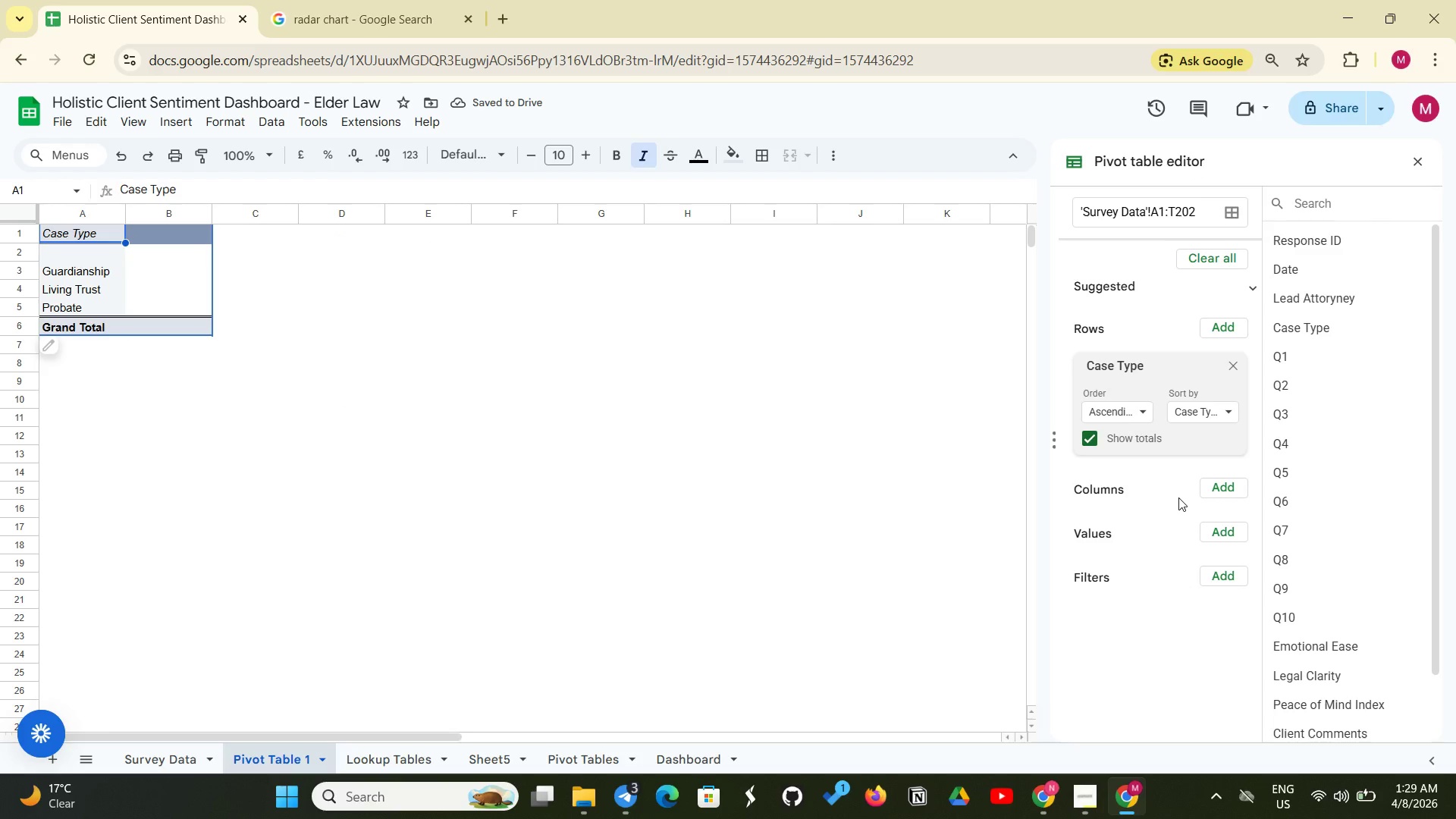 
wait(5.02)
 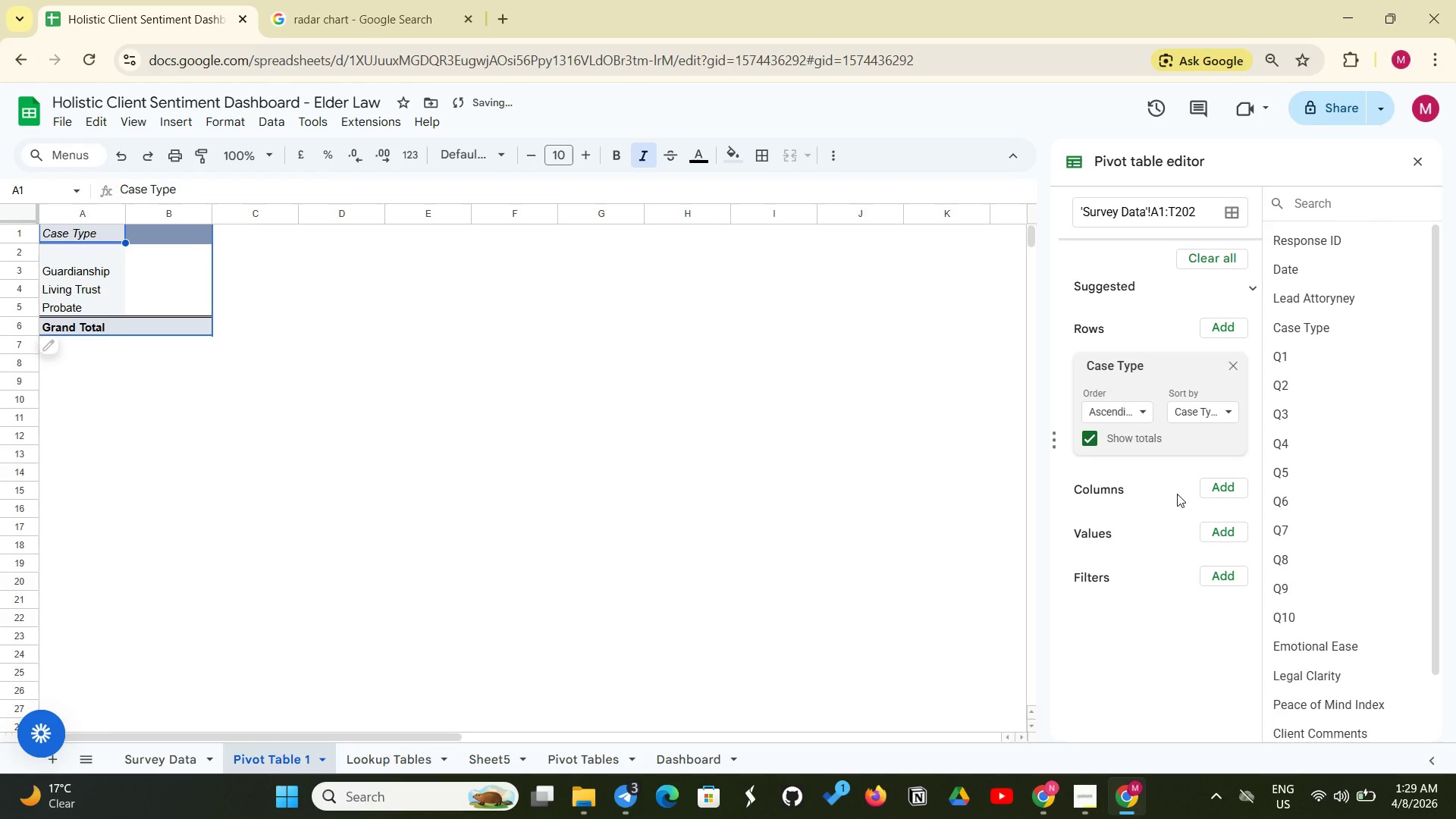 
left_click([1220, 530])
 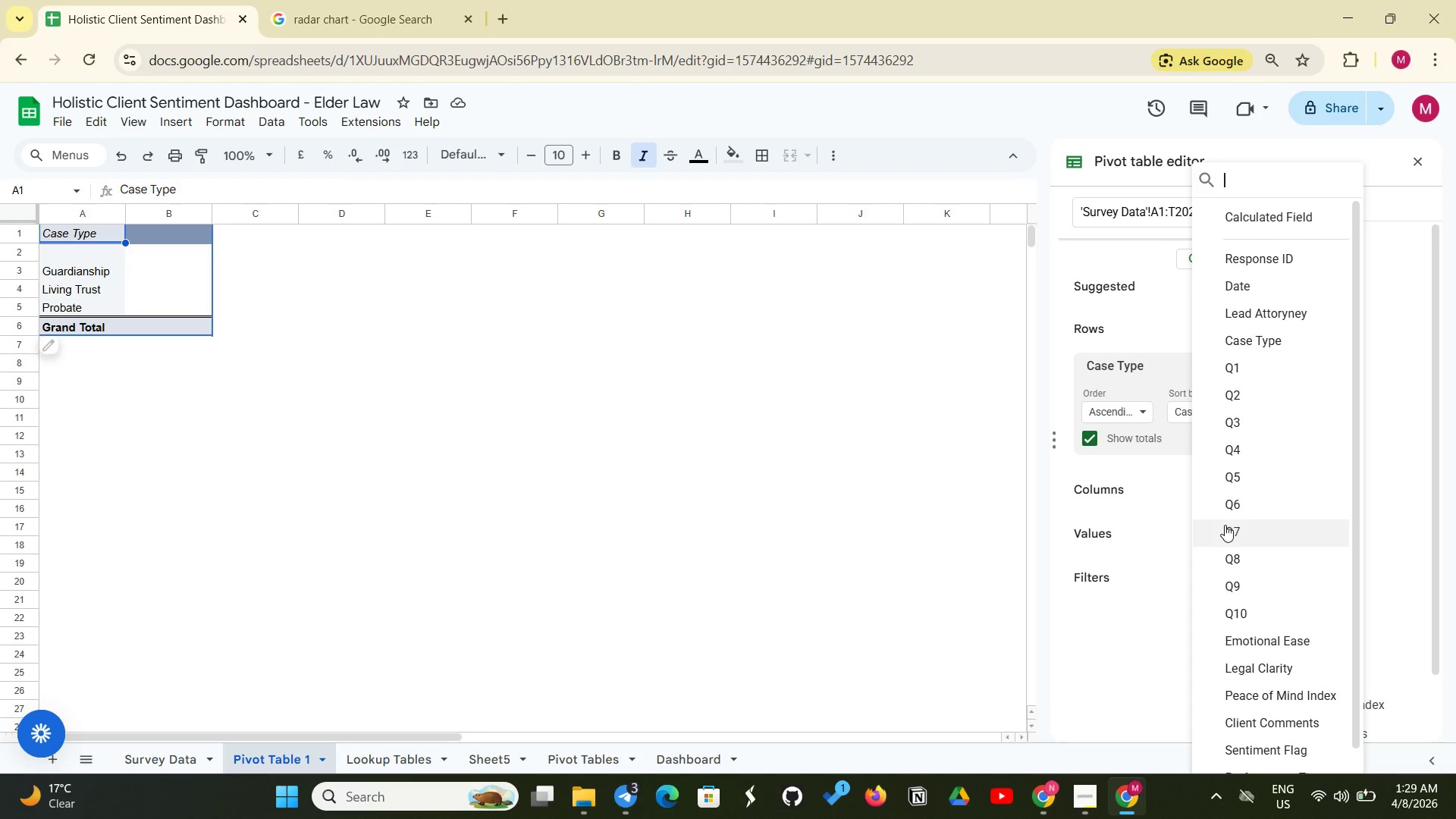 
wait(8.38)
 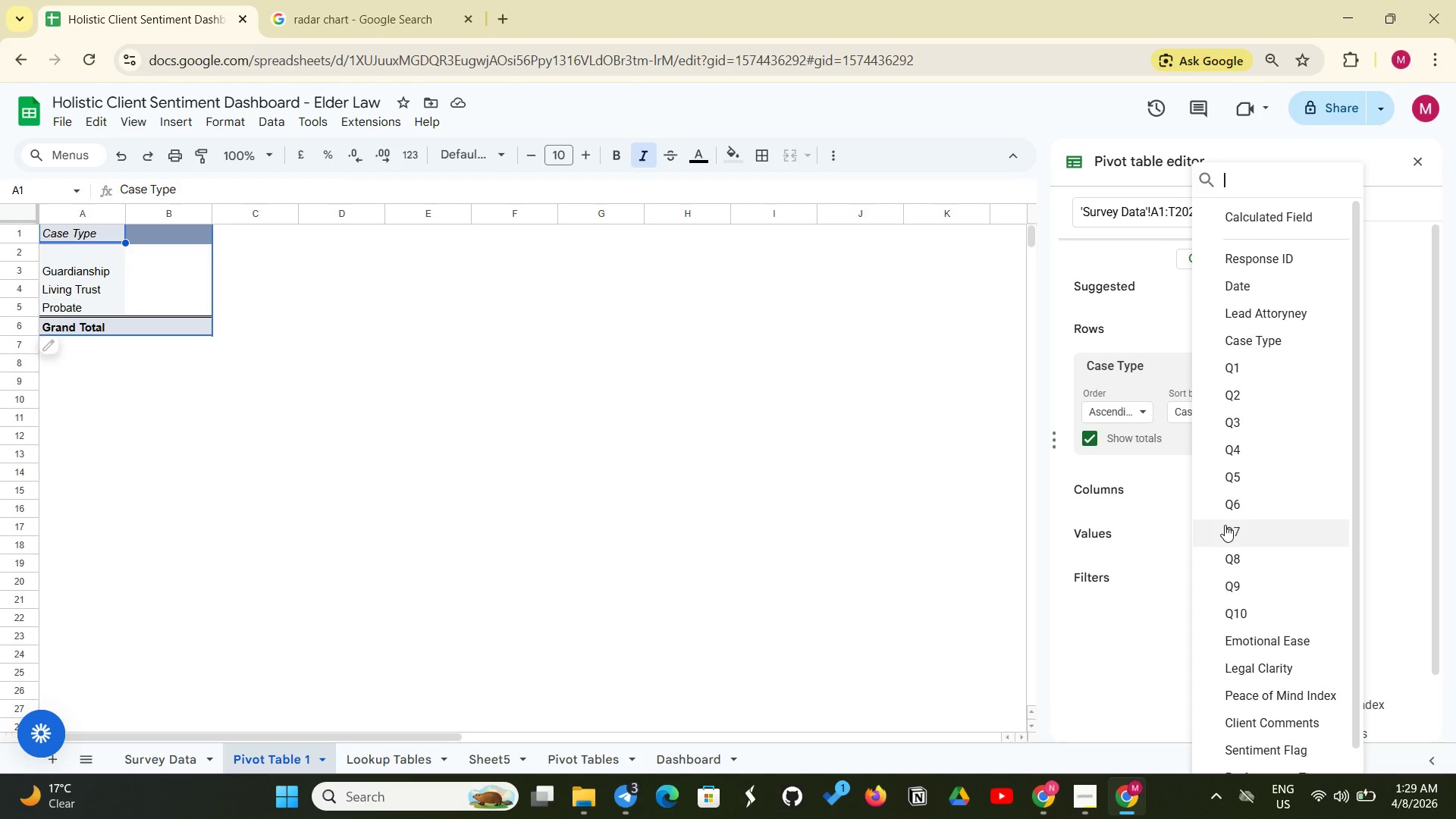 
scroll: coordinate [1254, 729], scroll_direction: down, amount: 1.0
 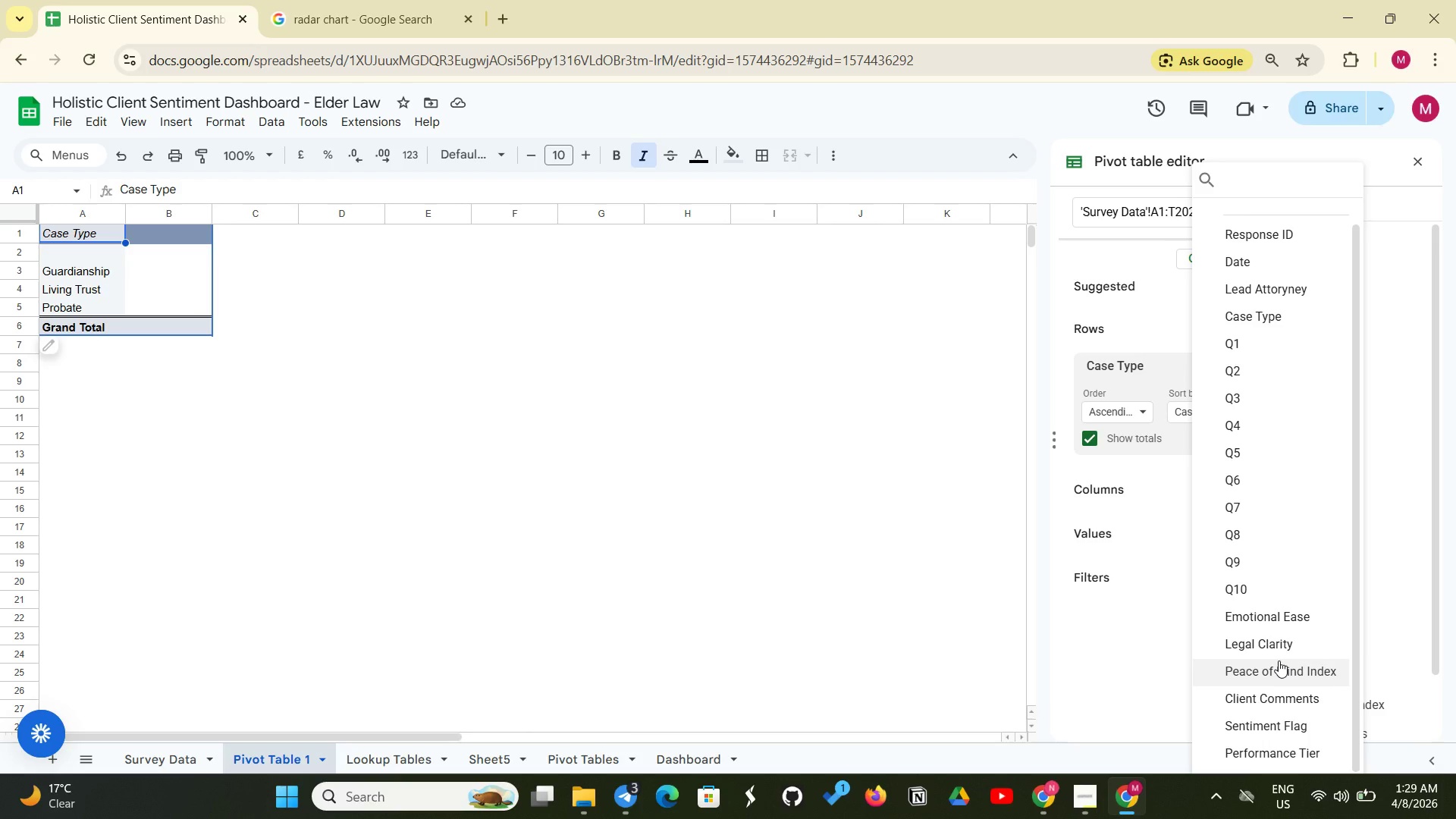 
left_click([1279, 660])
 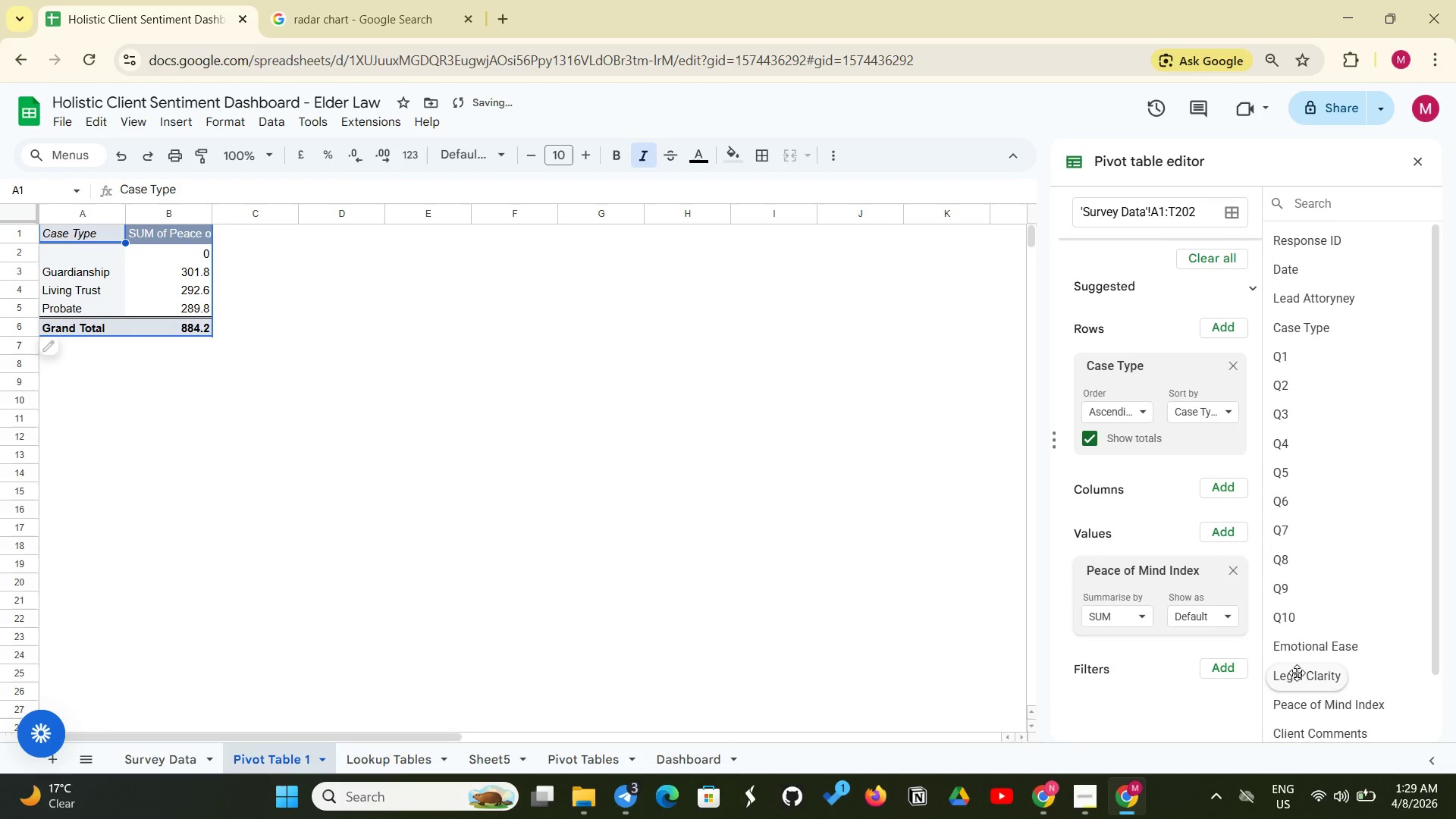 
mouse_move([1307, 681])
 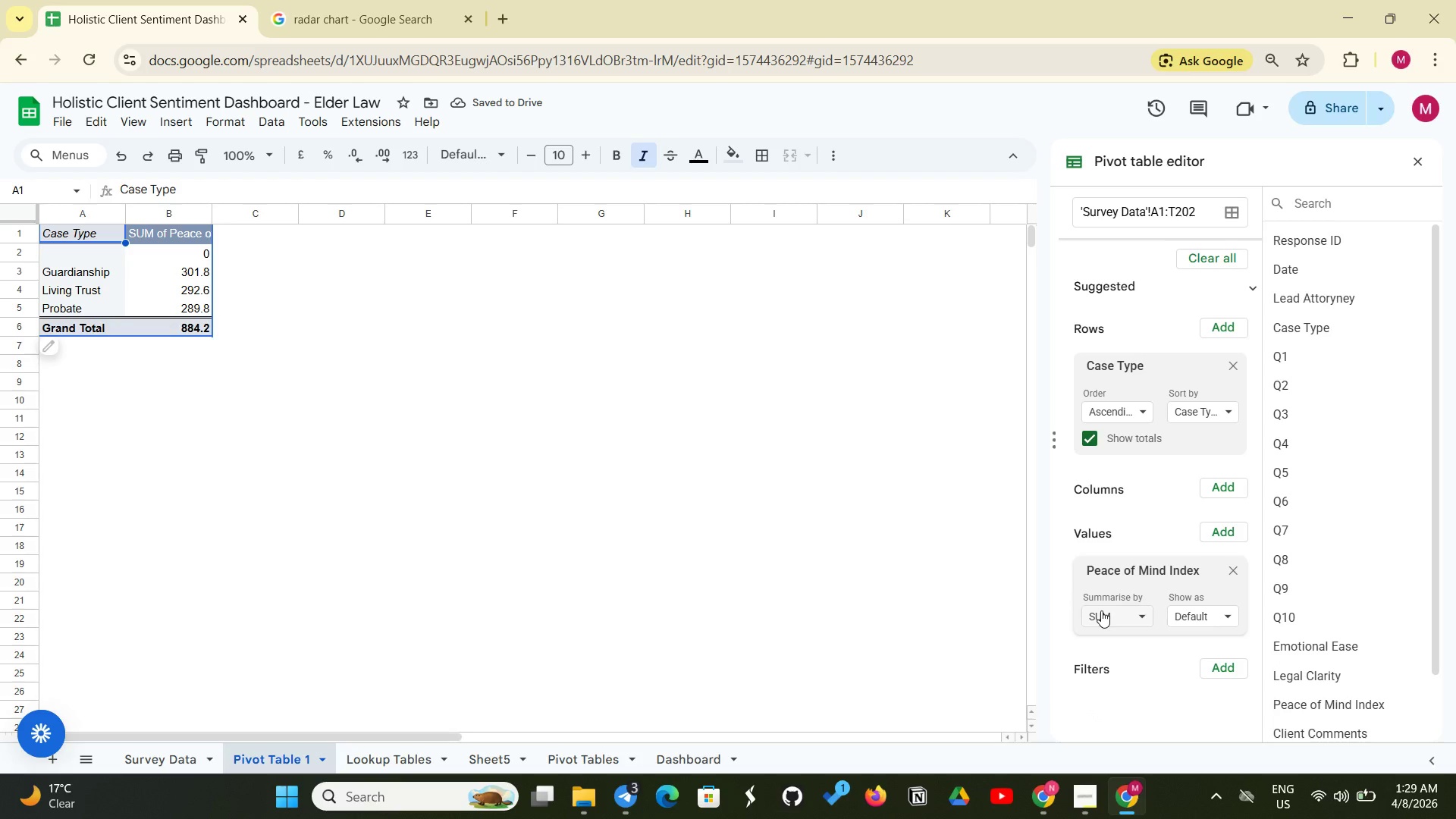 
left_click([1101, 610])
 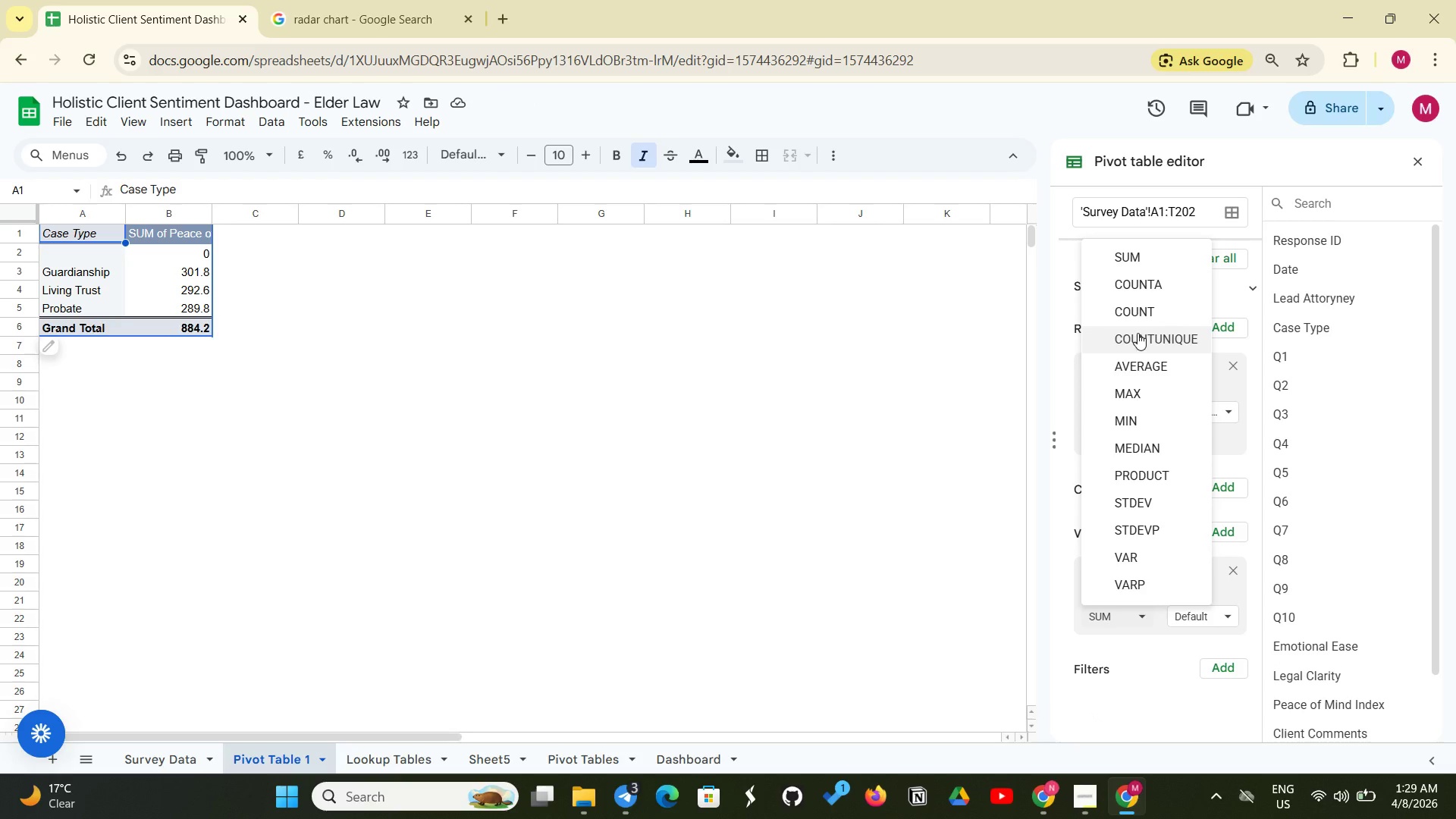 
left_click([1128, 360])
 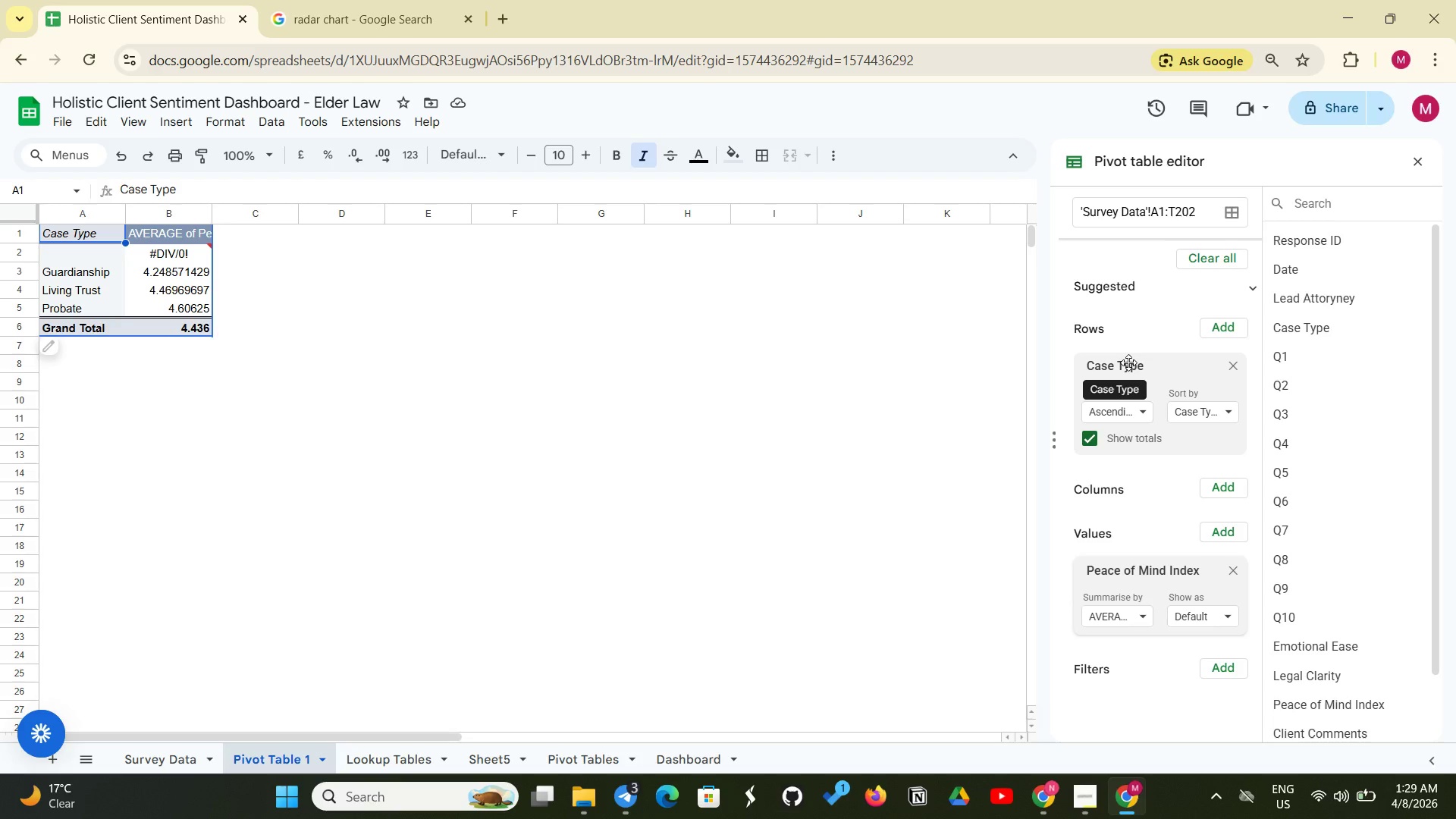 
wait(13.16)
 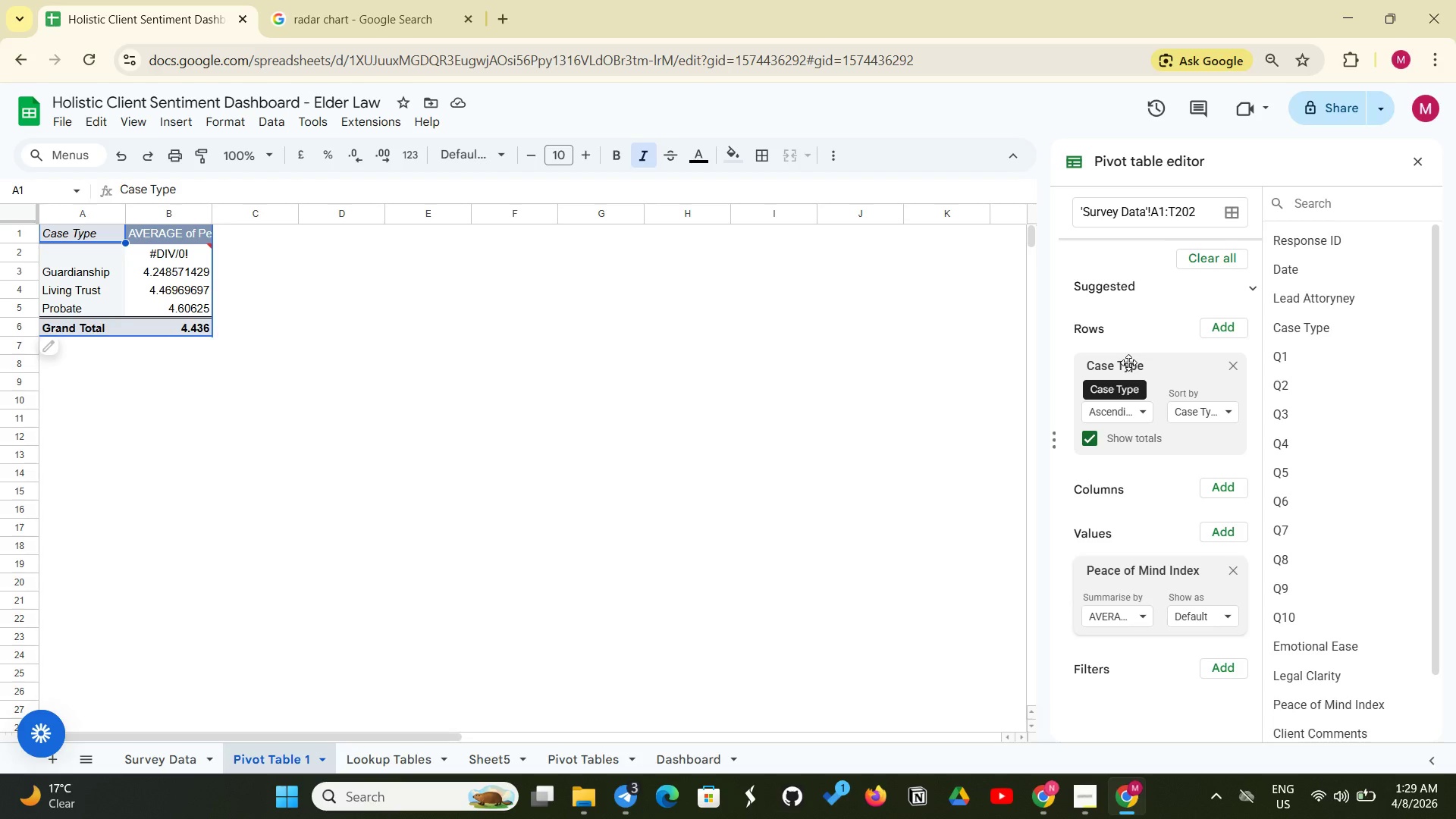 
double_click([178, 249])
 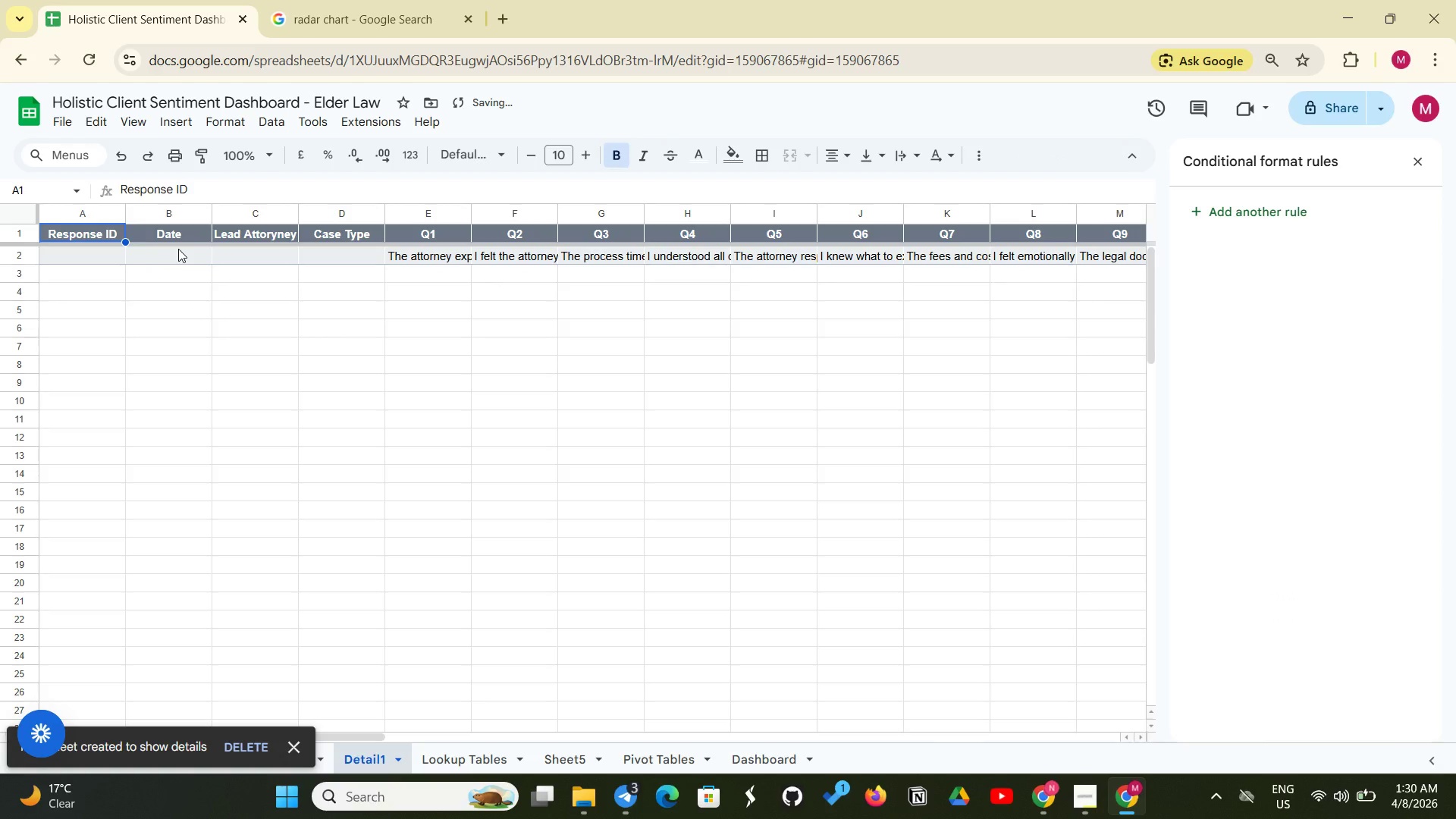 
left_click([178, 249])
 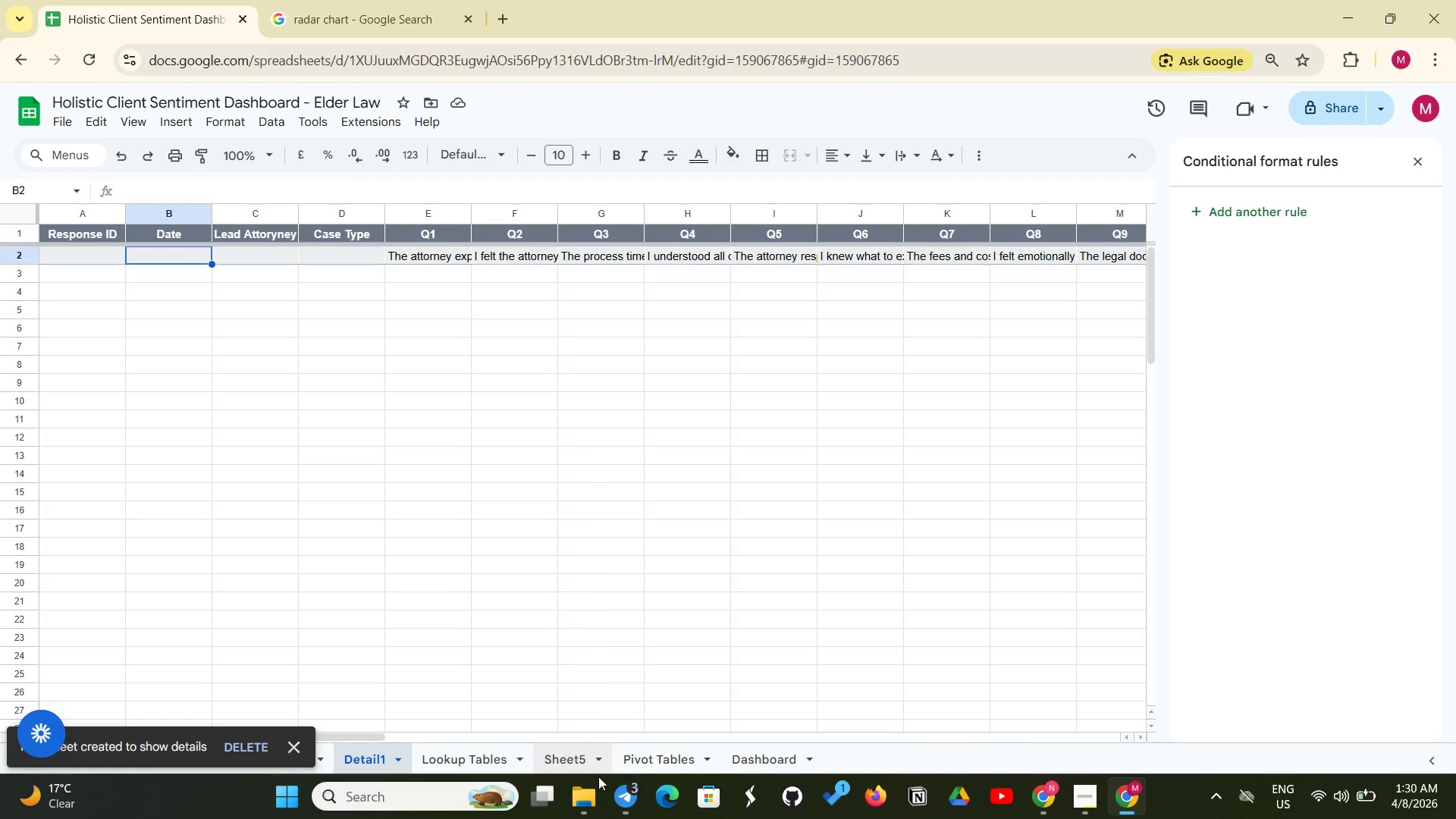 
left_click([682, 763])
 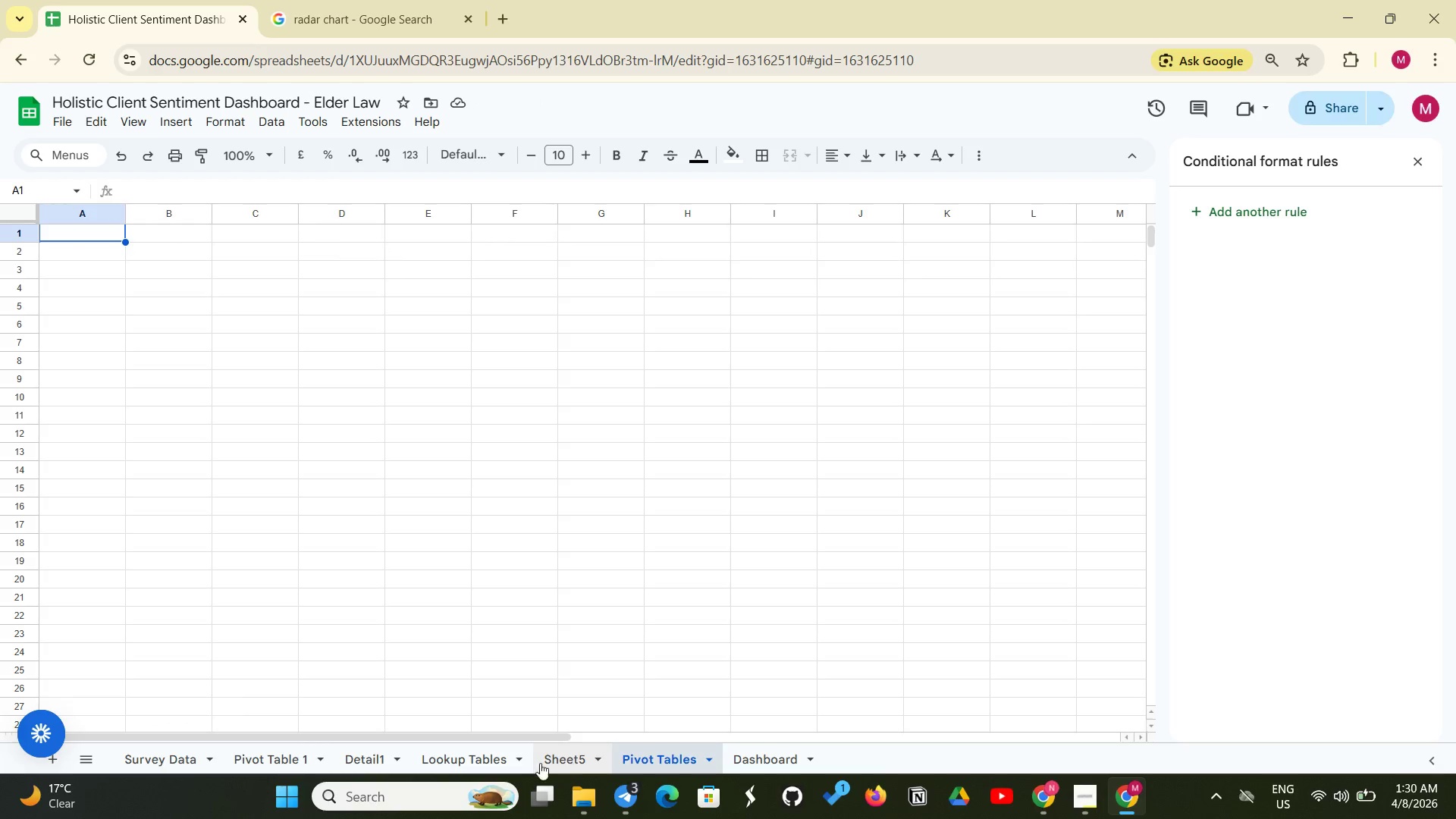 
left_click([261, 748])
 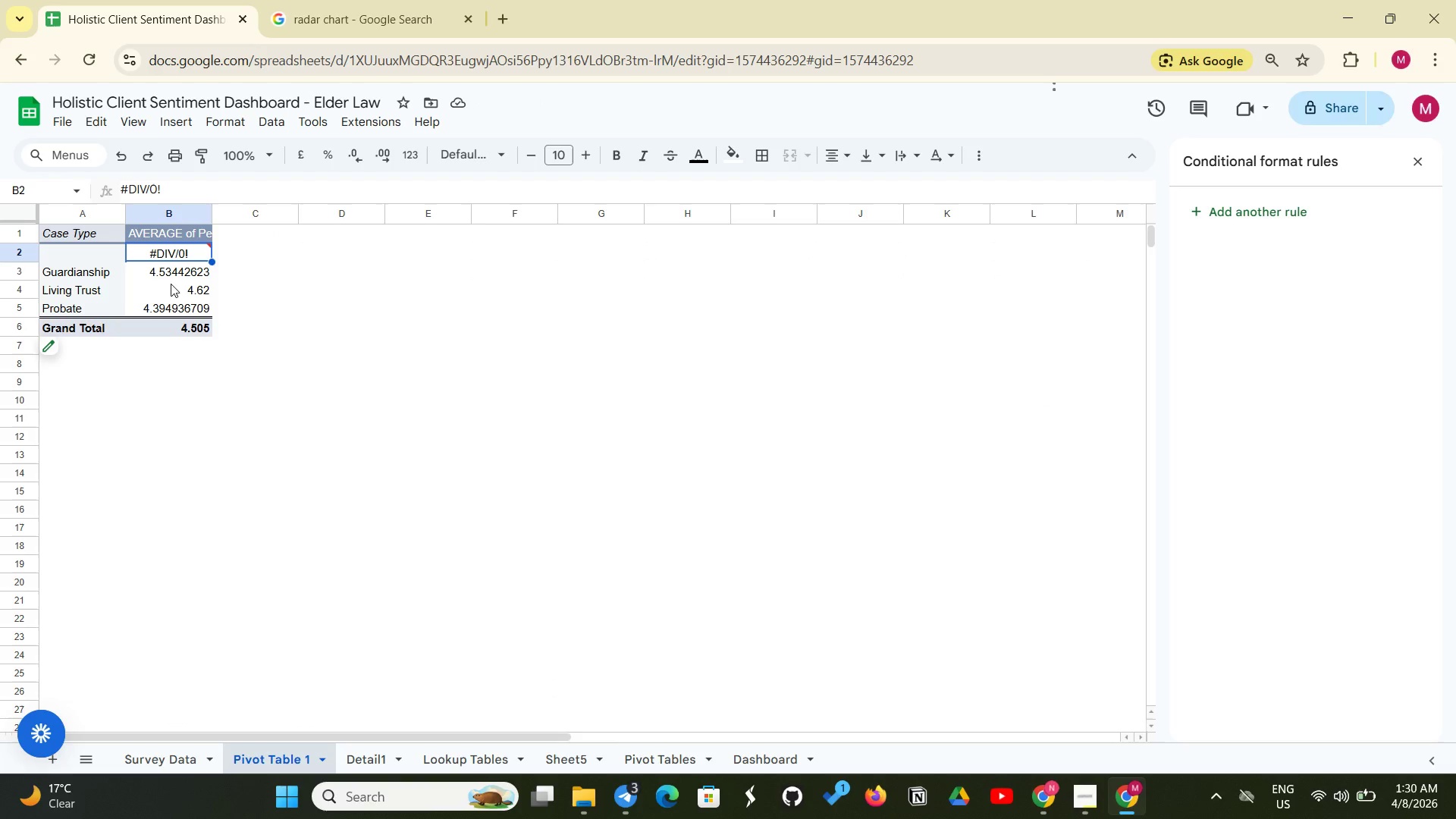 
left_click([185, 259])
 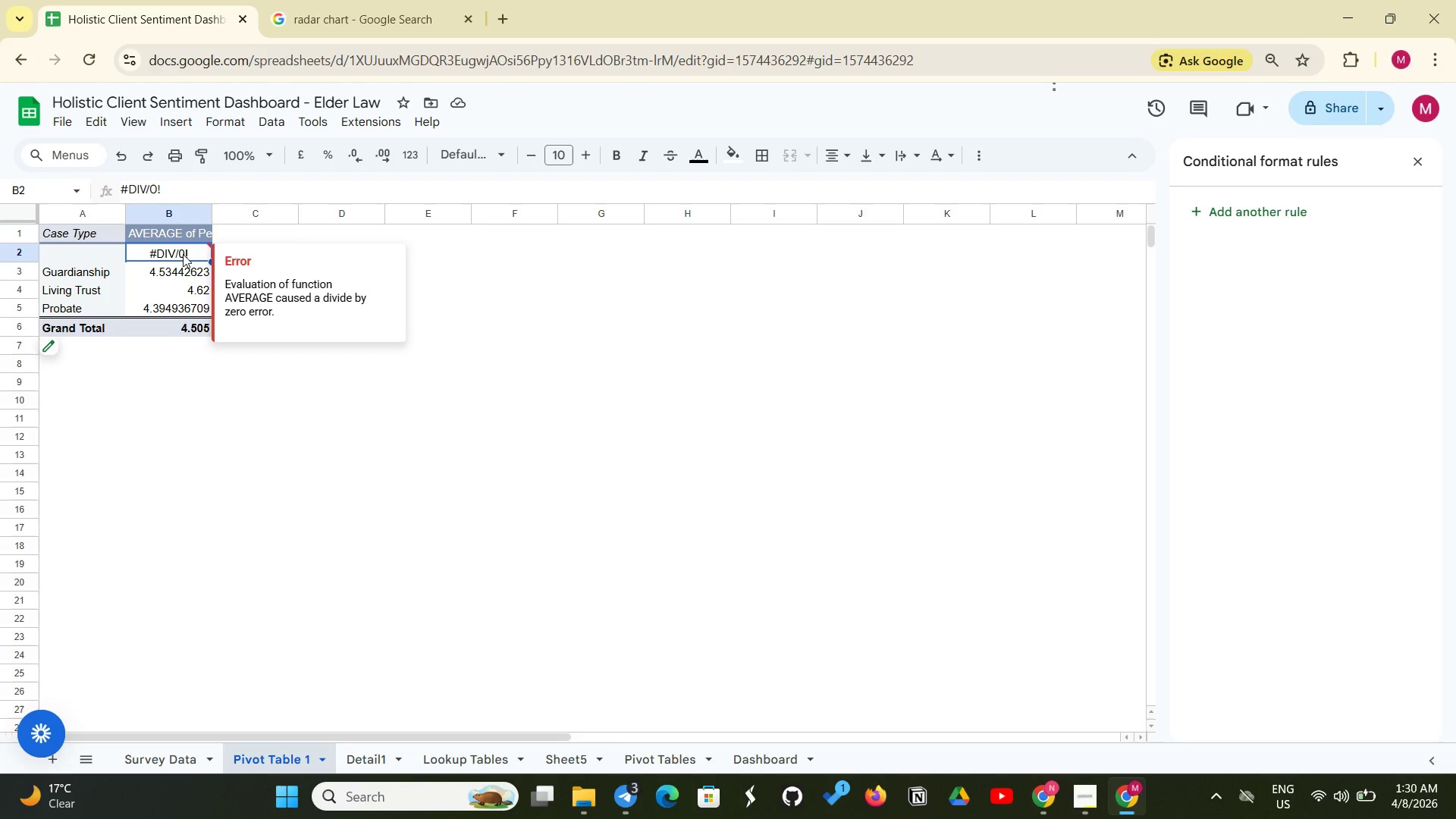 
double_click([183, 254])
 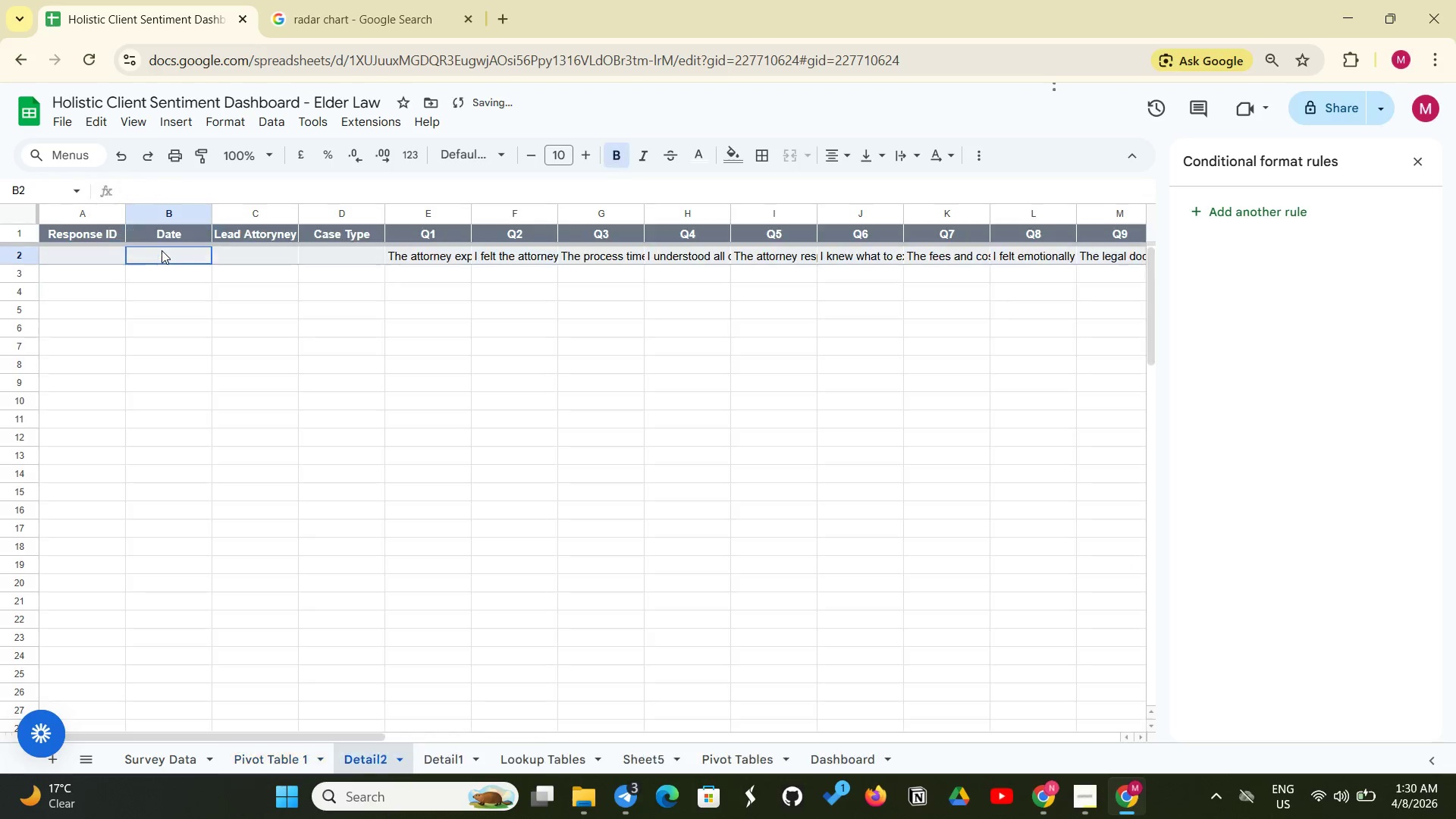 
triple_click([162, 250])
 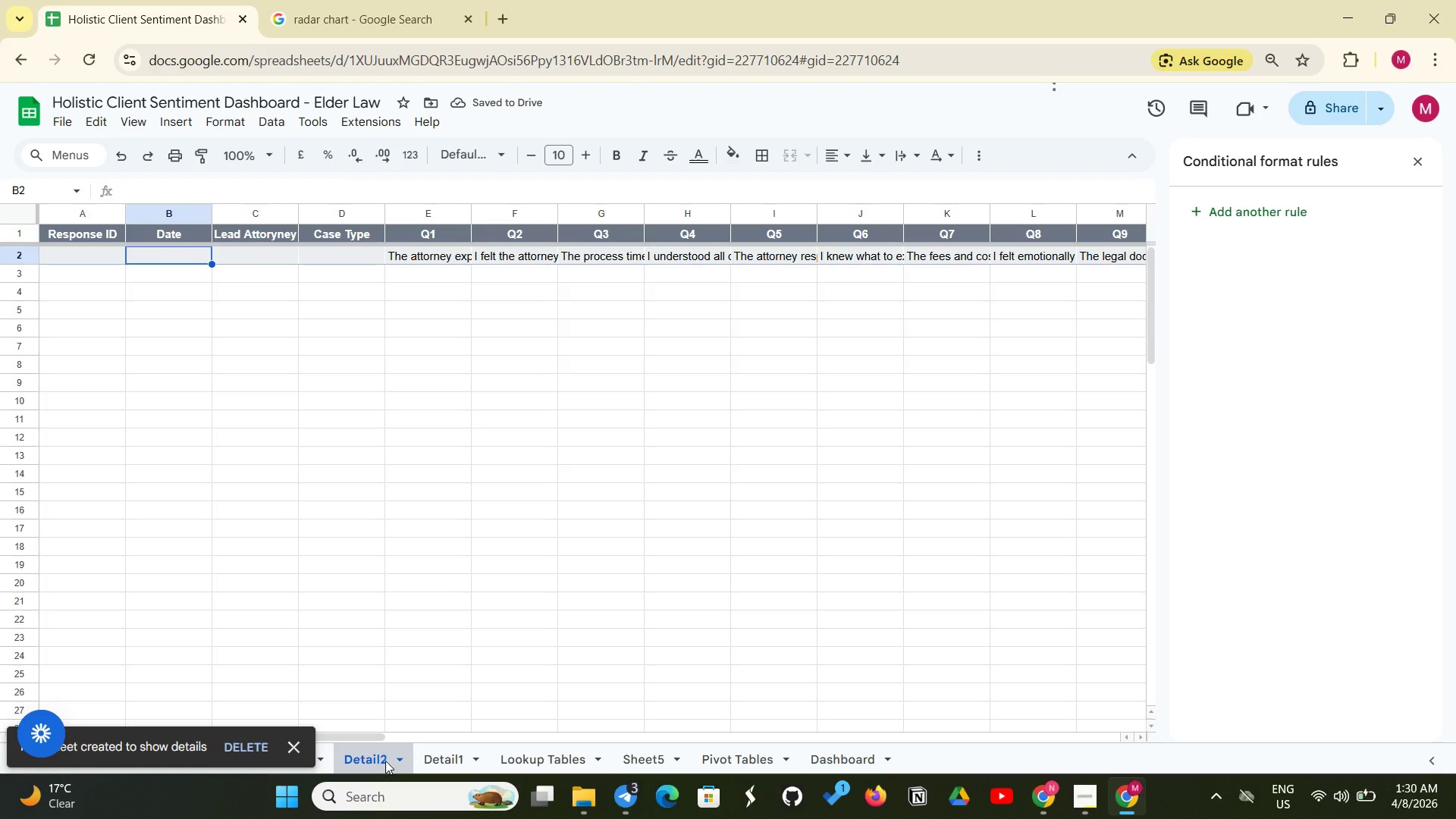 
left_click([436, 761])
 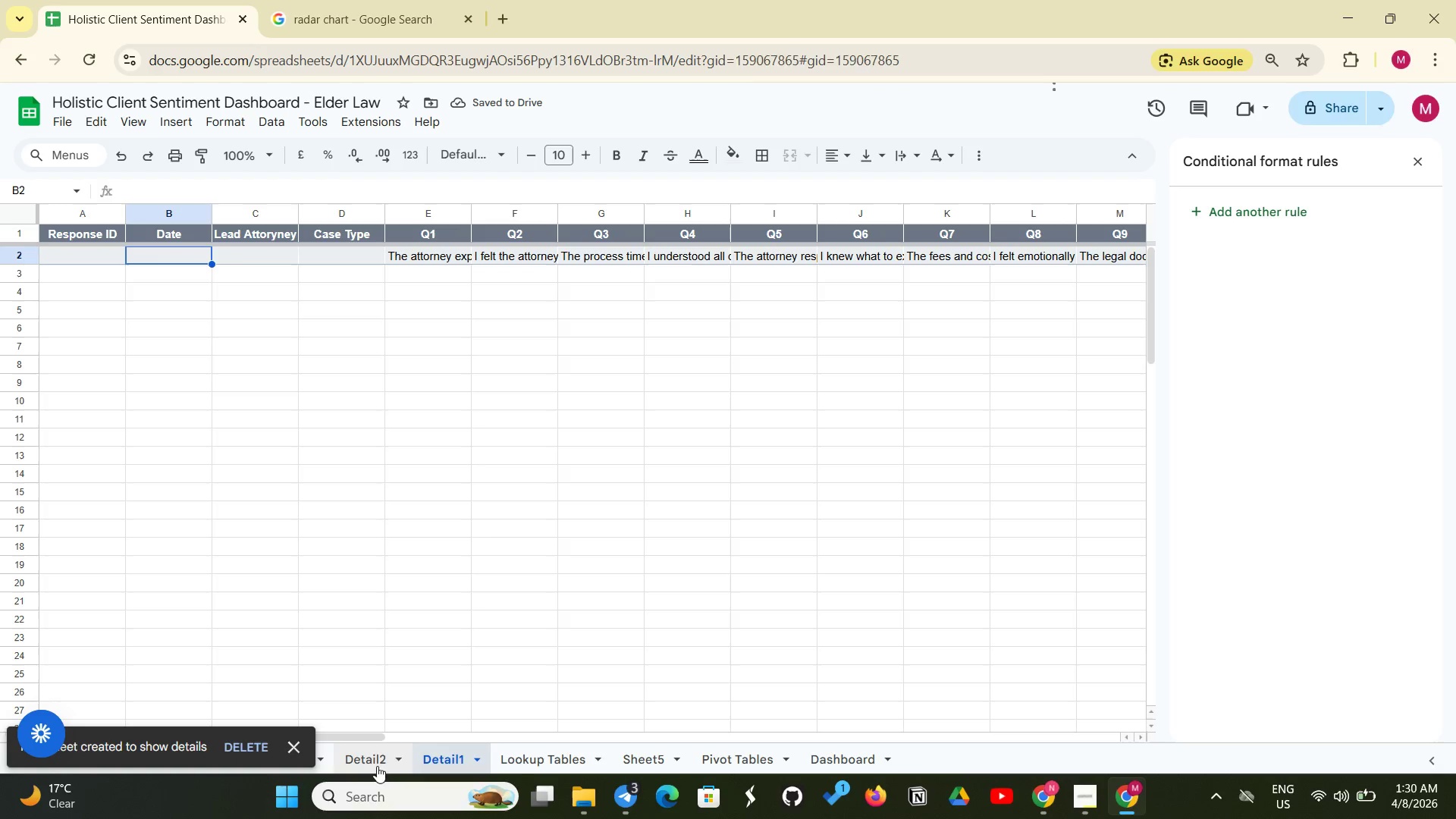 
left_click([377, 766])
 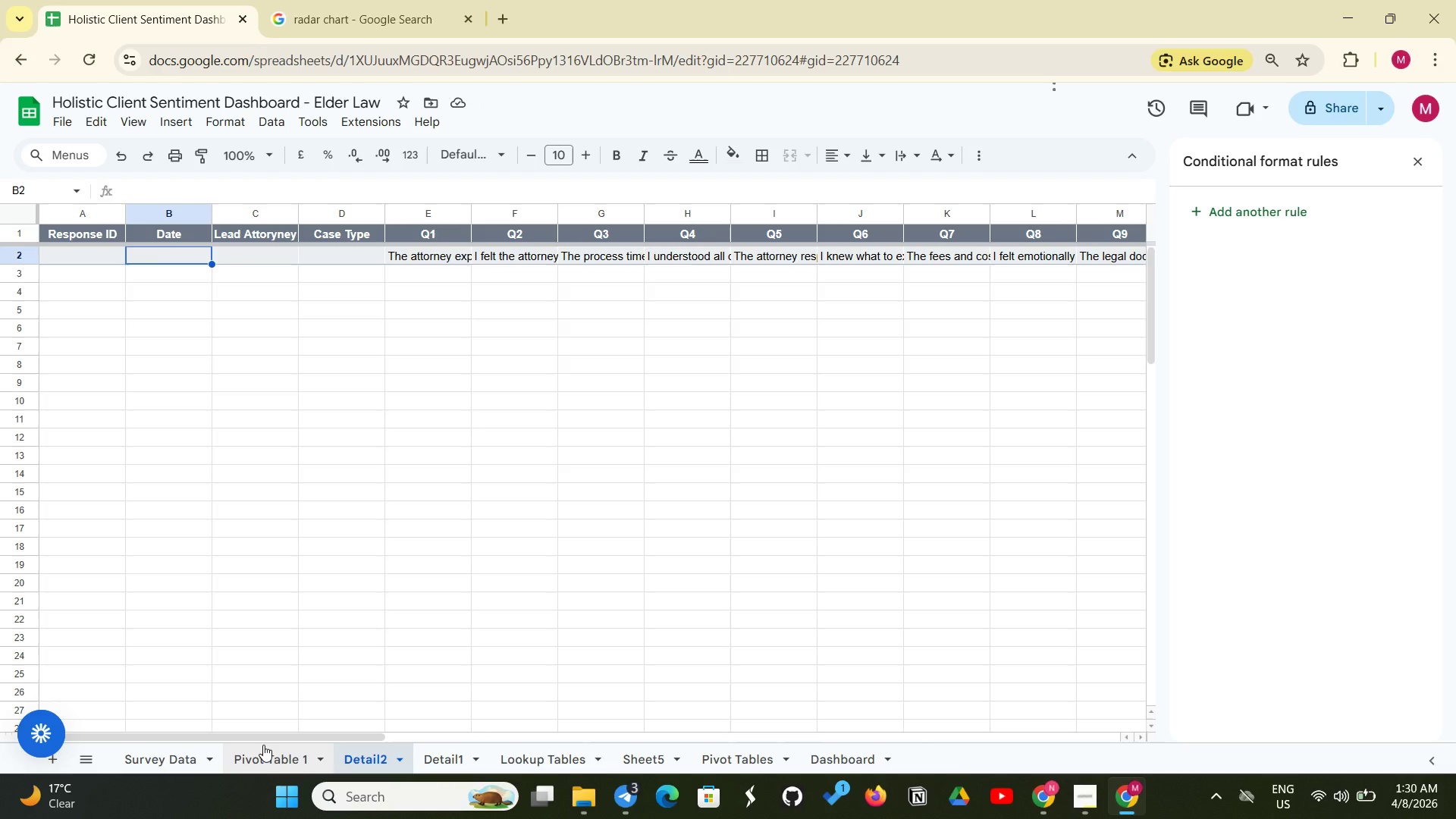 
left_click([287, 758])
 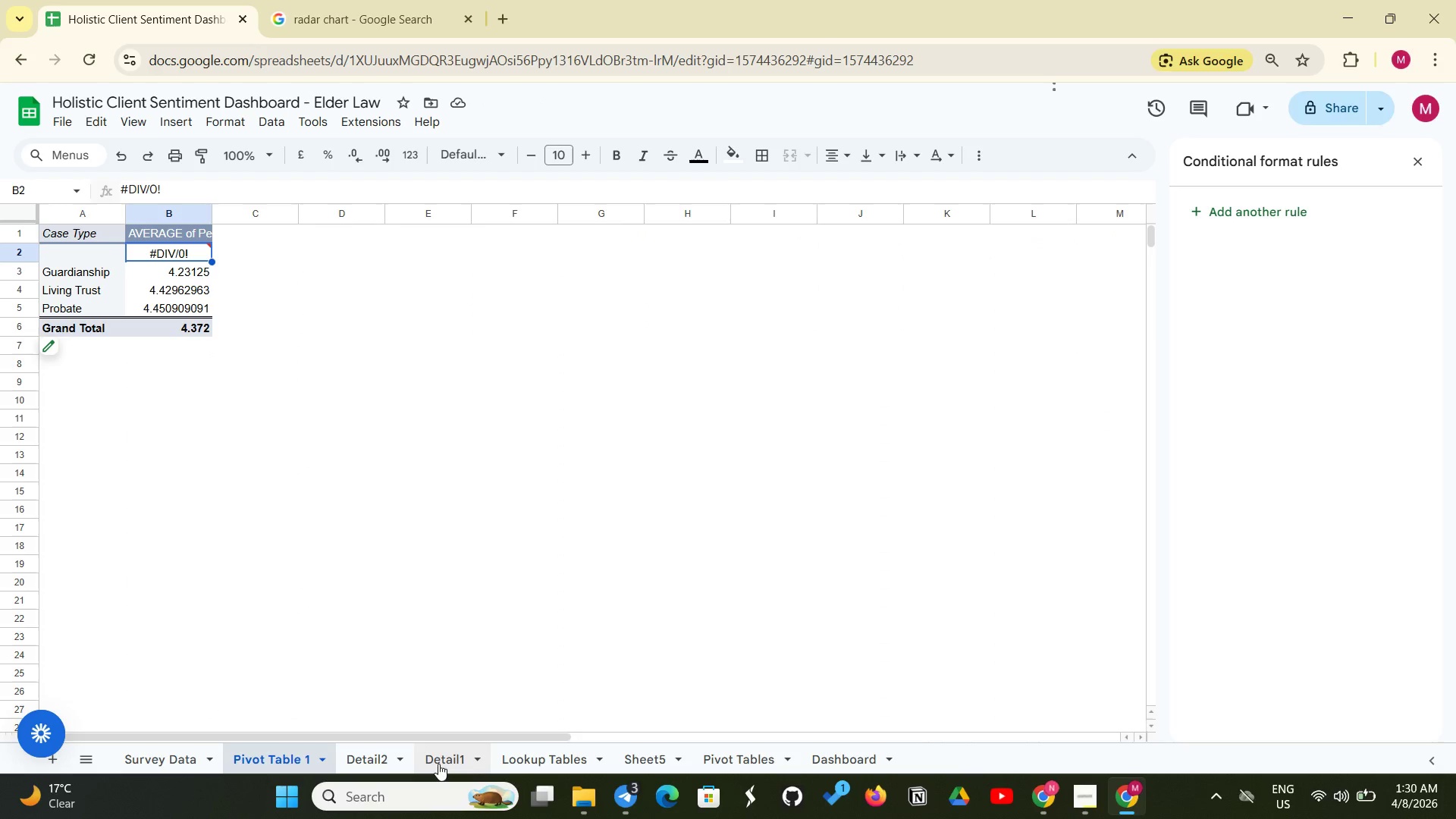 
left_click([377, 753])
 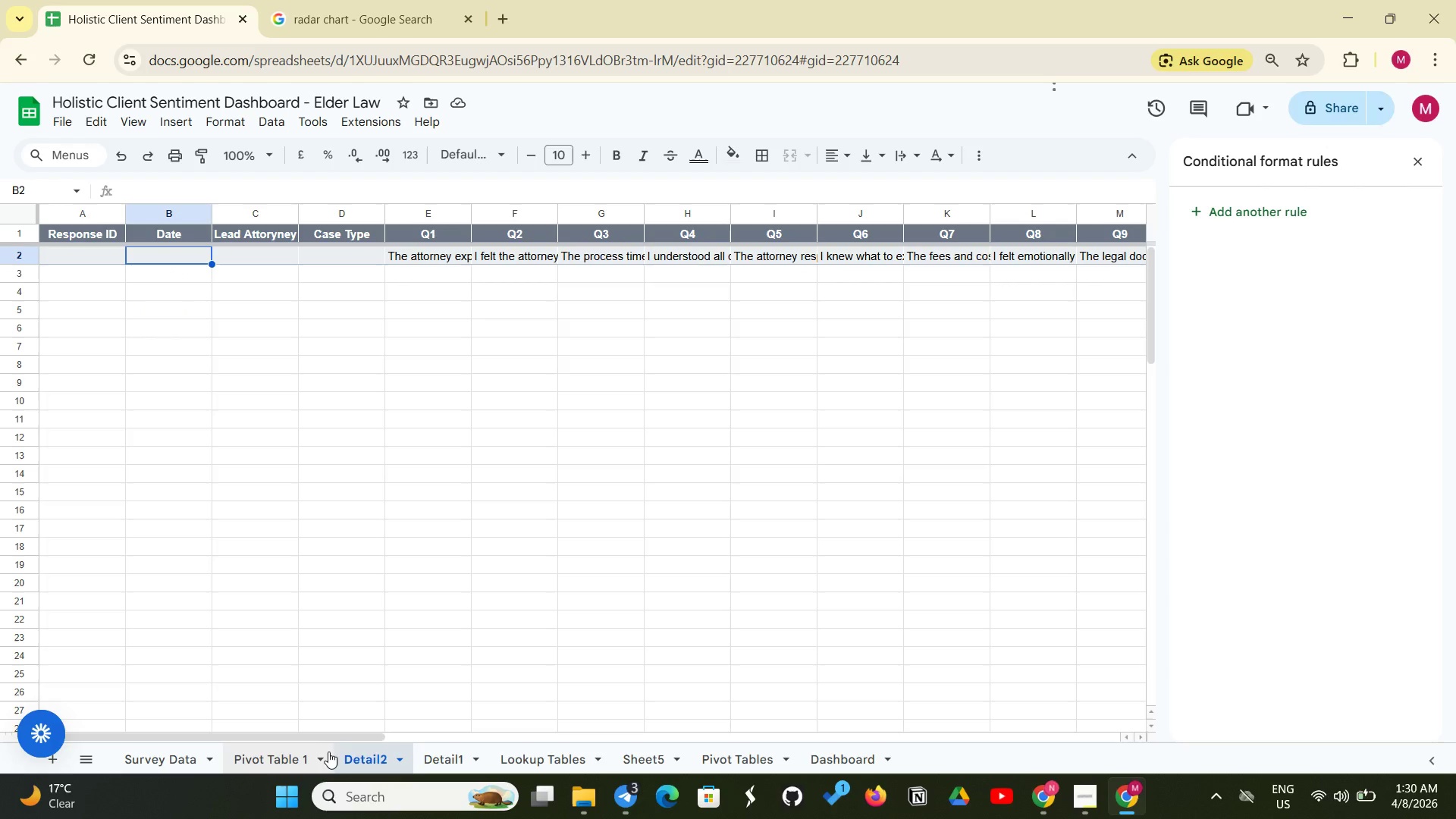 
left_click([314, 748])
 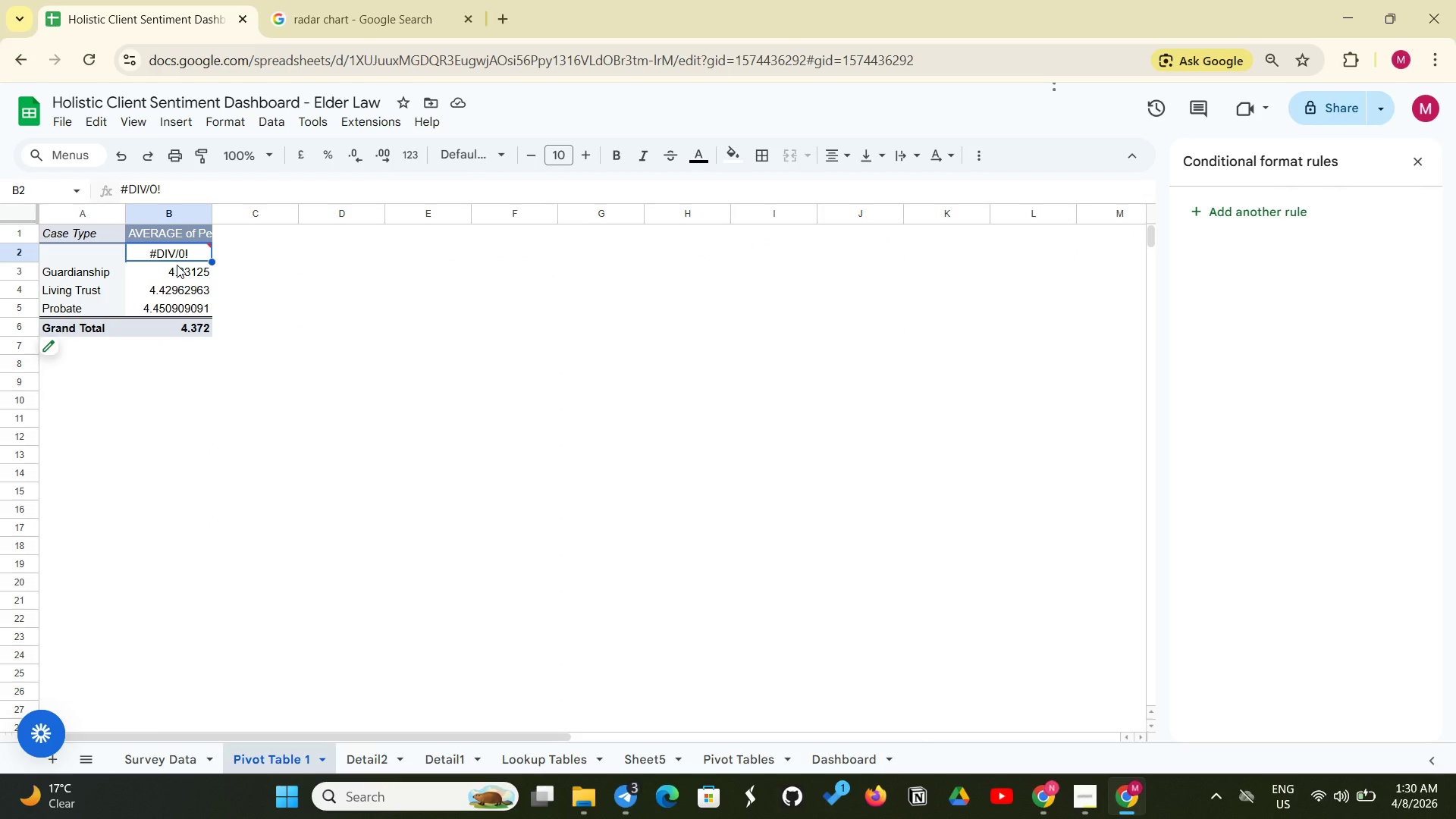 
mouse_move([171, 276])
 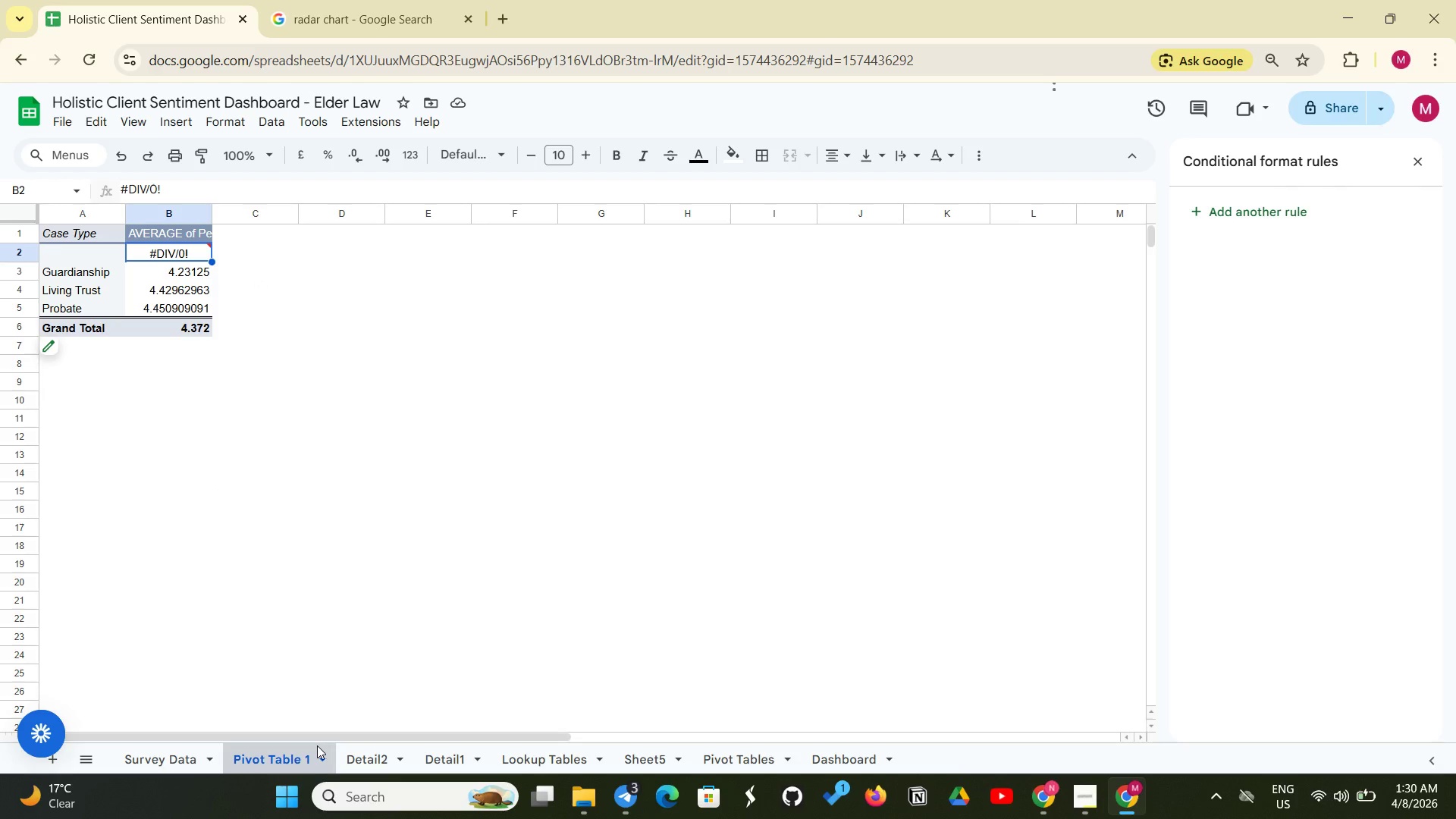 
right_click([307, 754])
 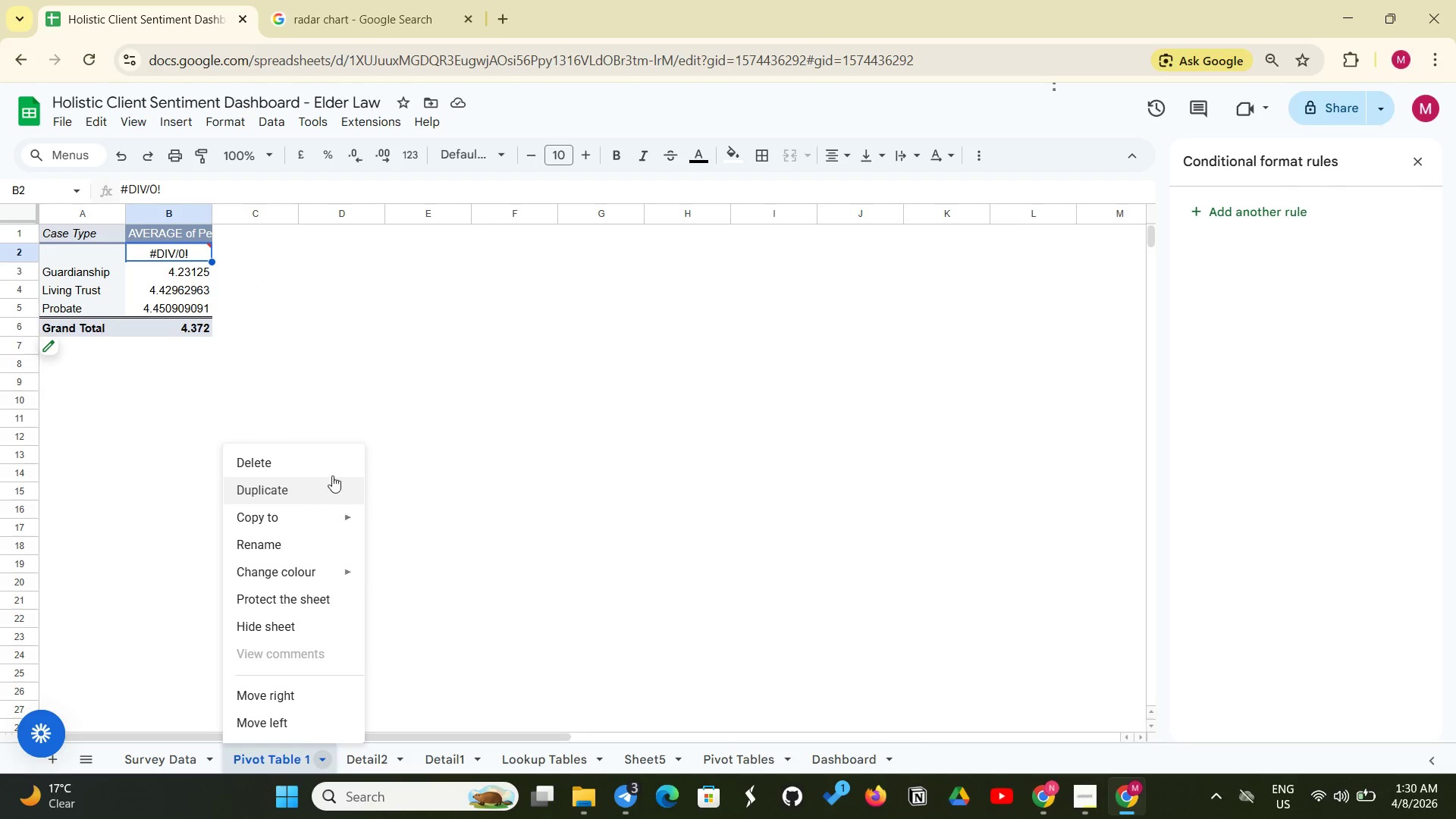 
left_click([334, 469])
 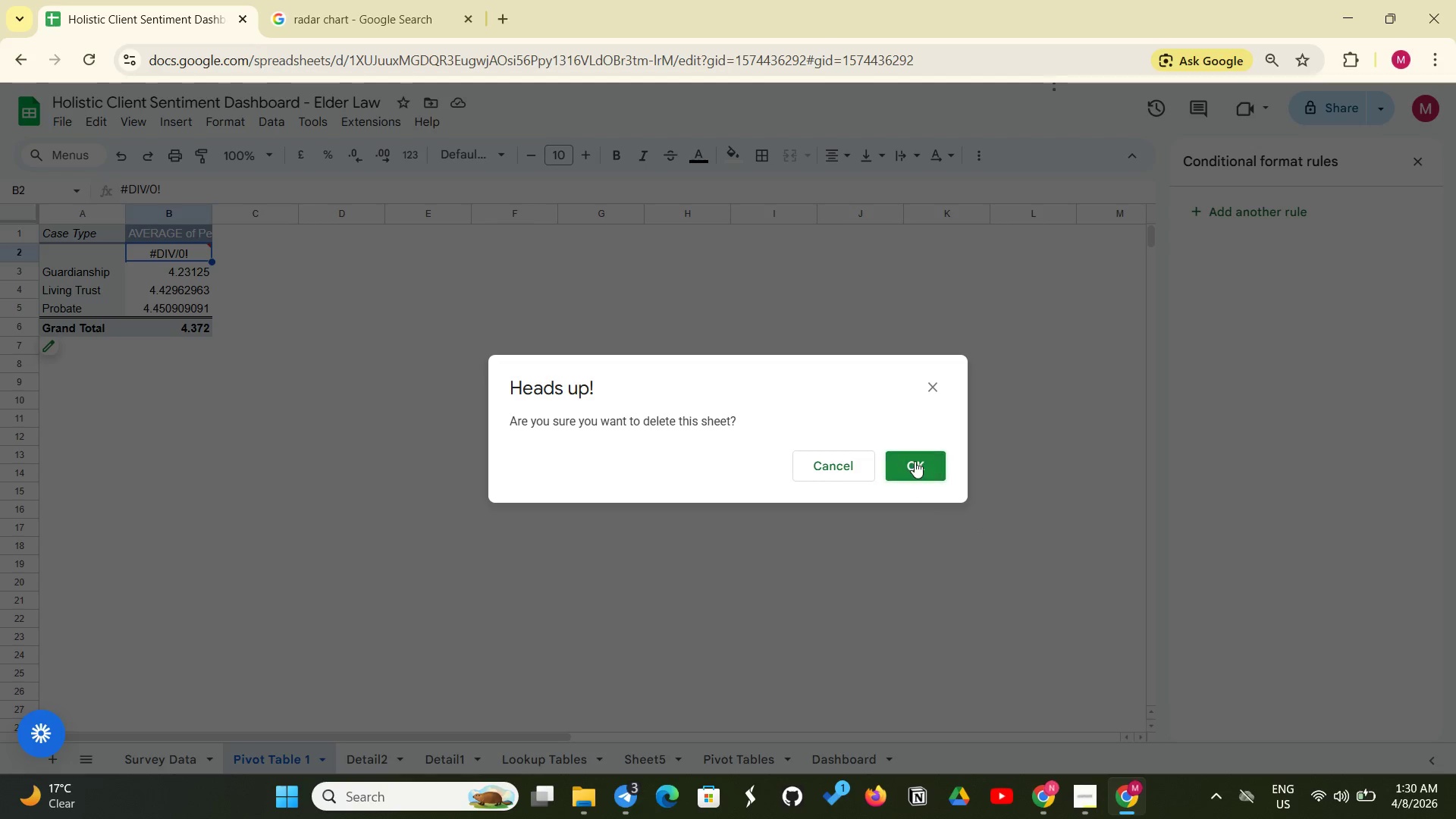 
left_click([915, 461])
 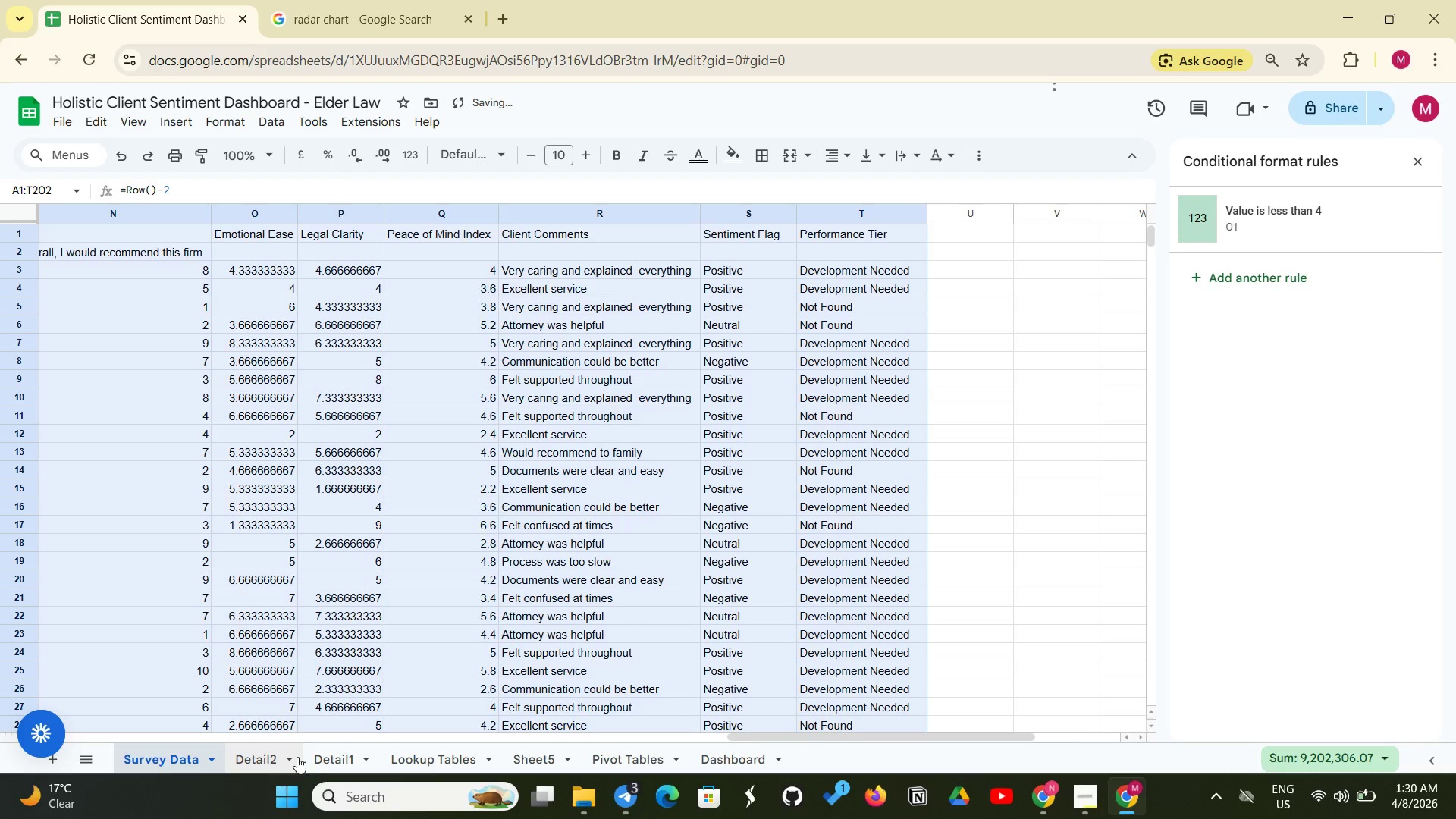 
left_click([293, 755])
 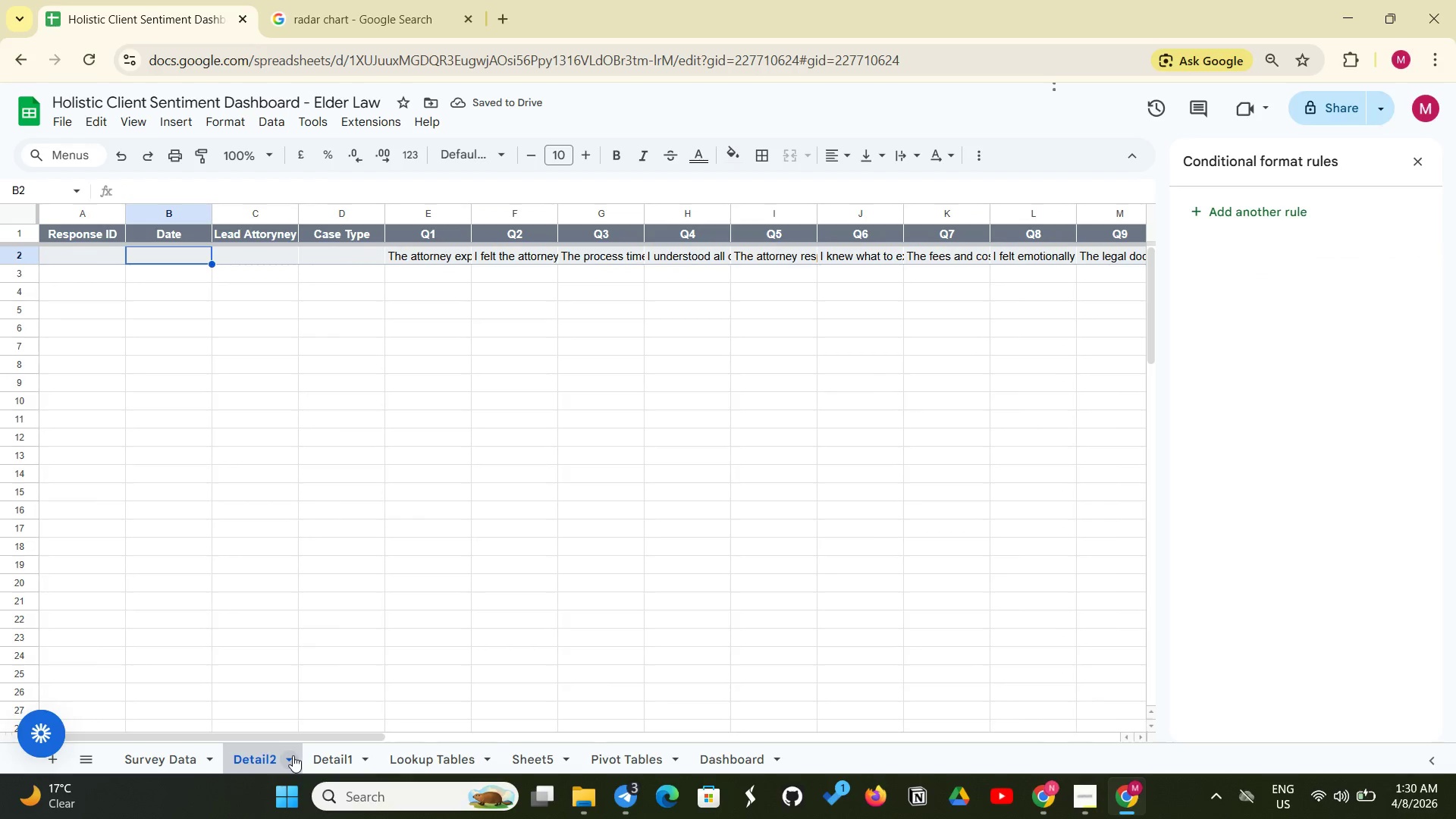 
right_click([293, 755])
 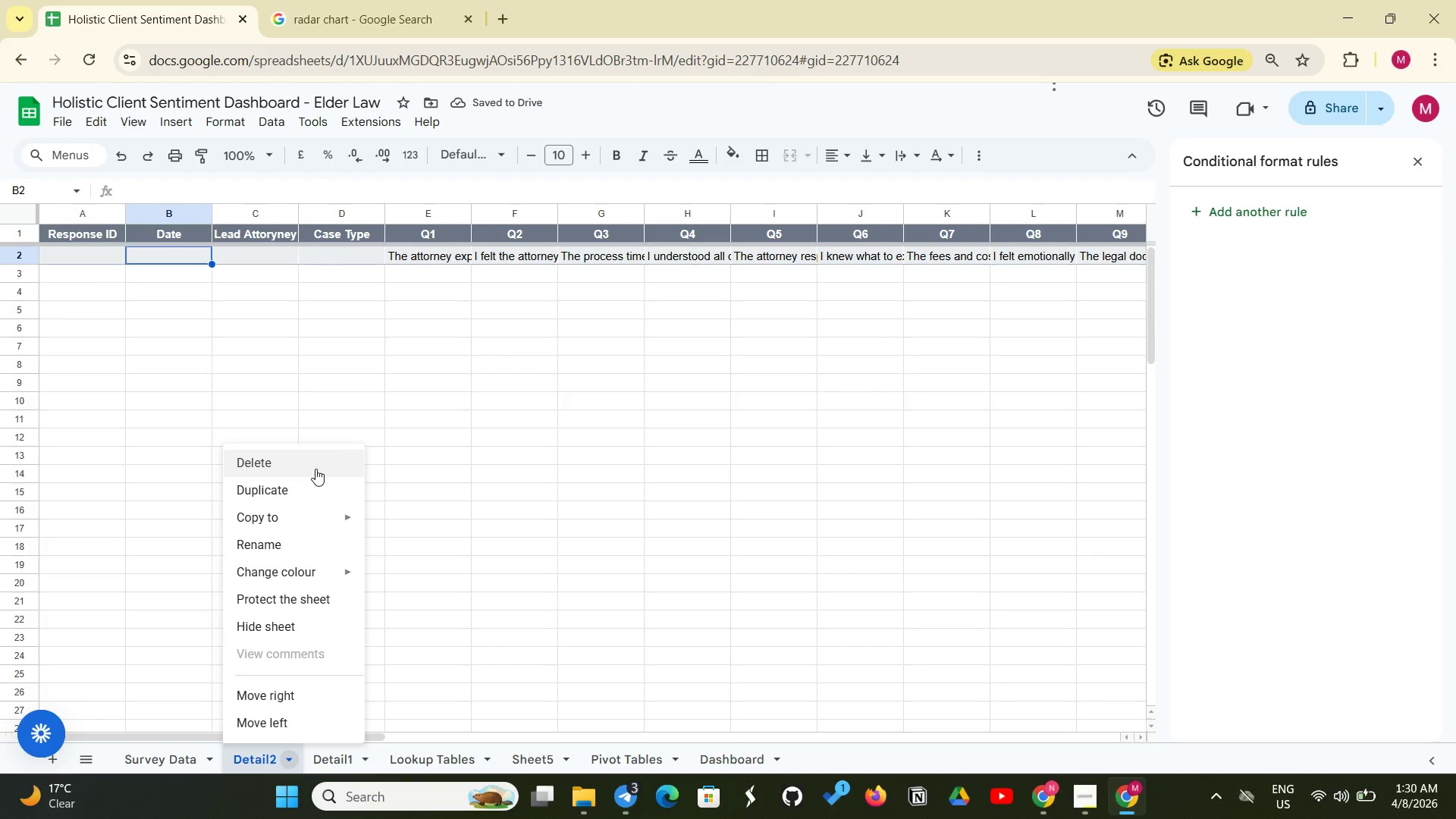 
left_click([318, 464])
 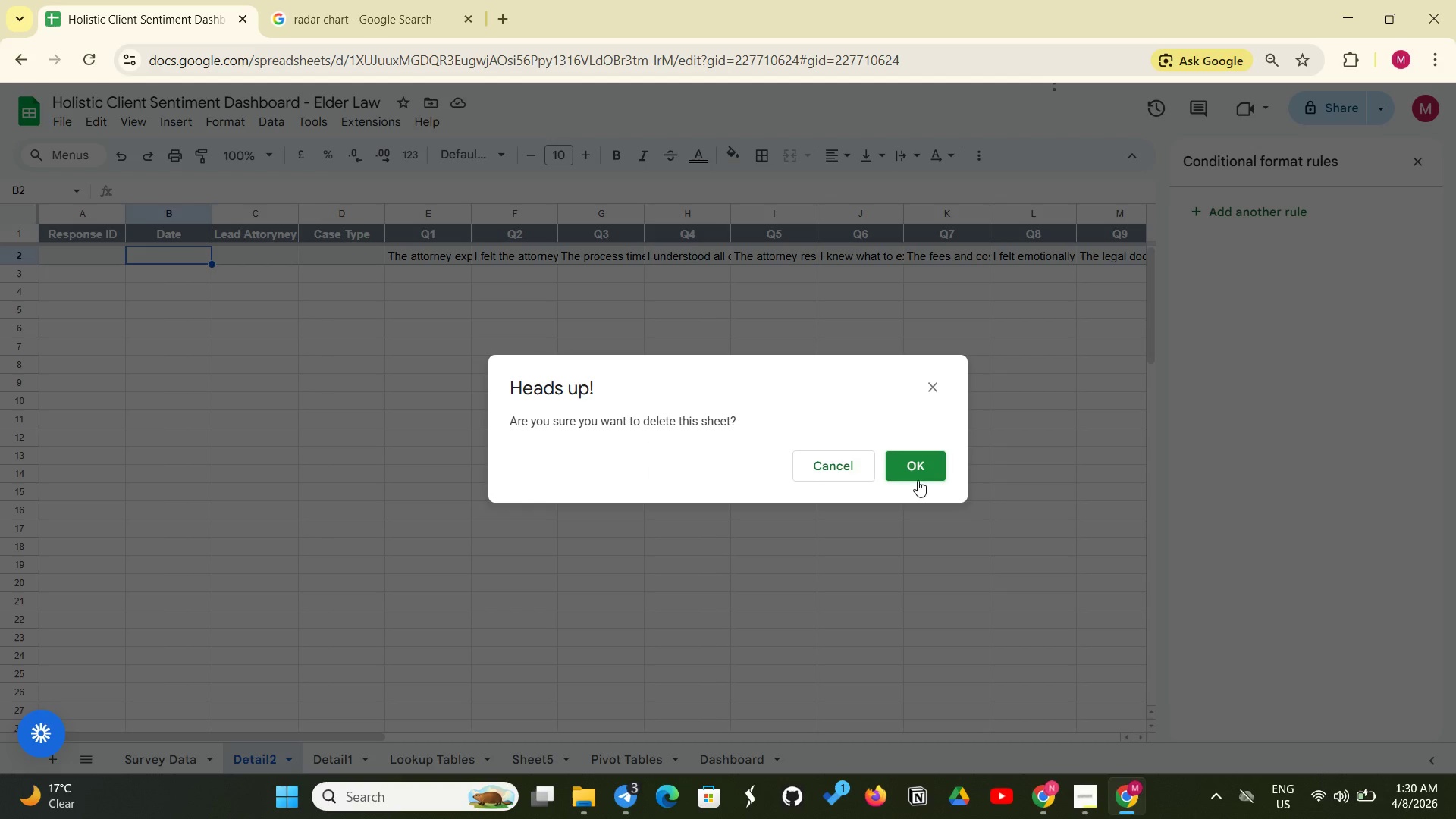 
left_click([918, 469])
 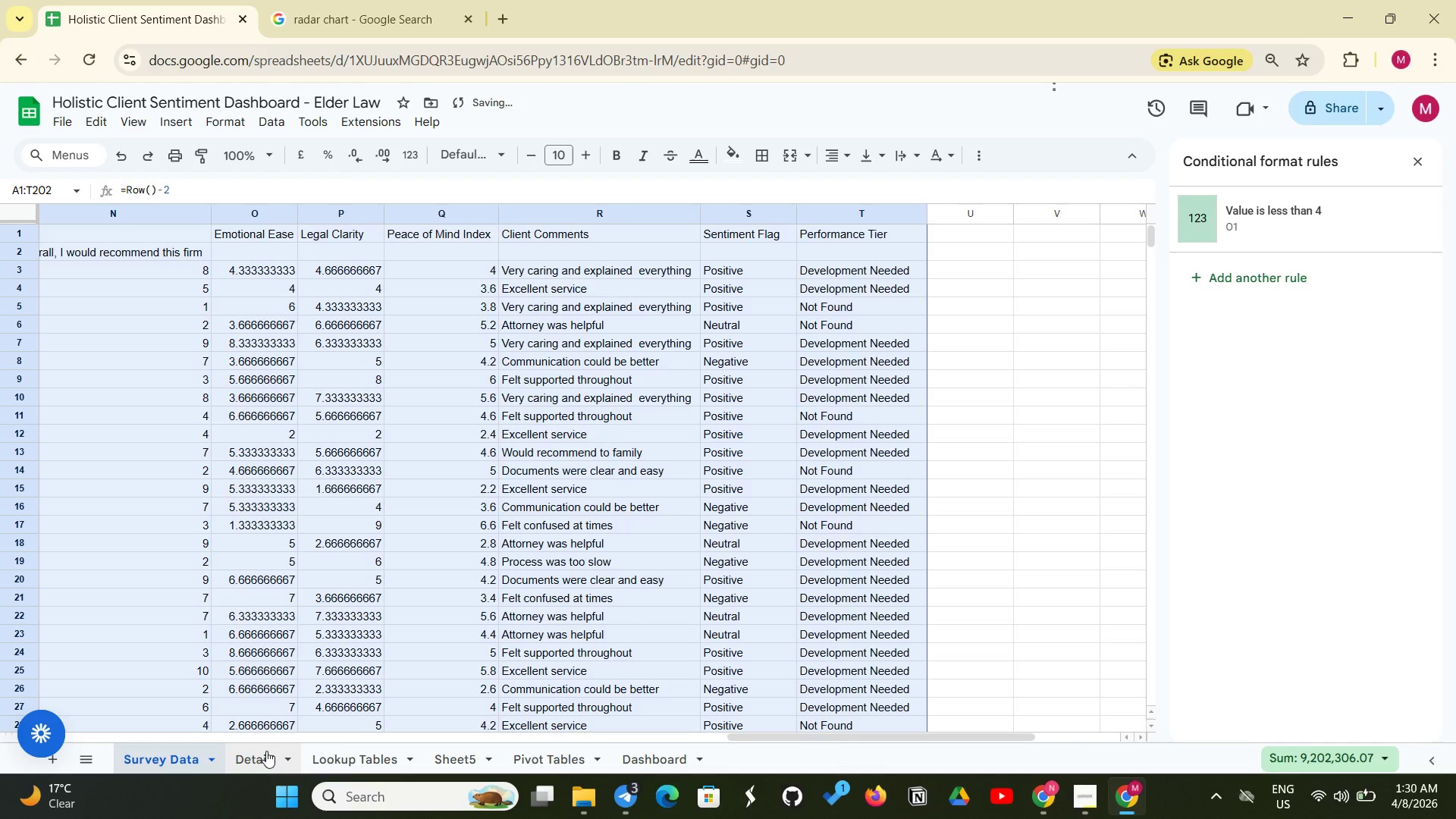 
left_click([266, 751])
 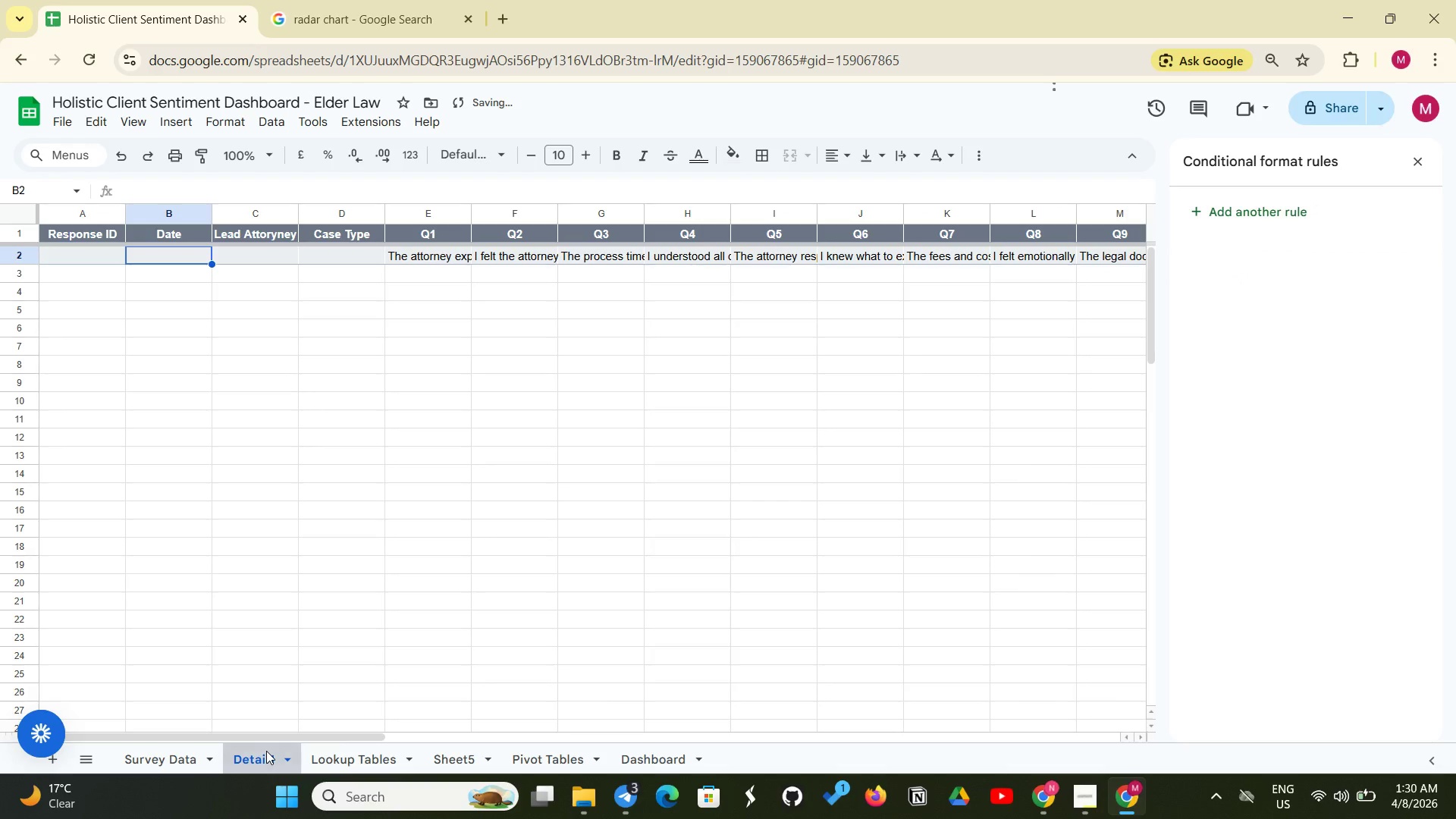 
right_click([266, 751])
 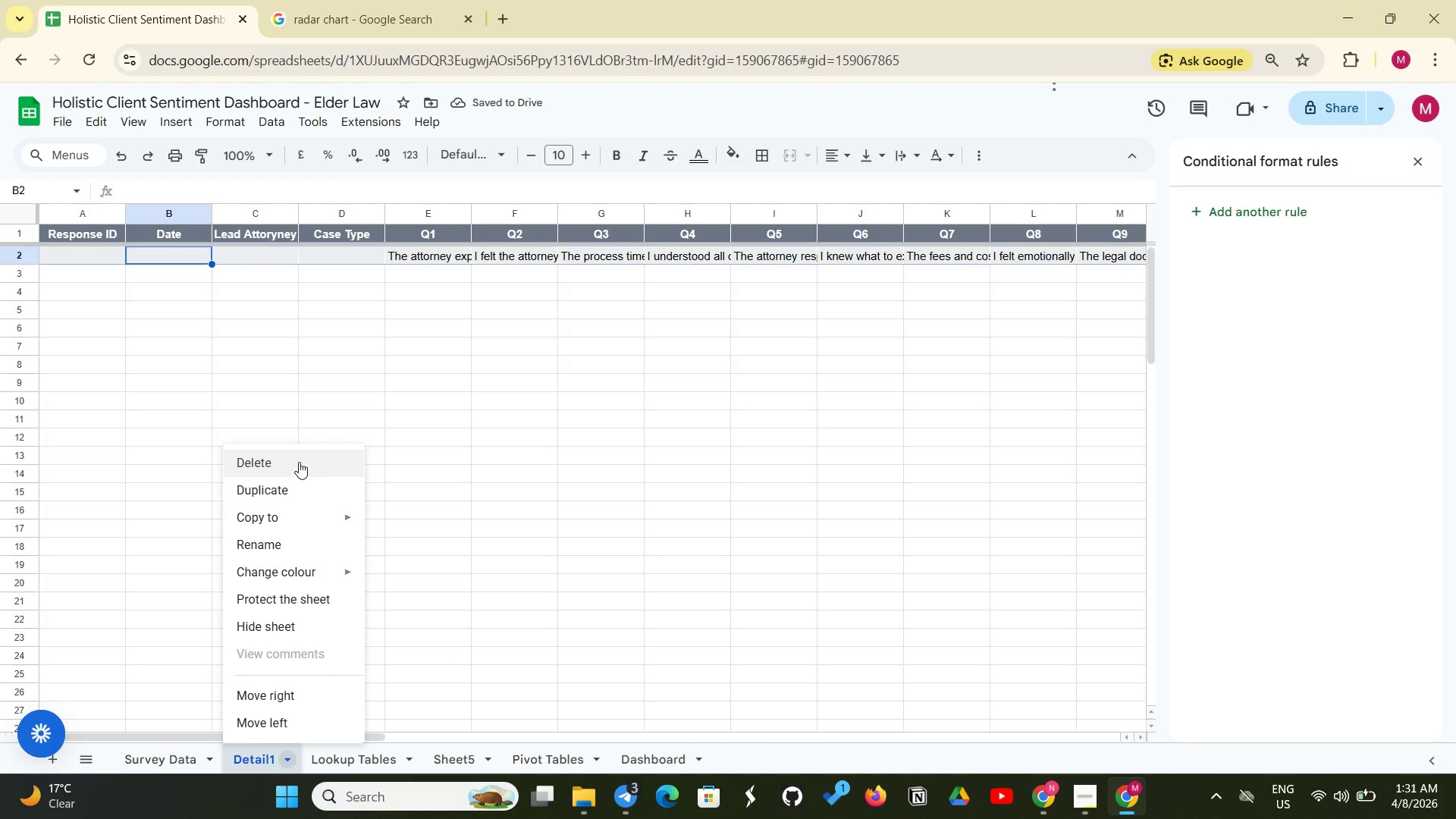 
left_click([300, 460])
 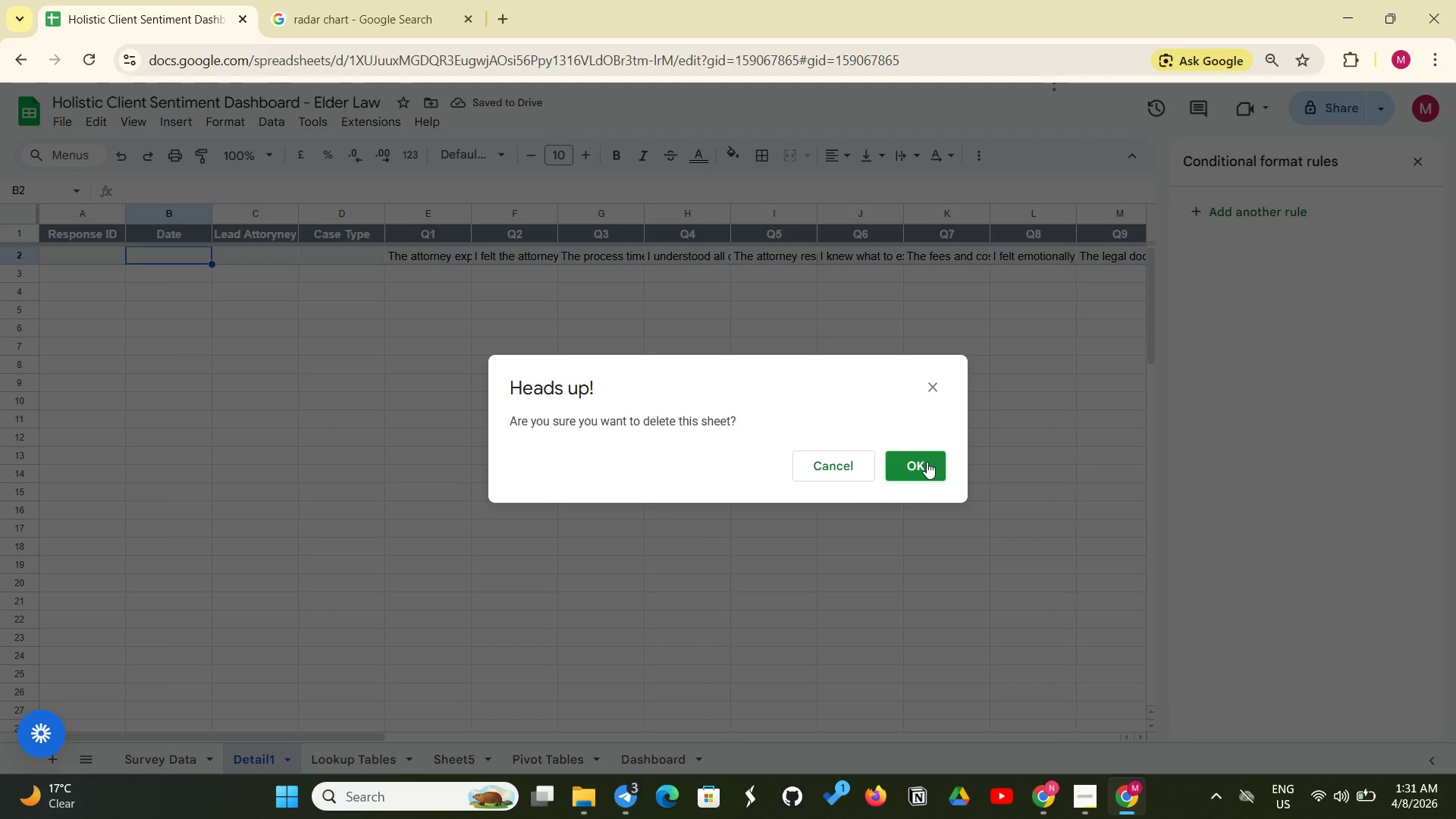 
left_click([922, 462])
 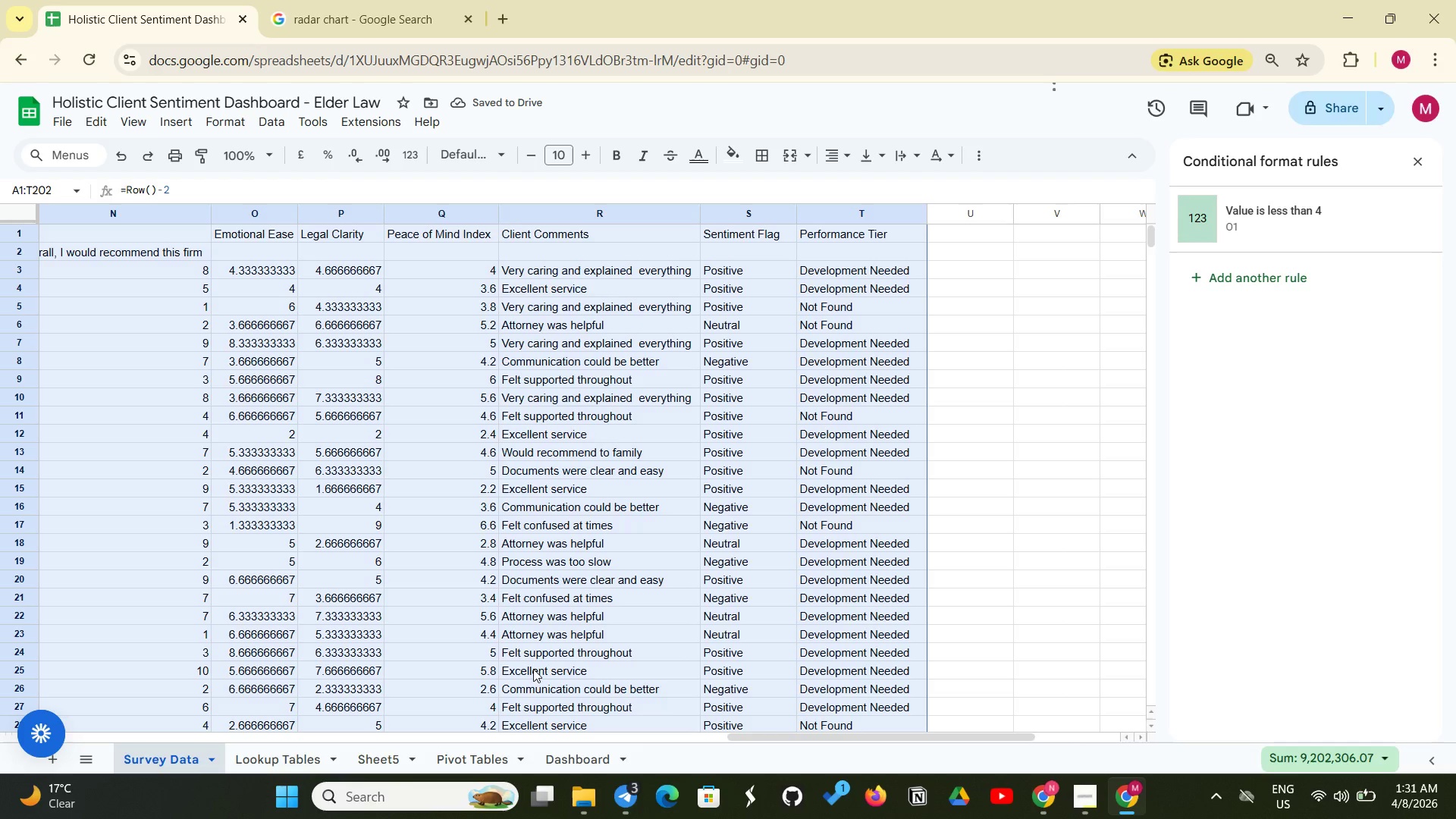 
left_click([488, 566])
 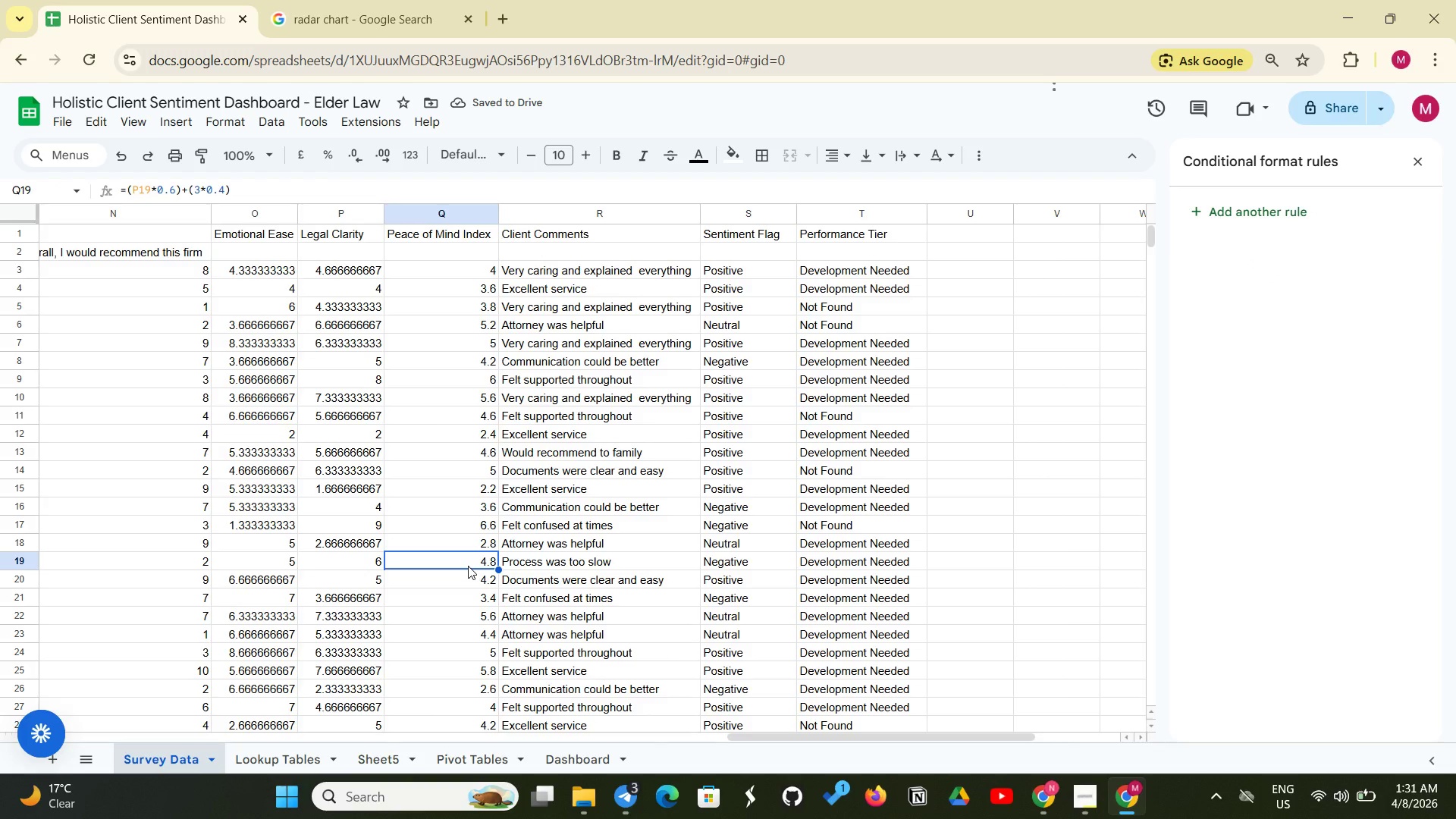 
scroll: coordinate [467, 566], scroll_direction: down, amount: 11.0
 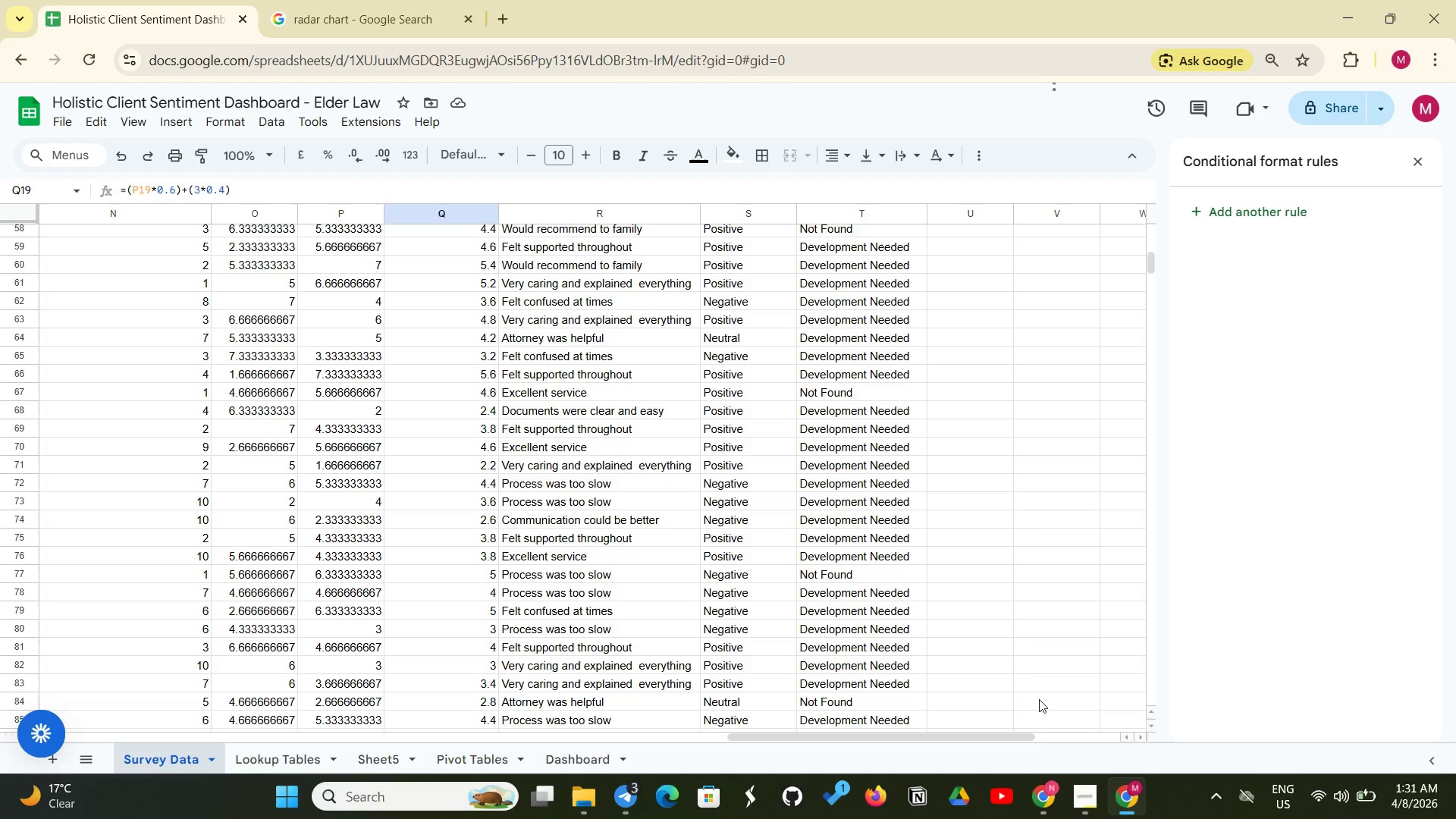 
wait(5.93)
 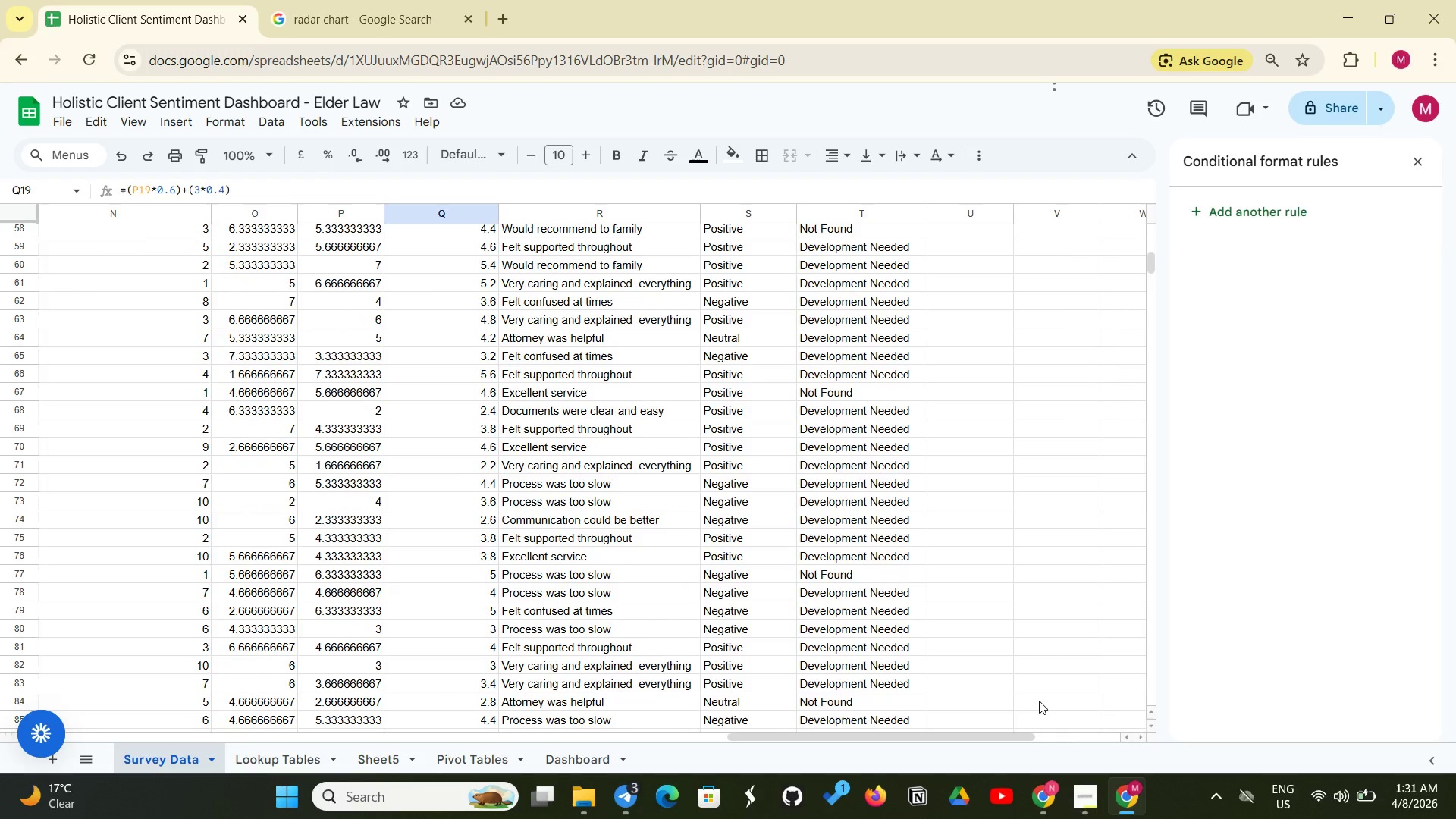 
left_click([476, 753])
 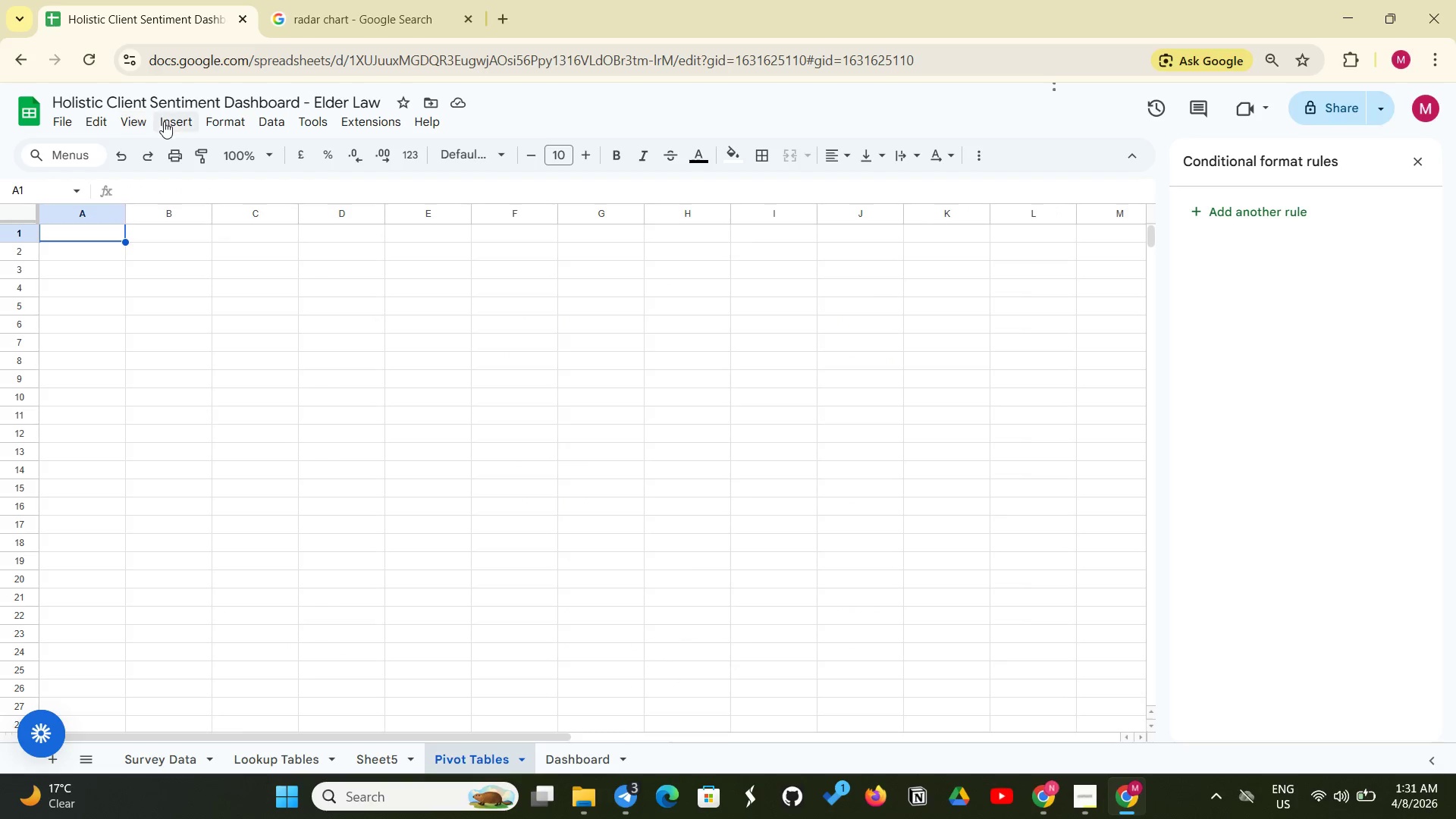 
left_click([180, 121])
 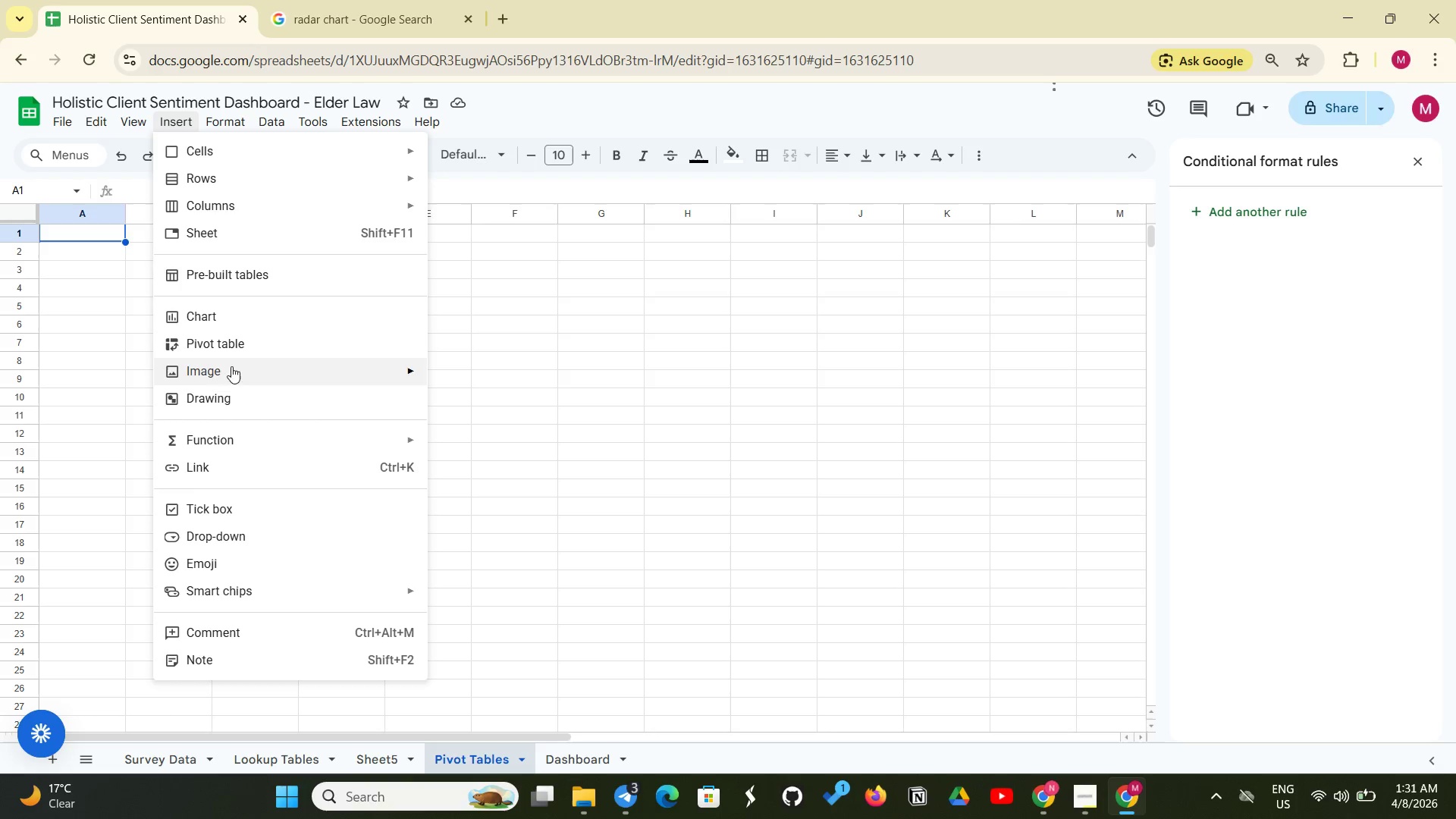 
left_click([250, 350])
 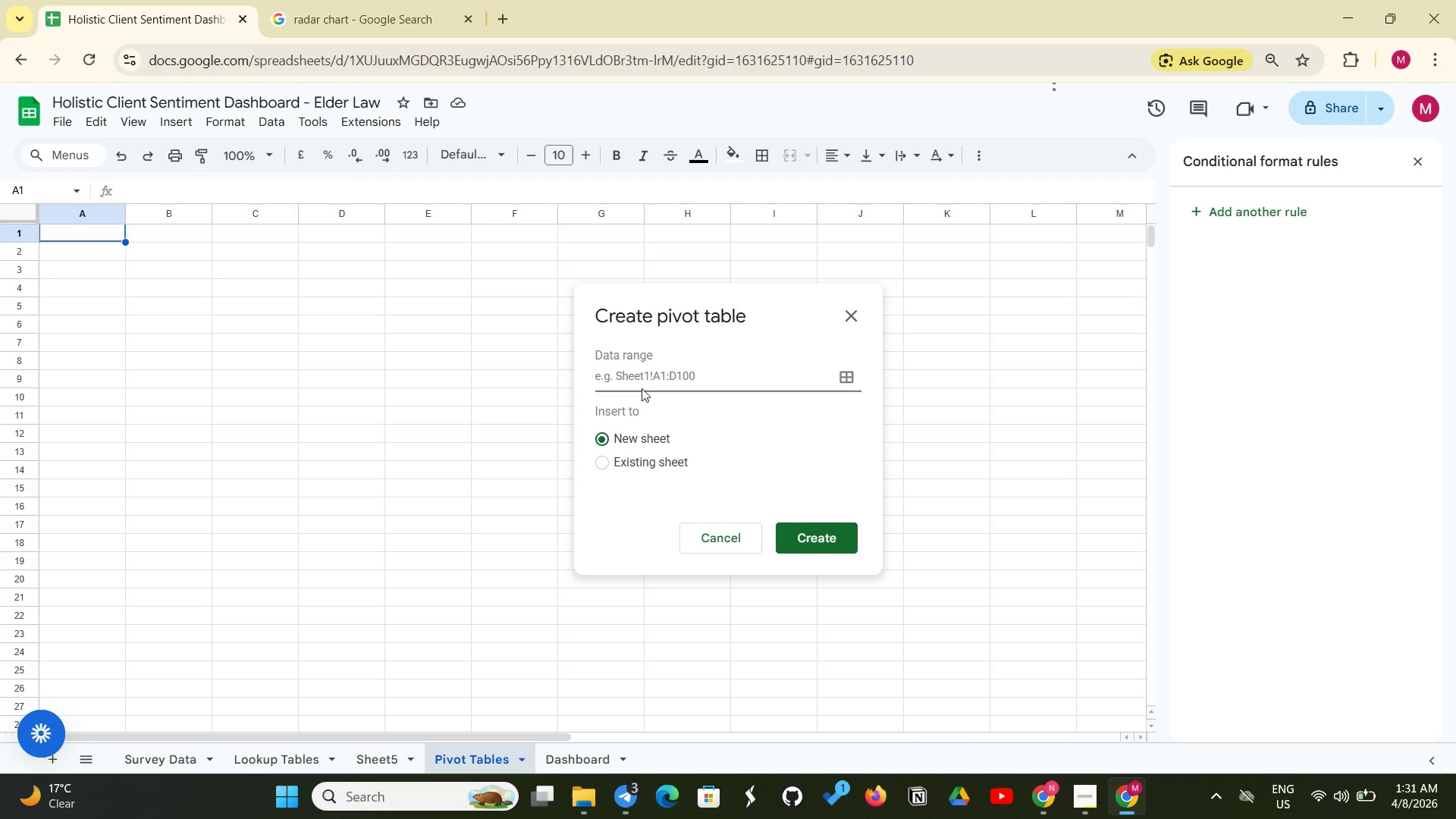 
left_click([648, 378])
 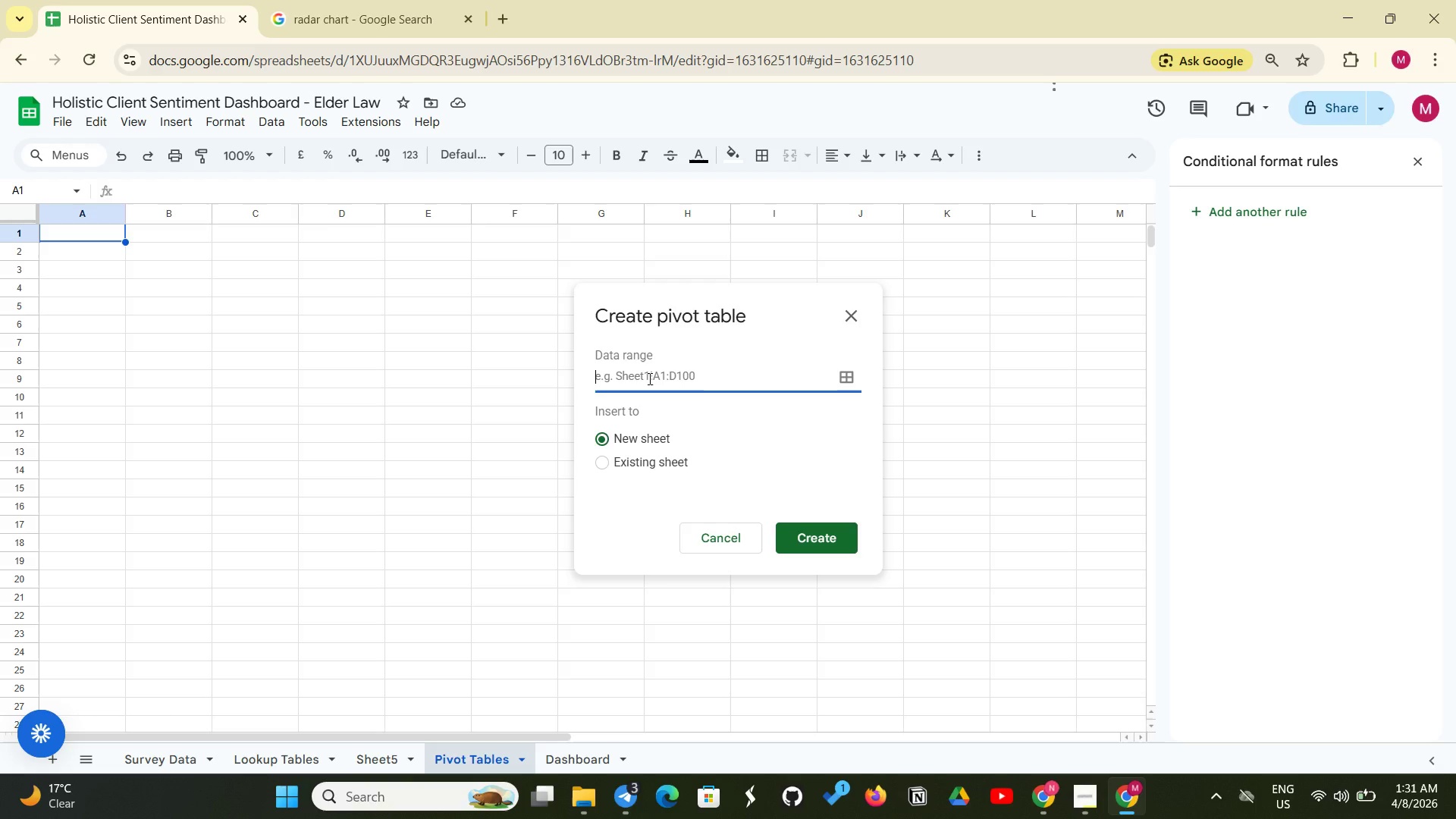 
type(Sheet )
key(Backspace)
 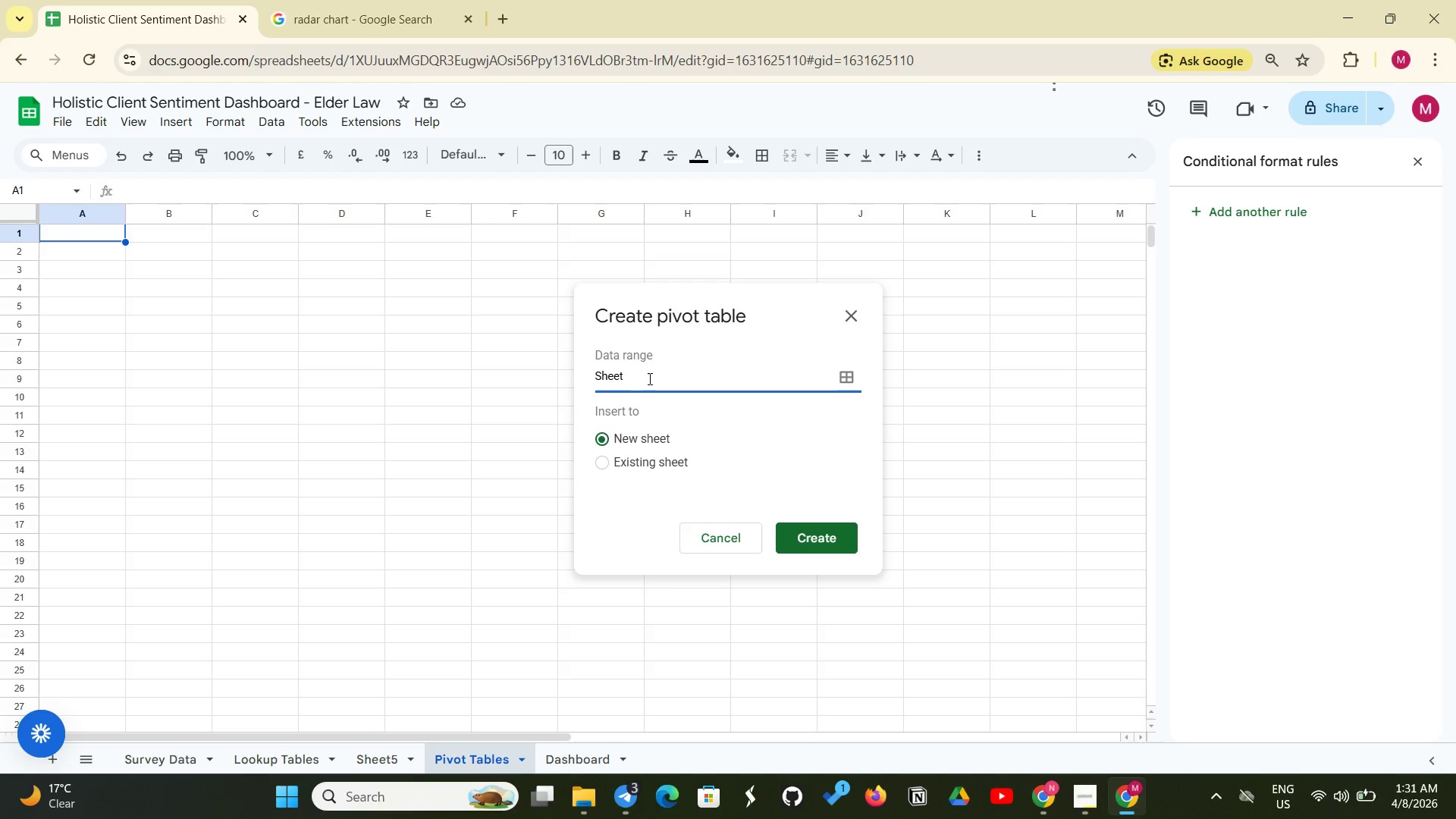 
wait(15.28)
 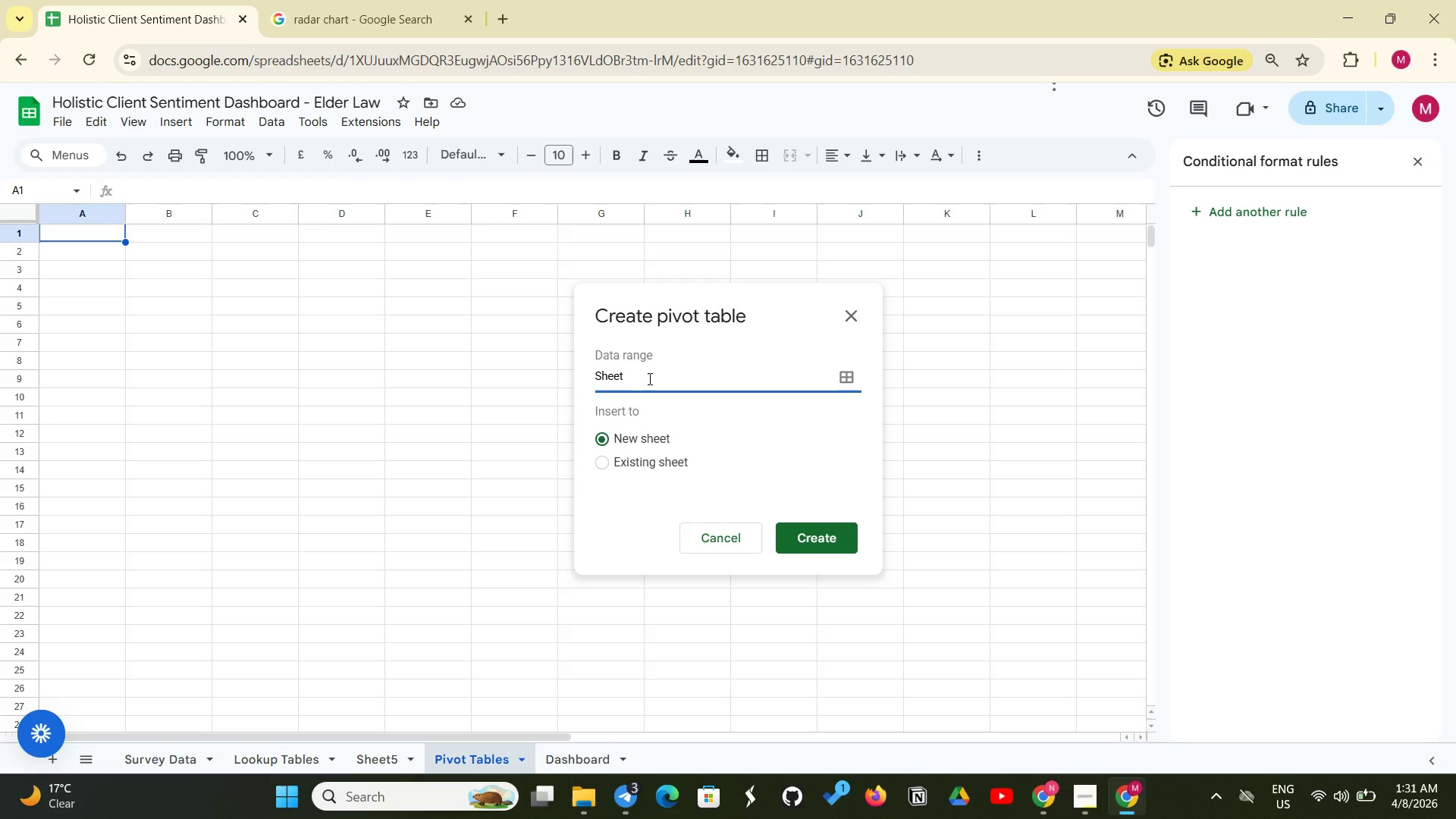 
type(!1!A1:T202)
 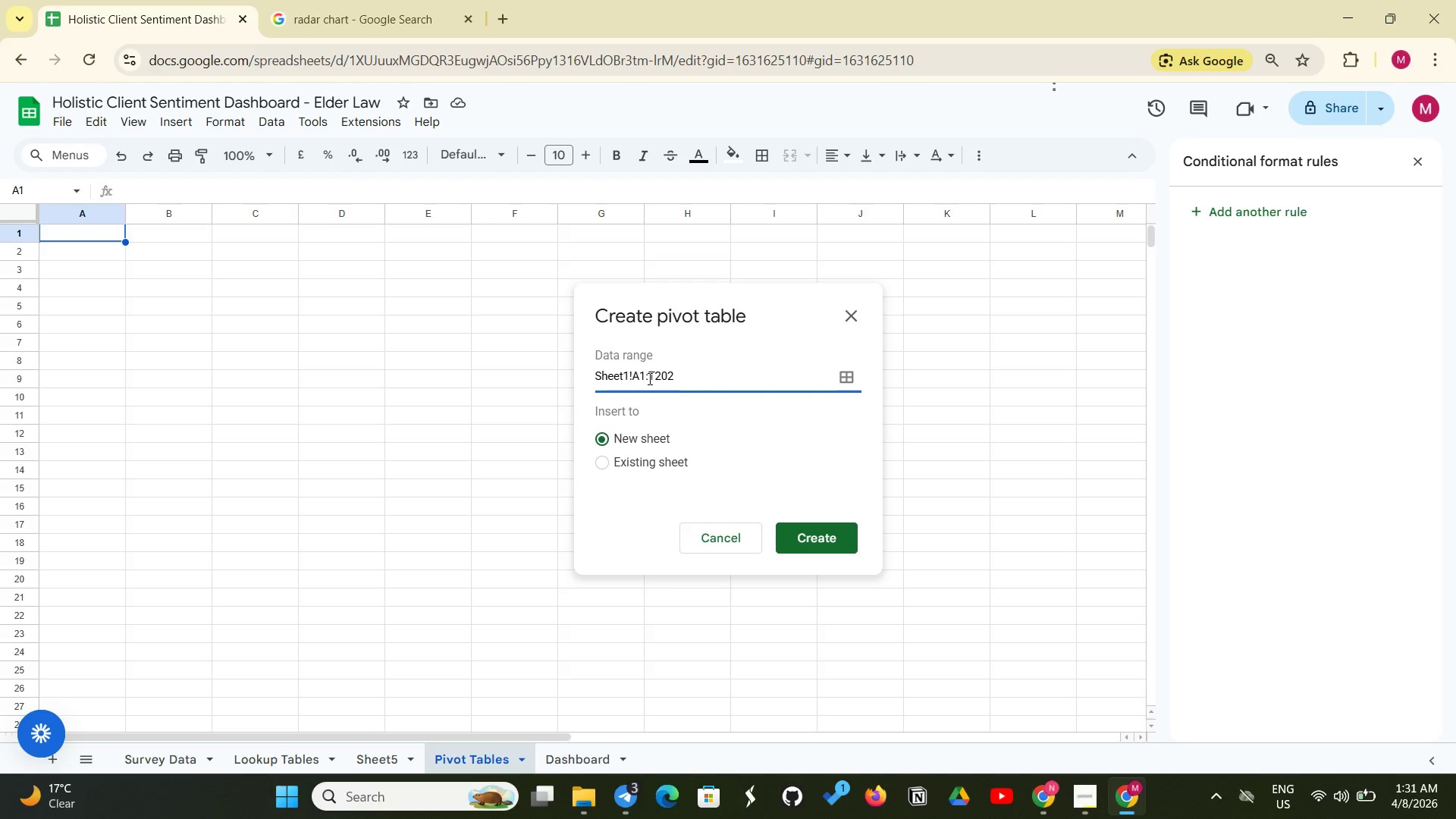 
left_click([808, 536])
 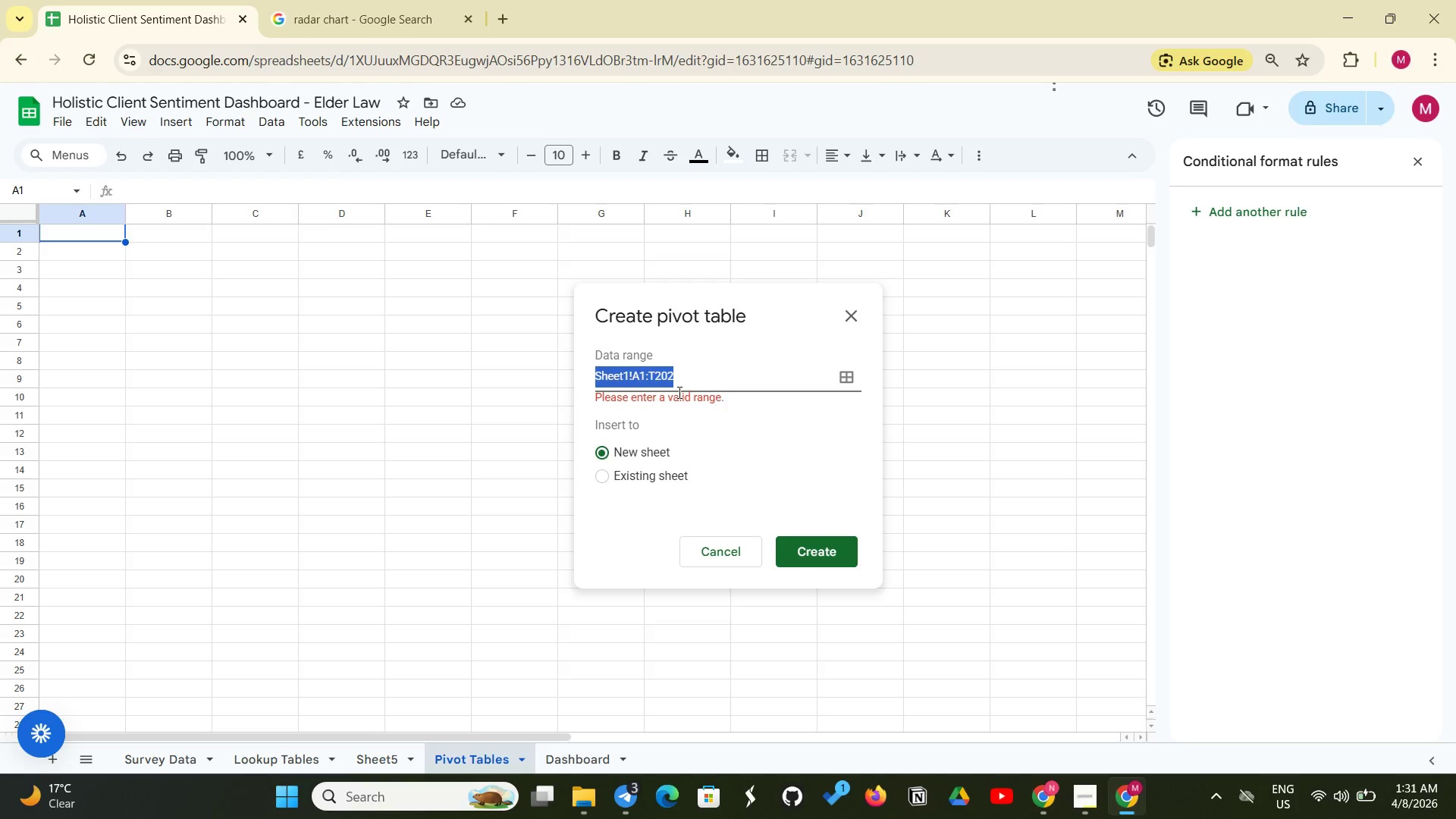 
left_click([678, 392])
 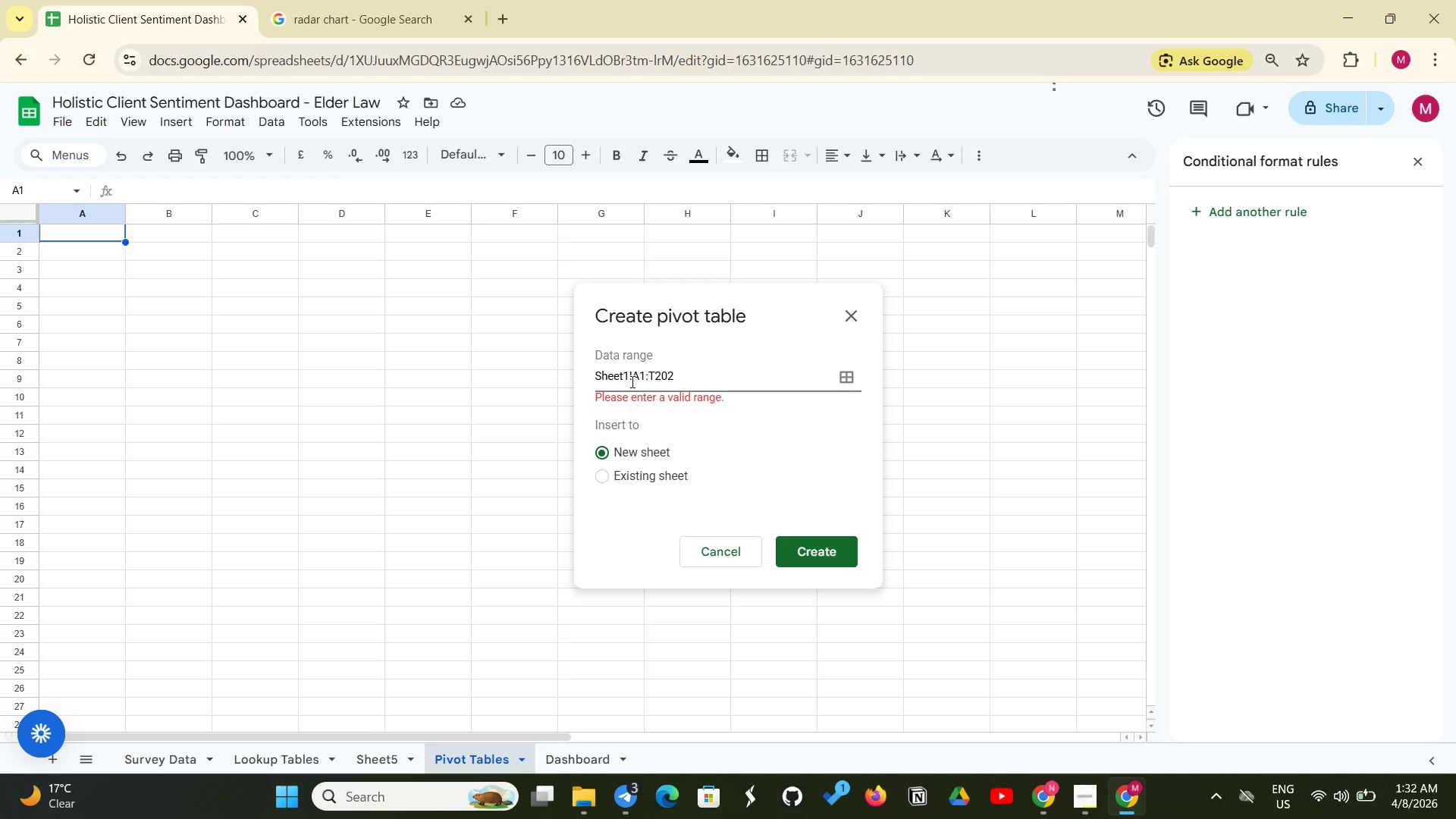 
left_click([626, 379])
 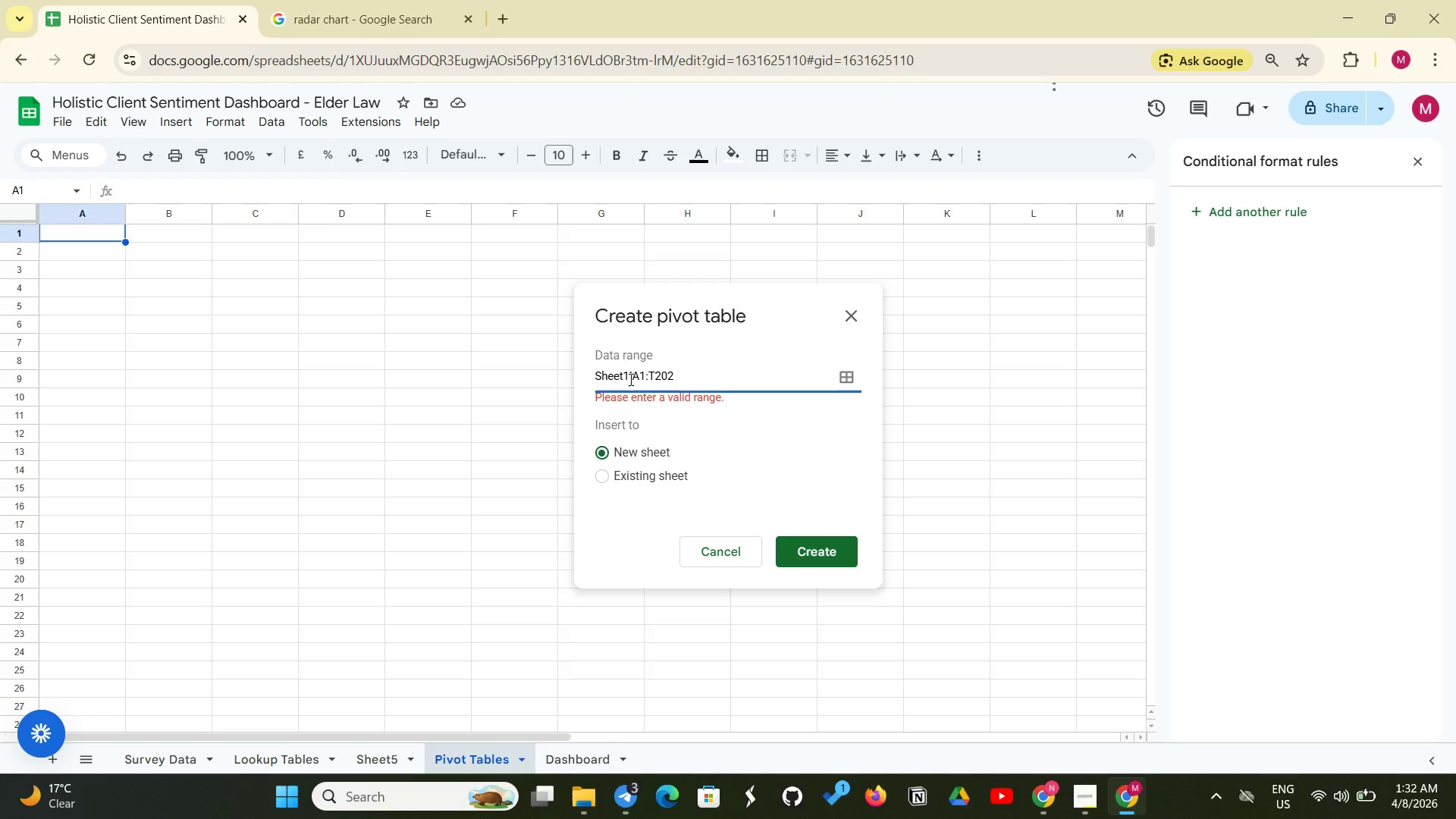 
key(Space)
 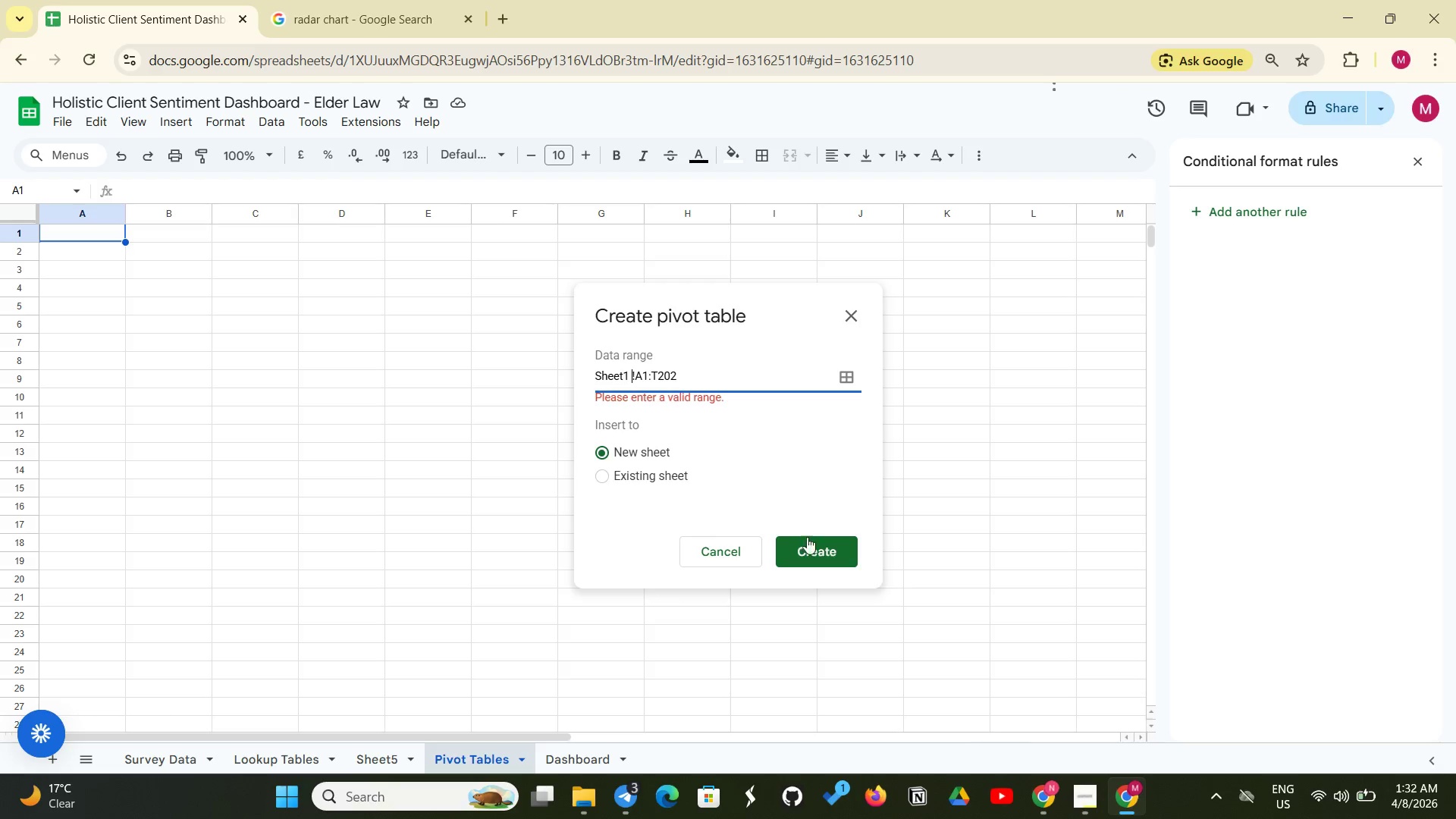 
left_click([807, 542])
 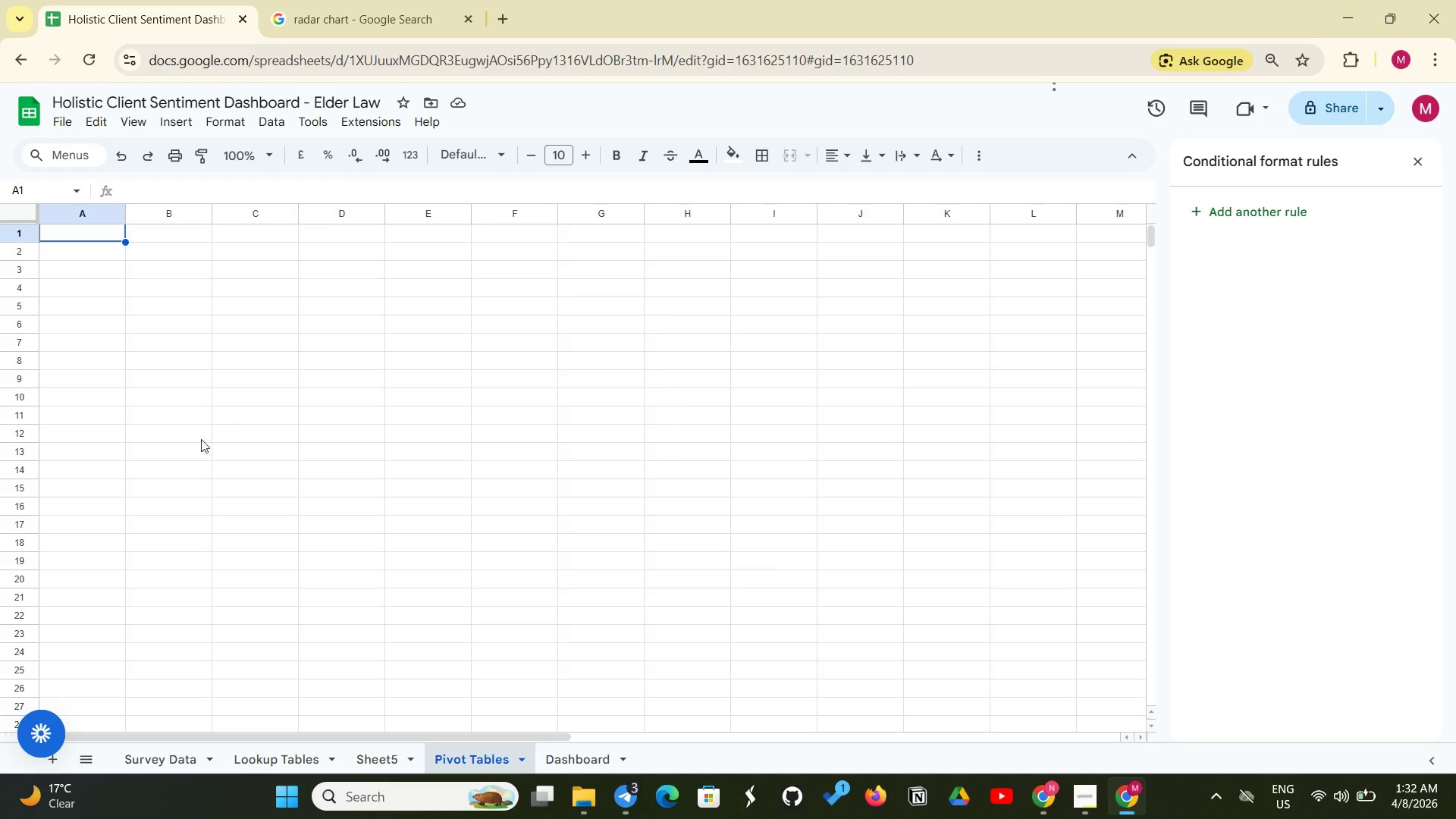 
left_click([176, 768])
 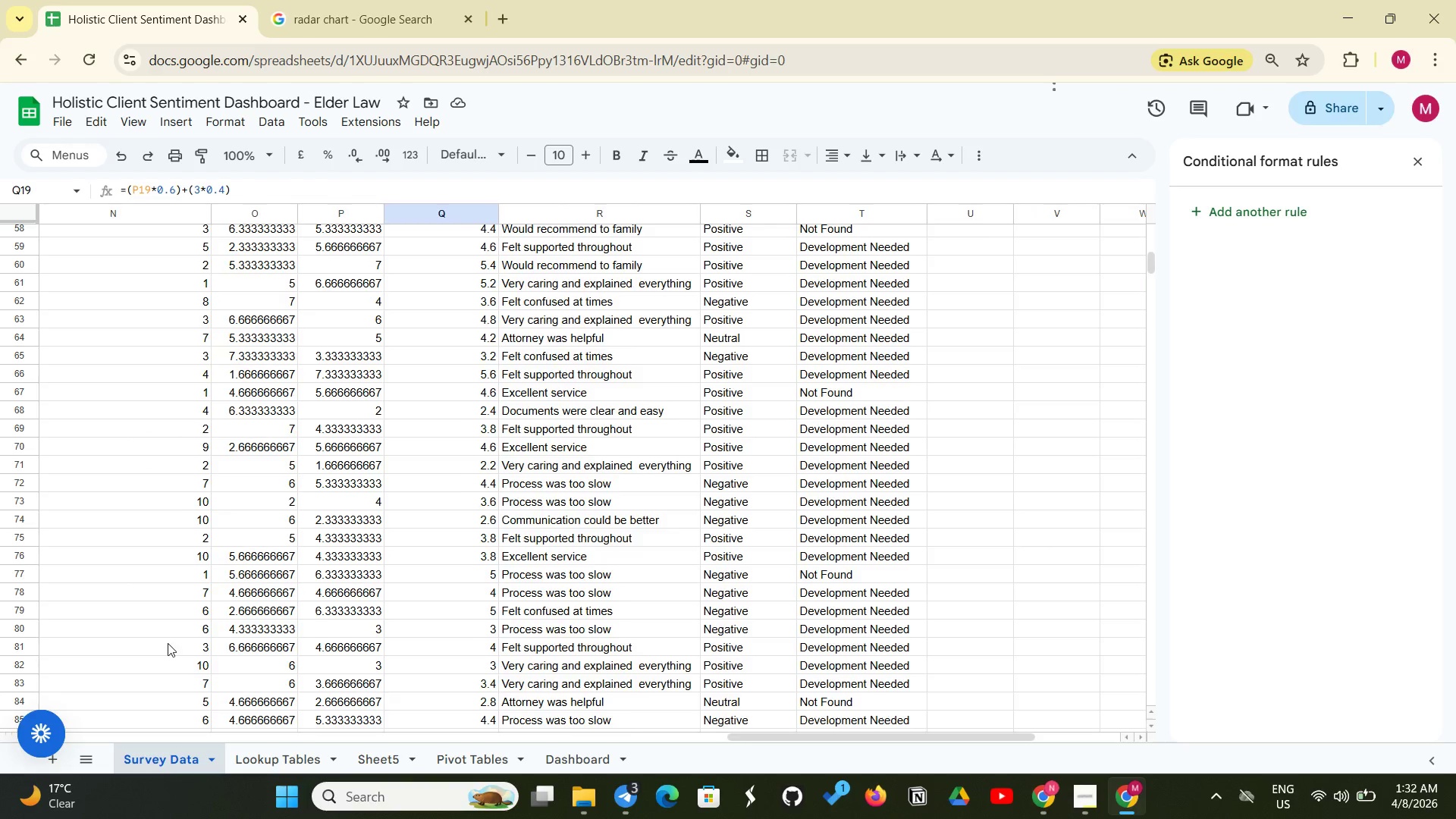 
scroll: coordinate [165, 640], scroll_direction: up, amount: 18.0
 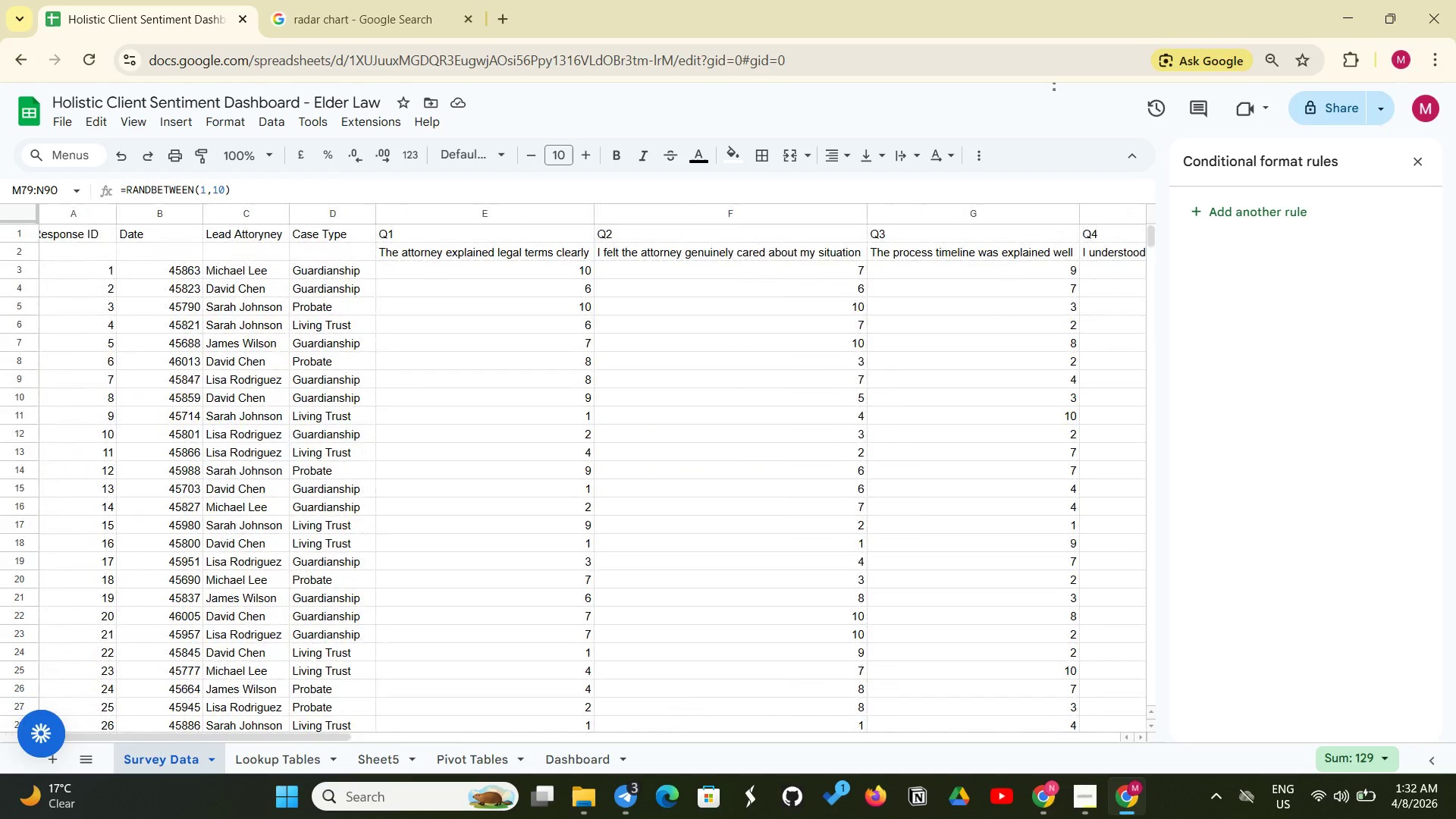 
wait(11.24)
 